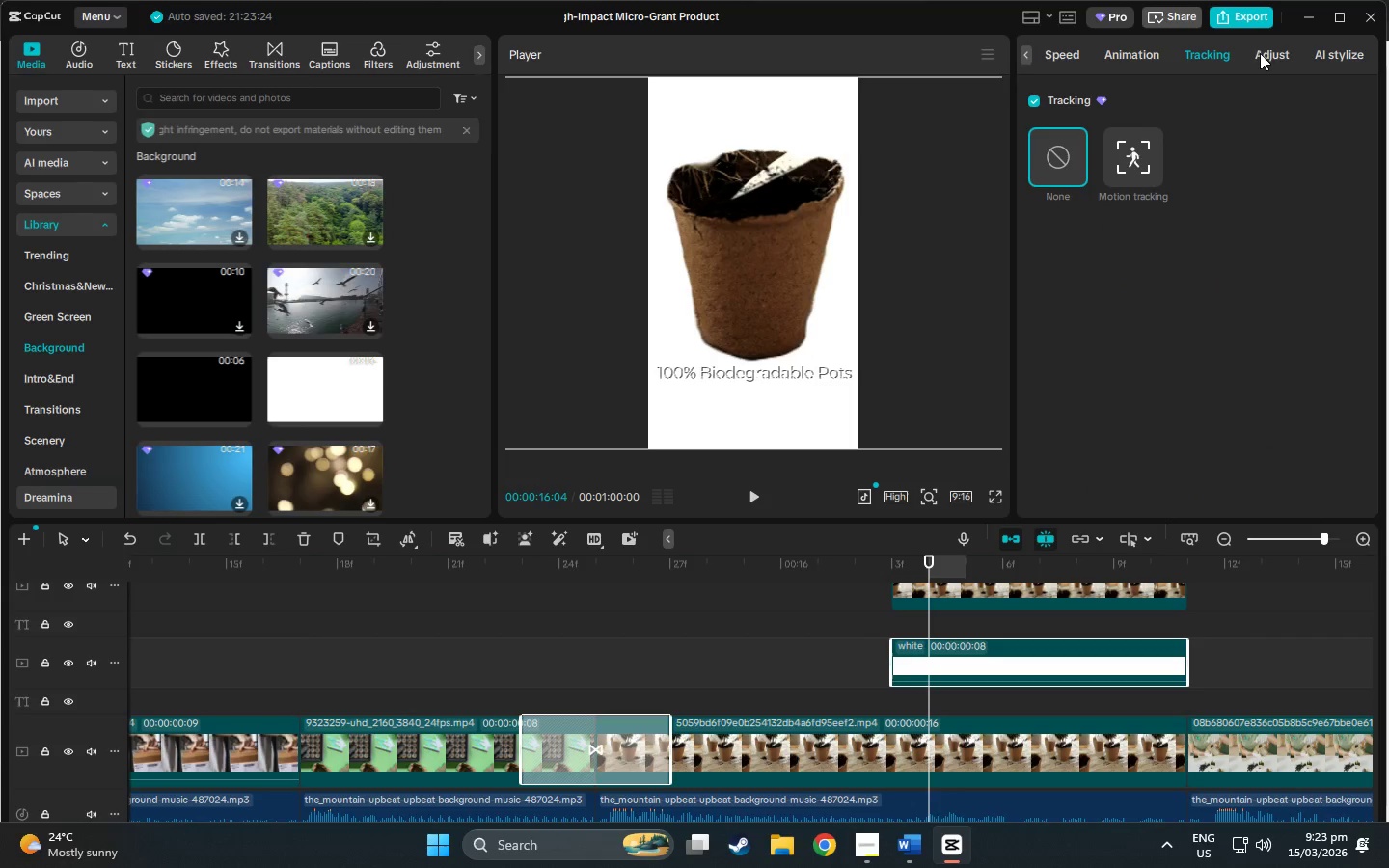 
left_click([1266, 53])
 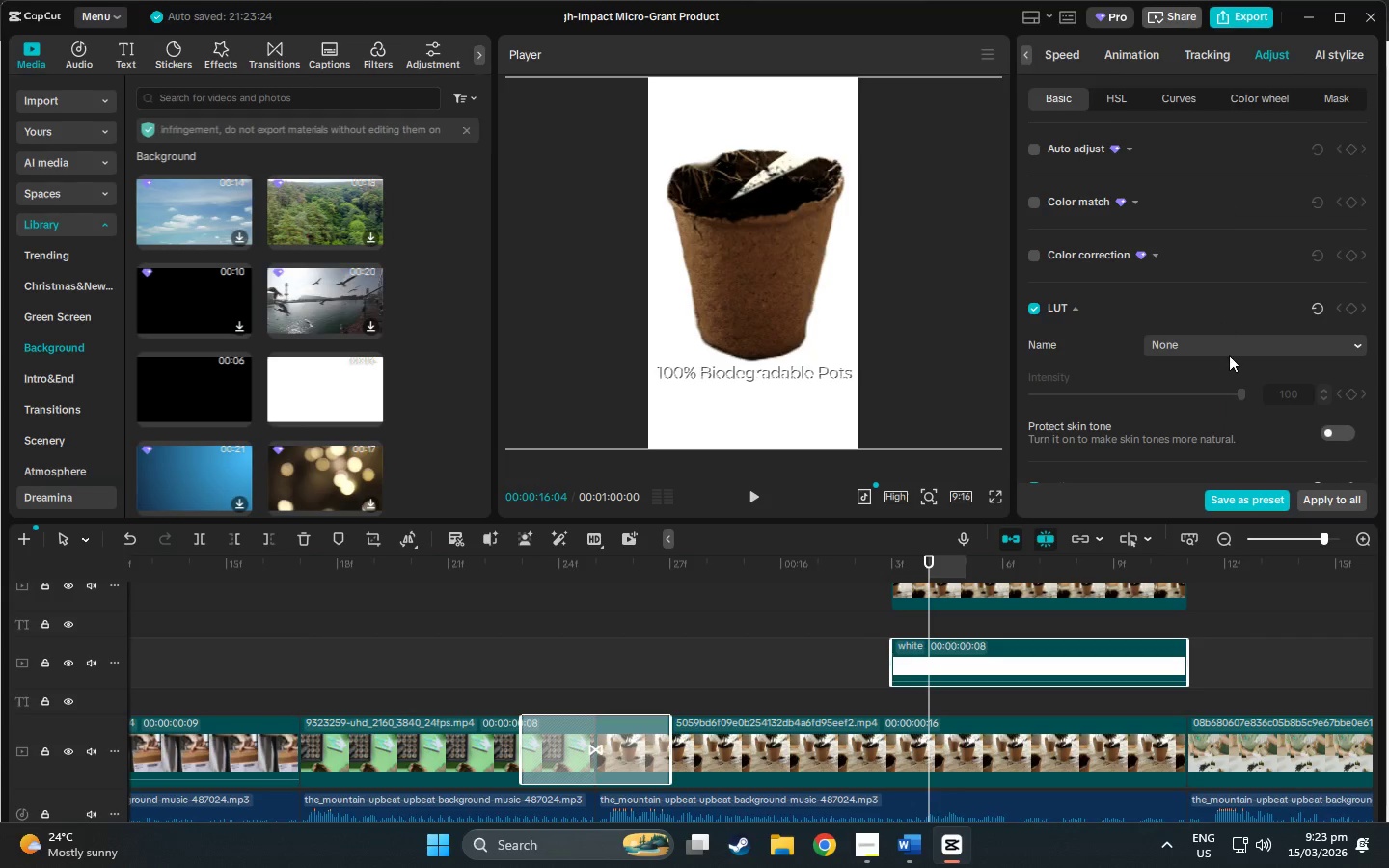 
scroll: coordinate [1335, 271], scroll_direction: down, amount: 16.0
 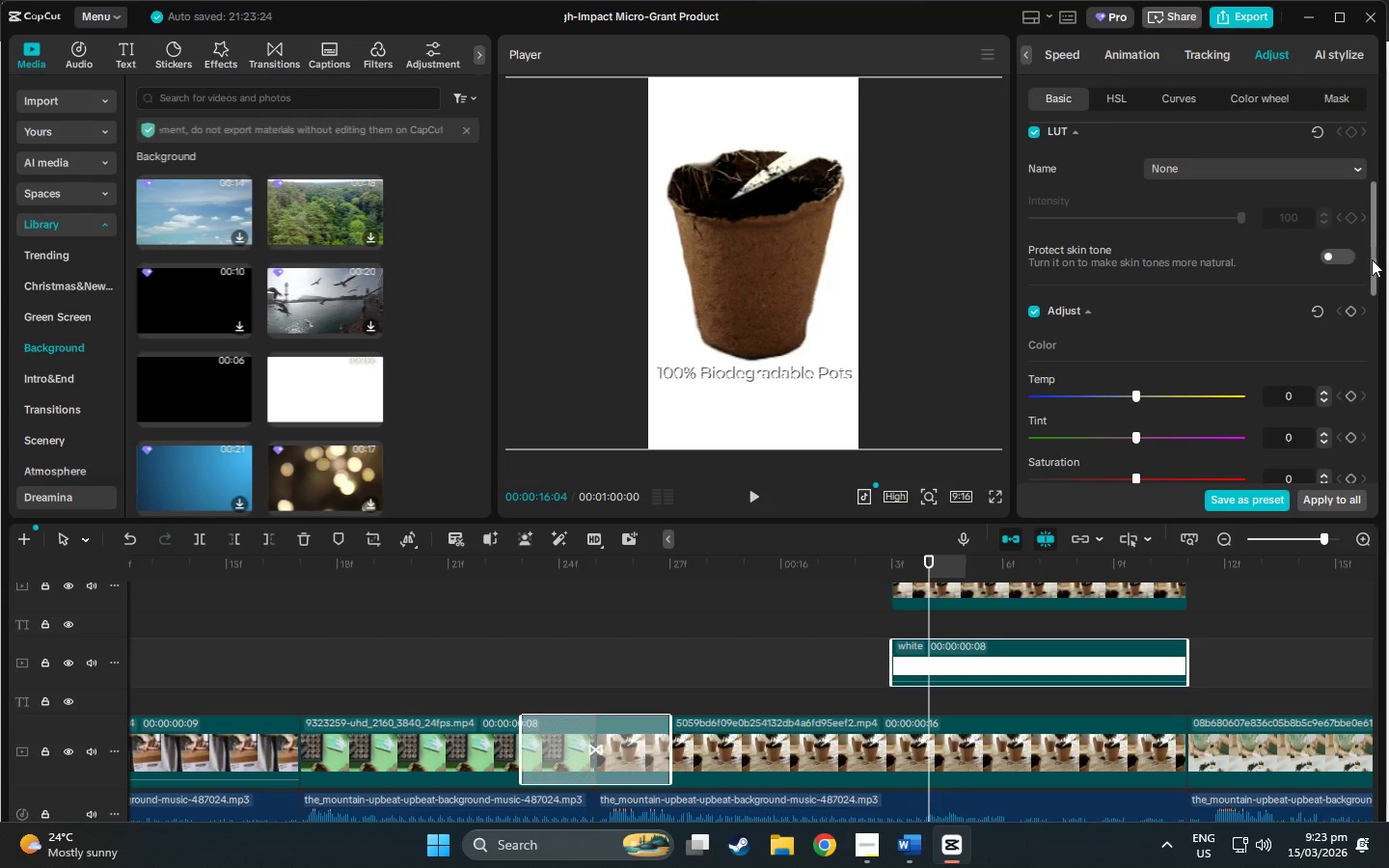 
left_click_drag(start_coordinate=[1376, 268], to_coordinate=[1373, 325])
 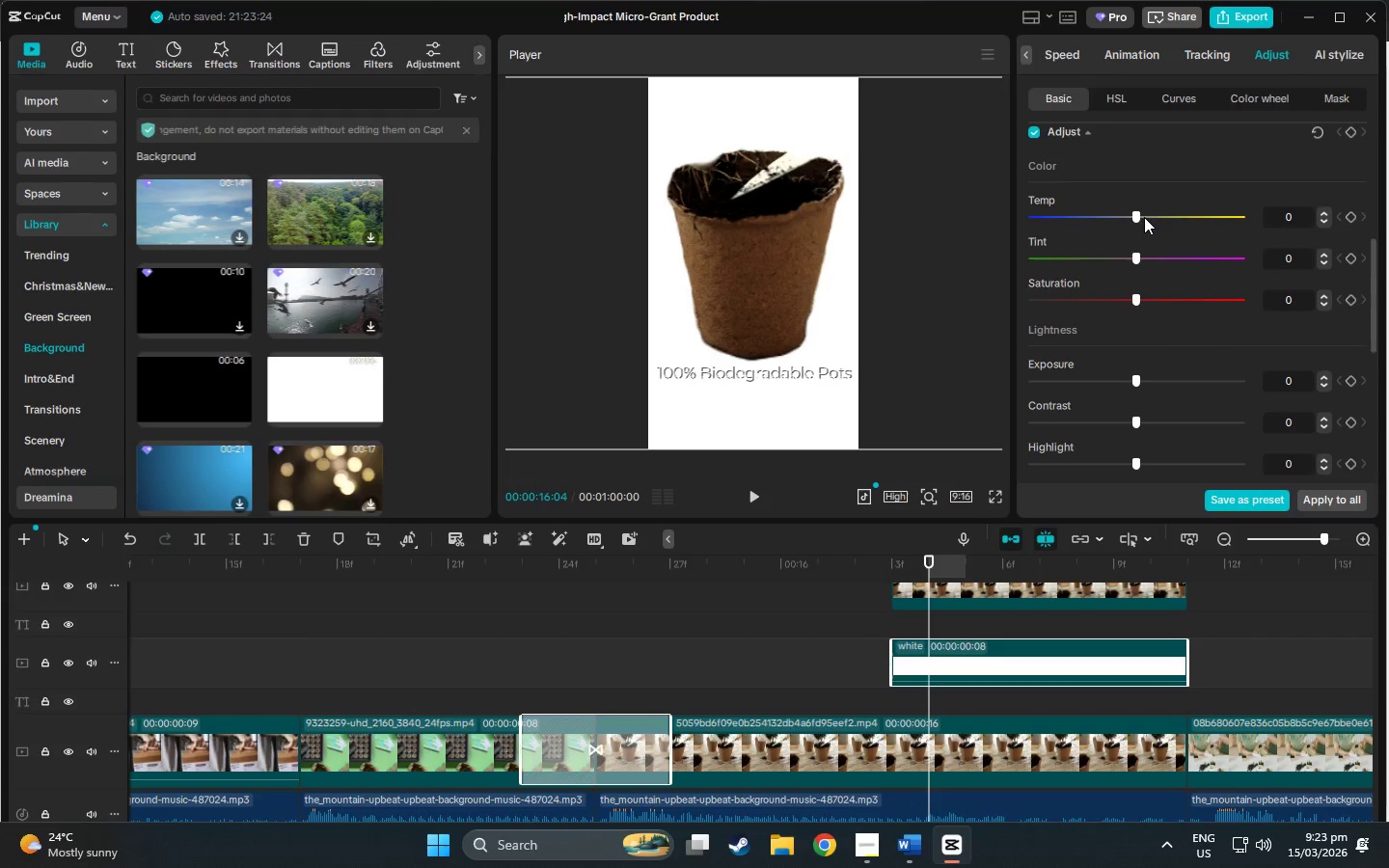 
left_click_drag(start_coordinate=[1136, 215], to_coordinate=[1128, 238])
 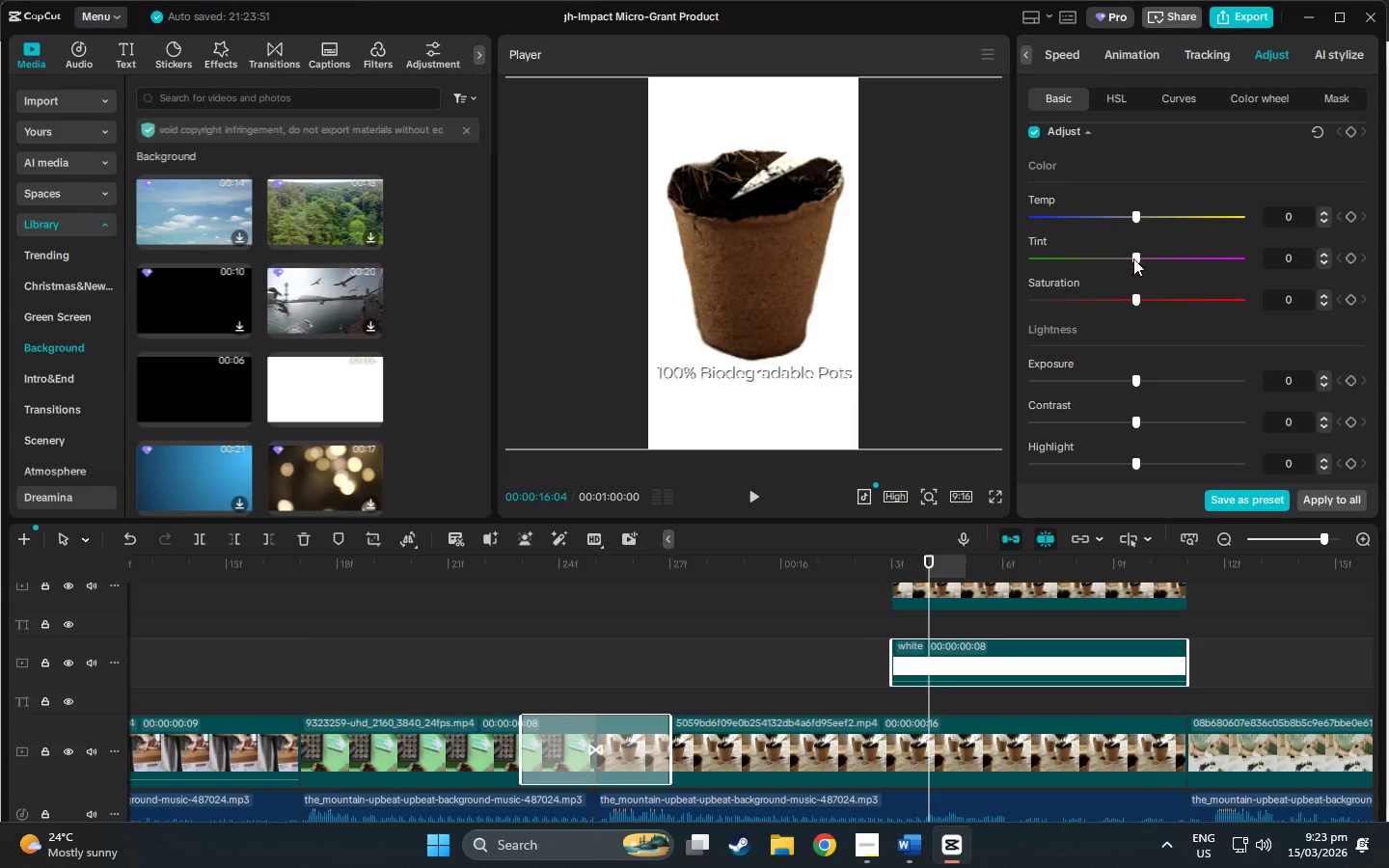 
left_click_drag(start_coordinate=[1133, 258], to_coordinate=[1054, 267])
 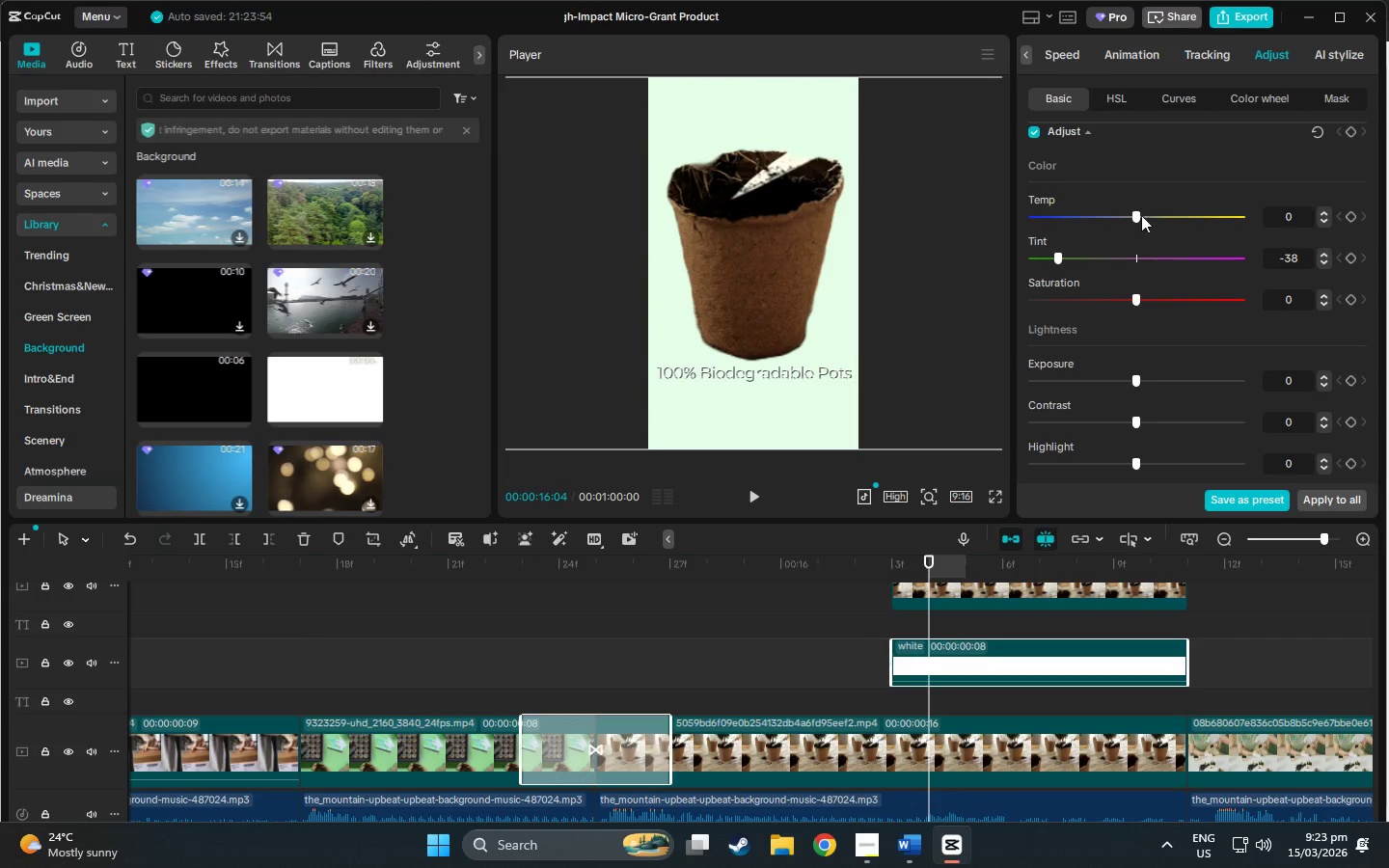 
left_click_drag(start_coordinate=[1136, 215], to_coordinate=[1194, 221])
 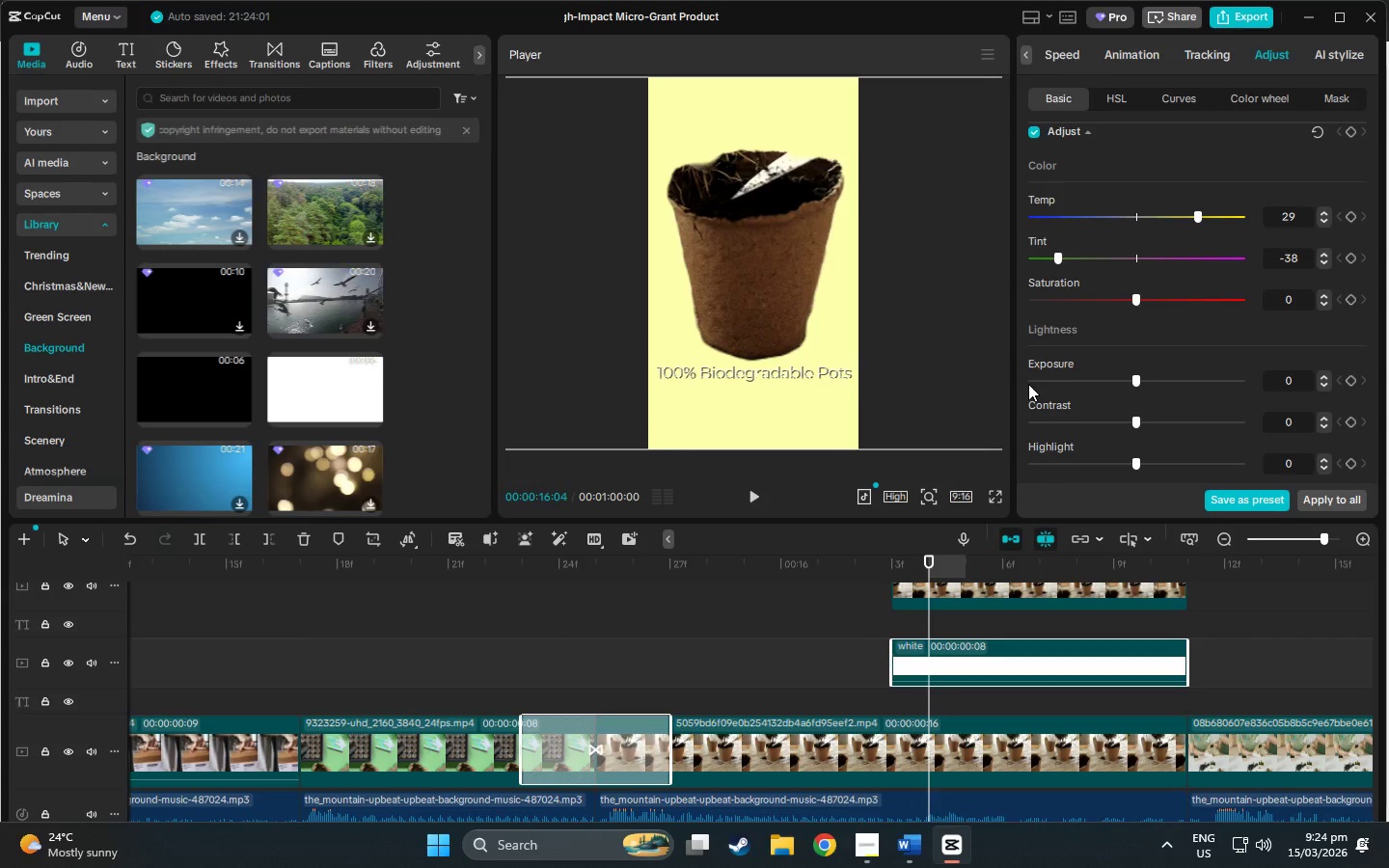 
scroll: coordinate [991, 427], scroll_direction: down, amount: 2.0
 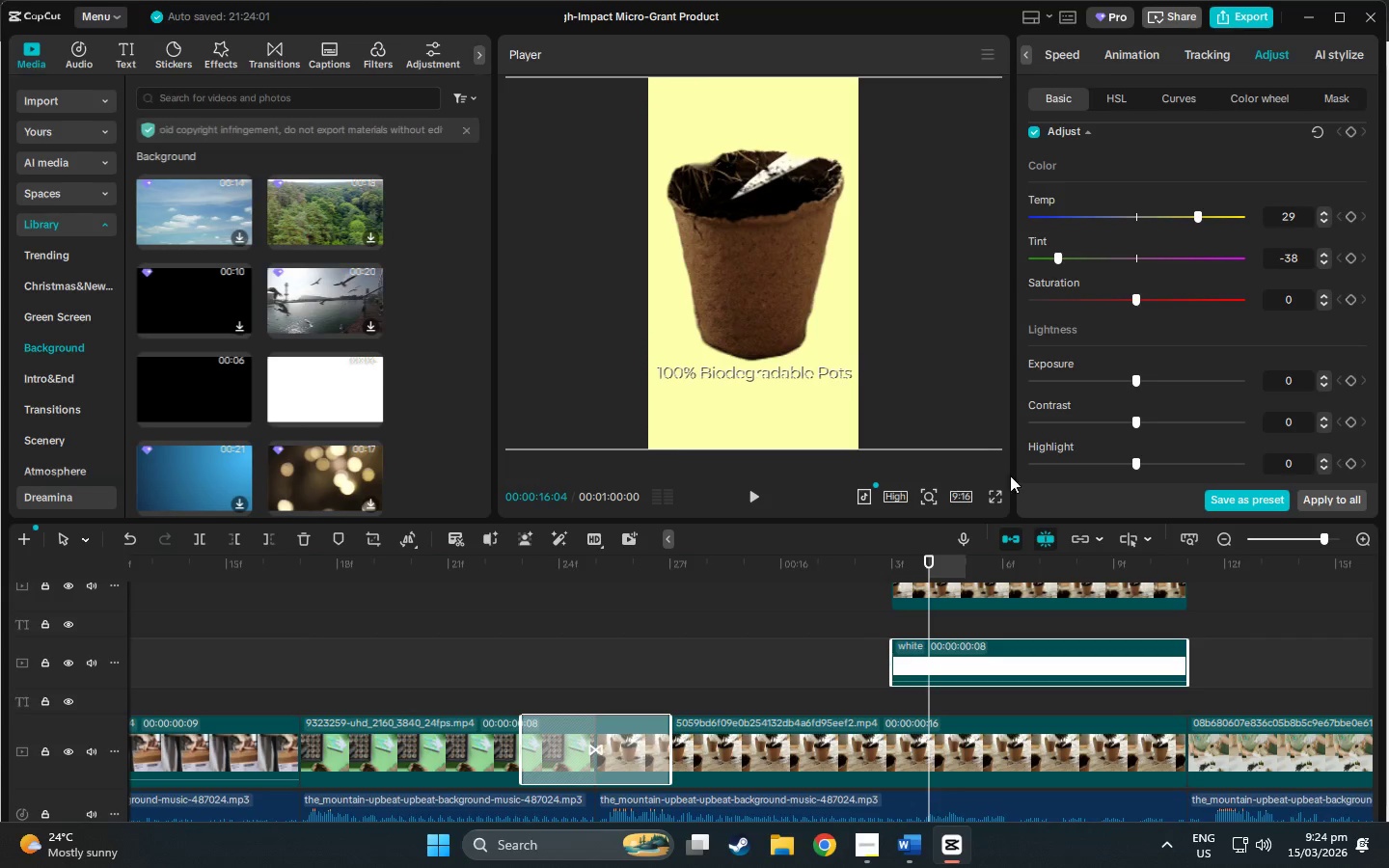 
scroll: coordinate [1097, 444], scroll_direction: up, amount: 1.0
 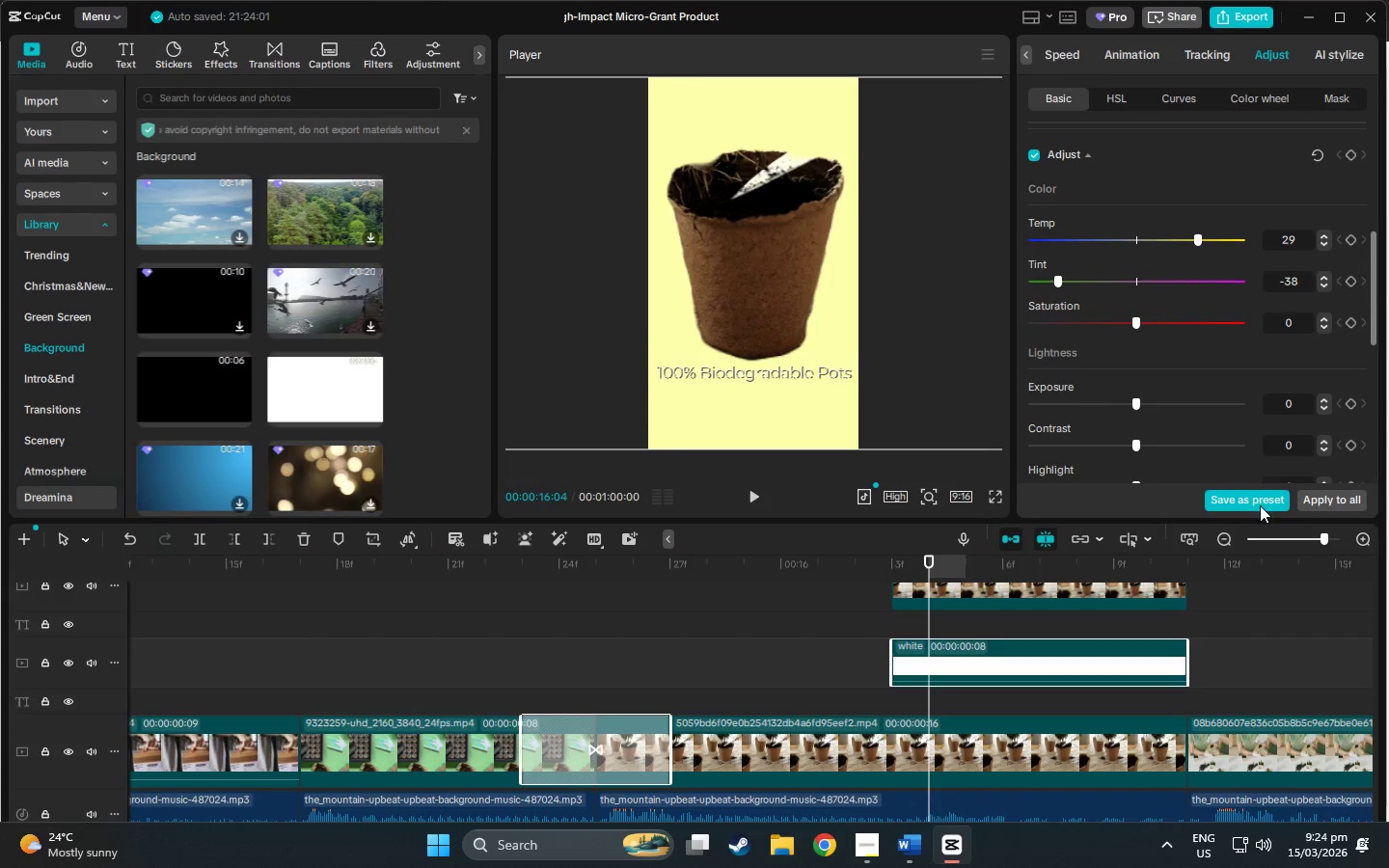 
scroll: coordinate [1260, 505], scroll_direction: down, amount: 3.0
 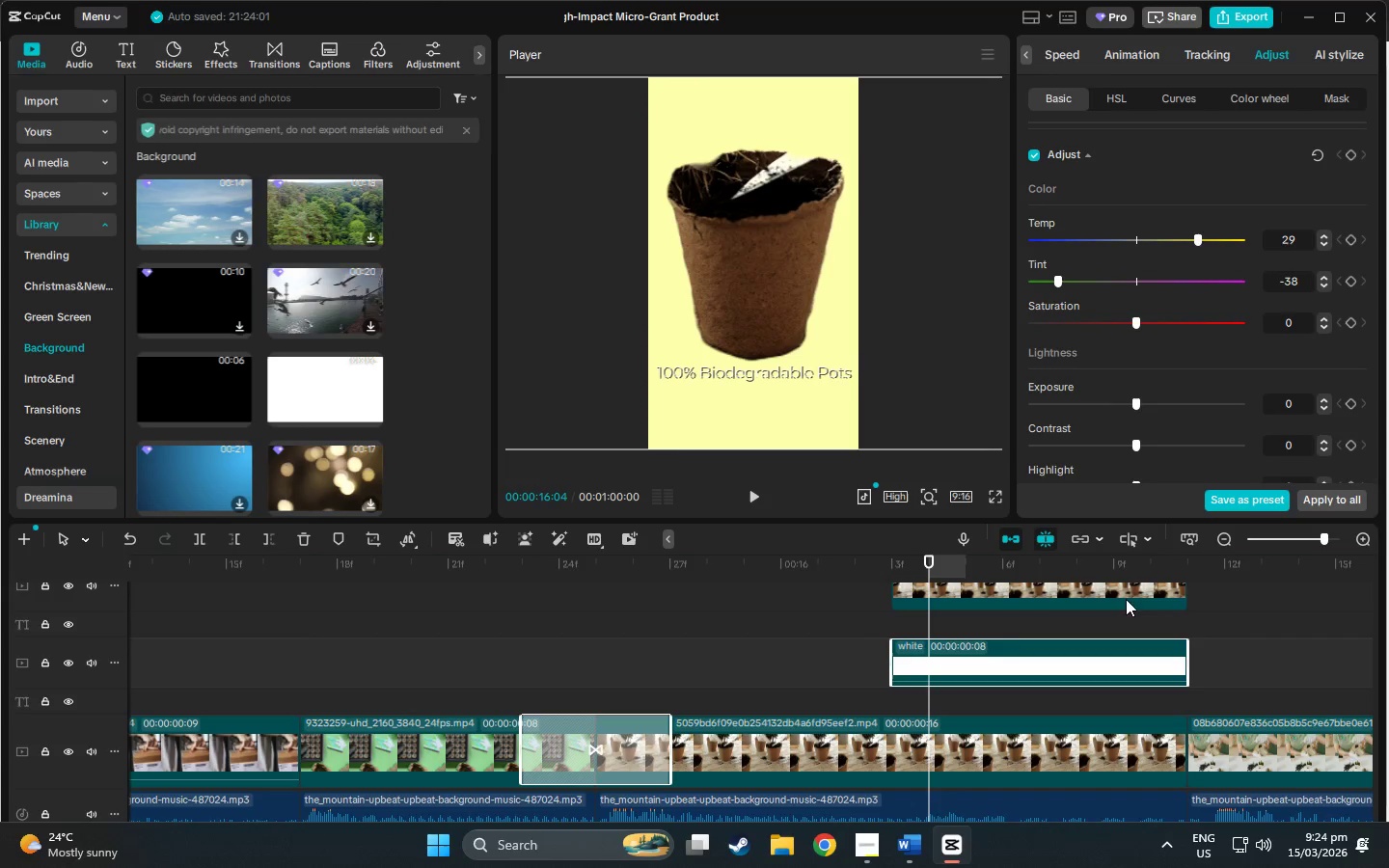 
left_click([871, 636])
 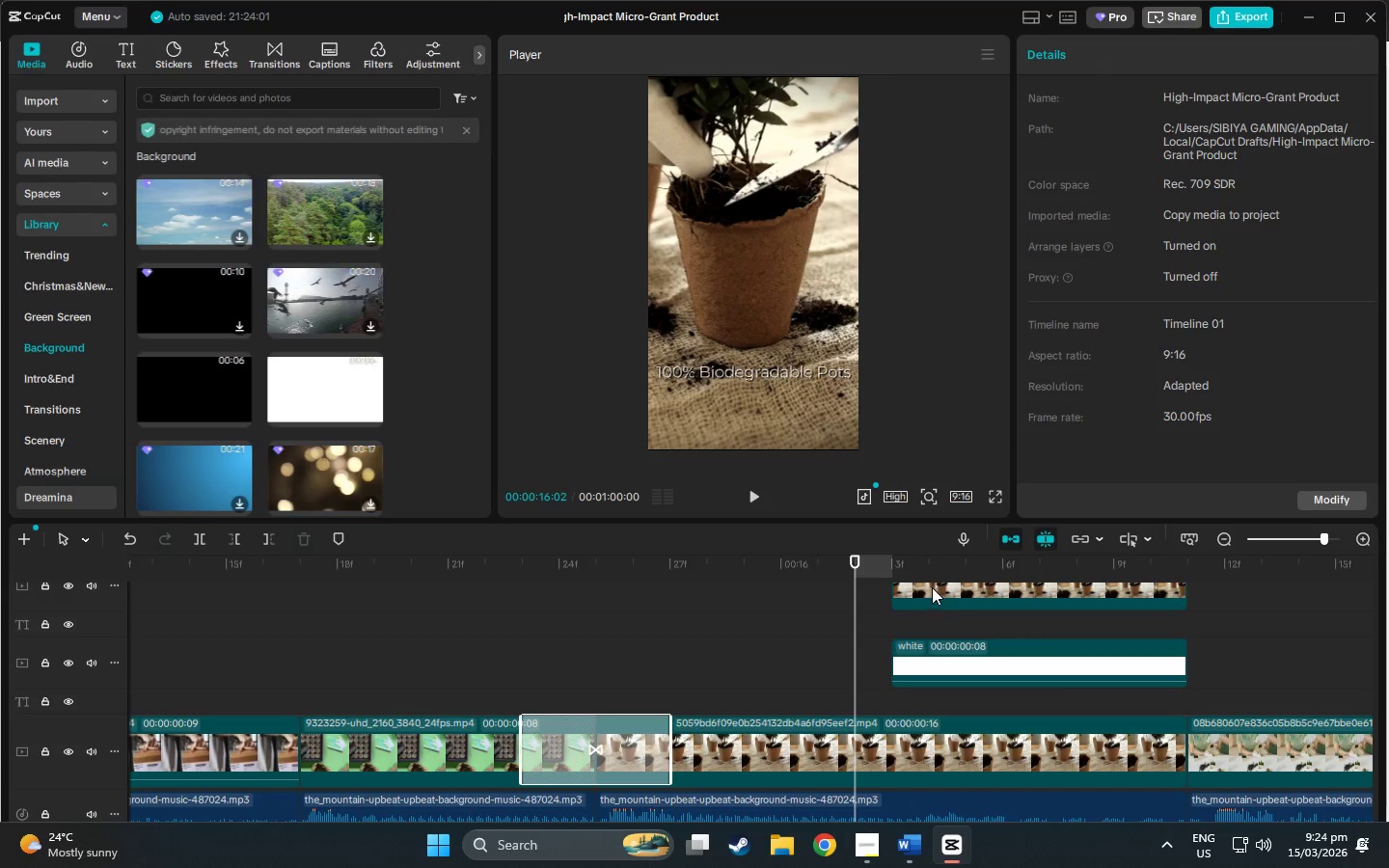 
key(Space)
 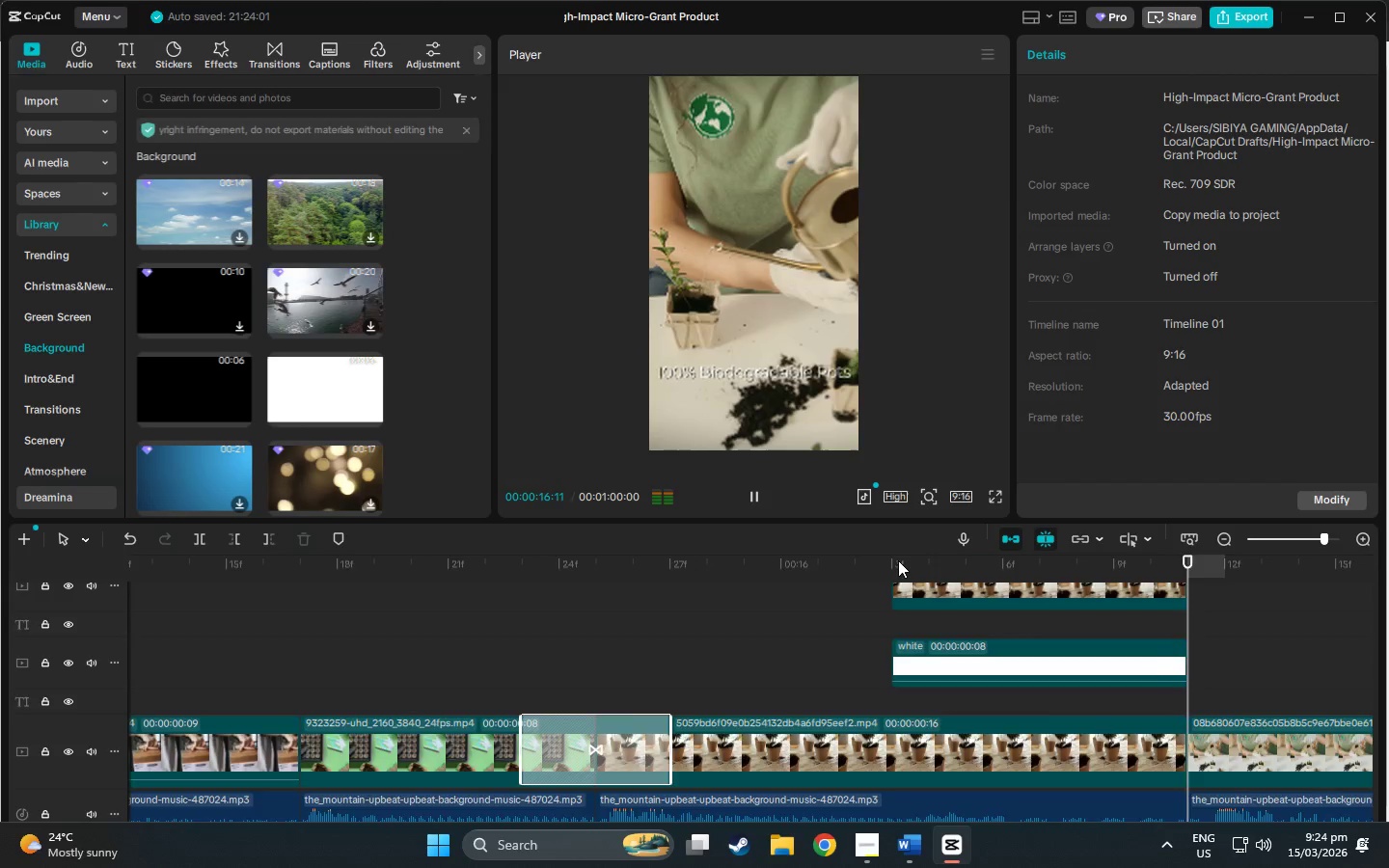 
key(Space)
 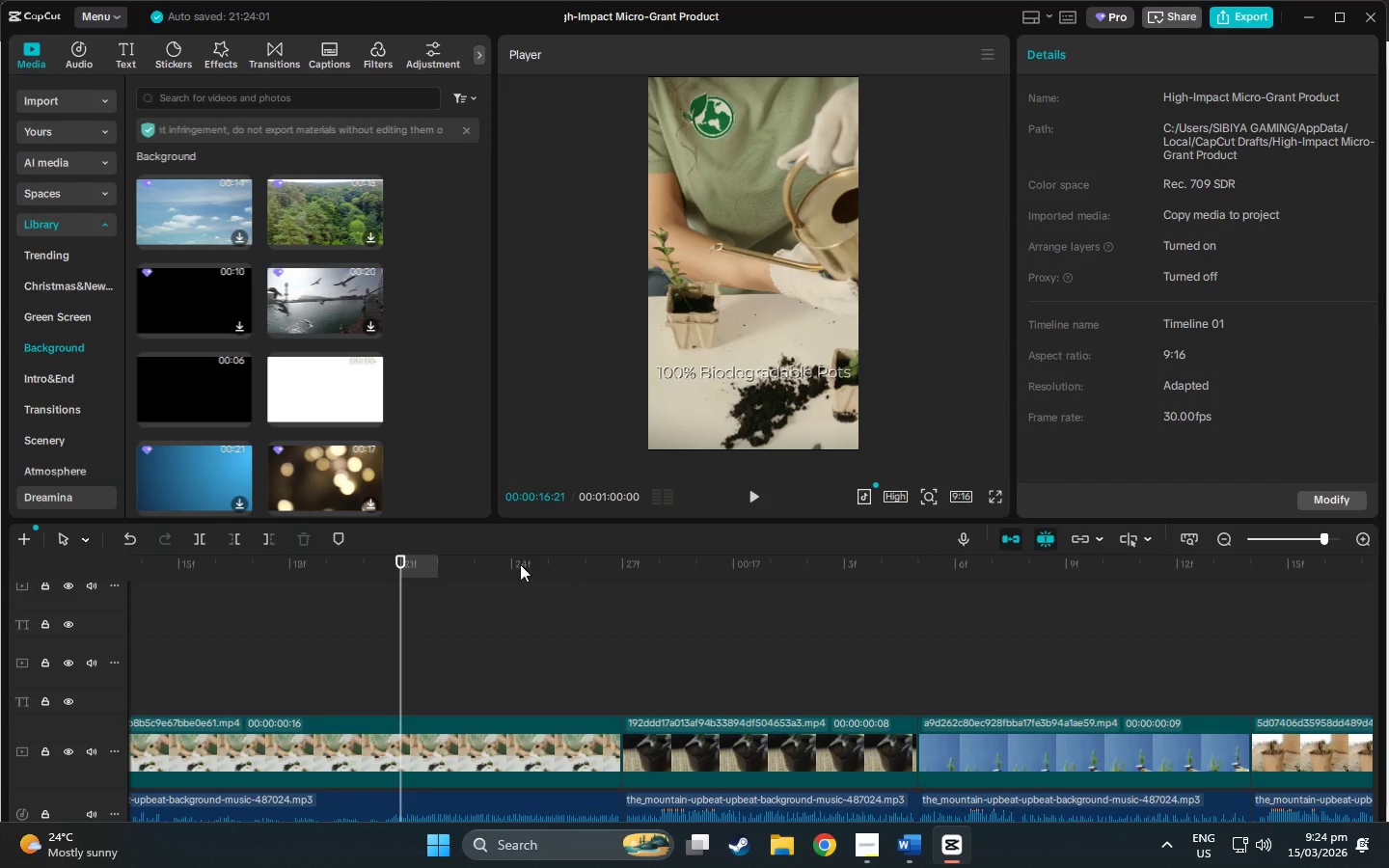 
left_click_drag(start_coordinate=[403, 564], to_coordinate=[308, 580])
 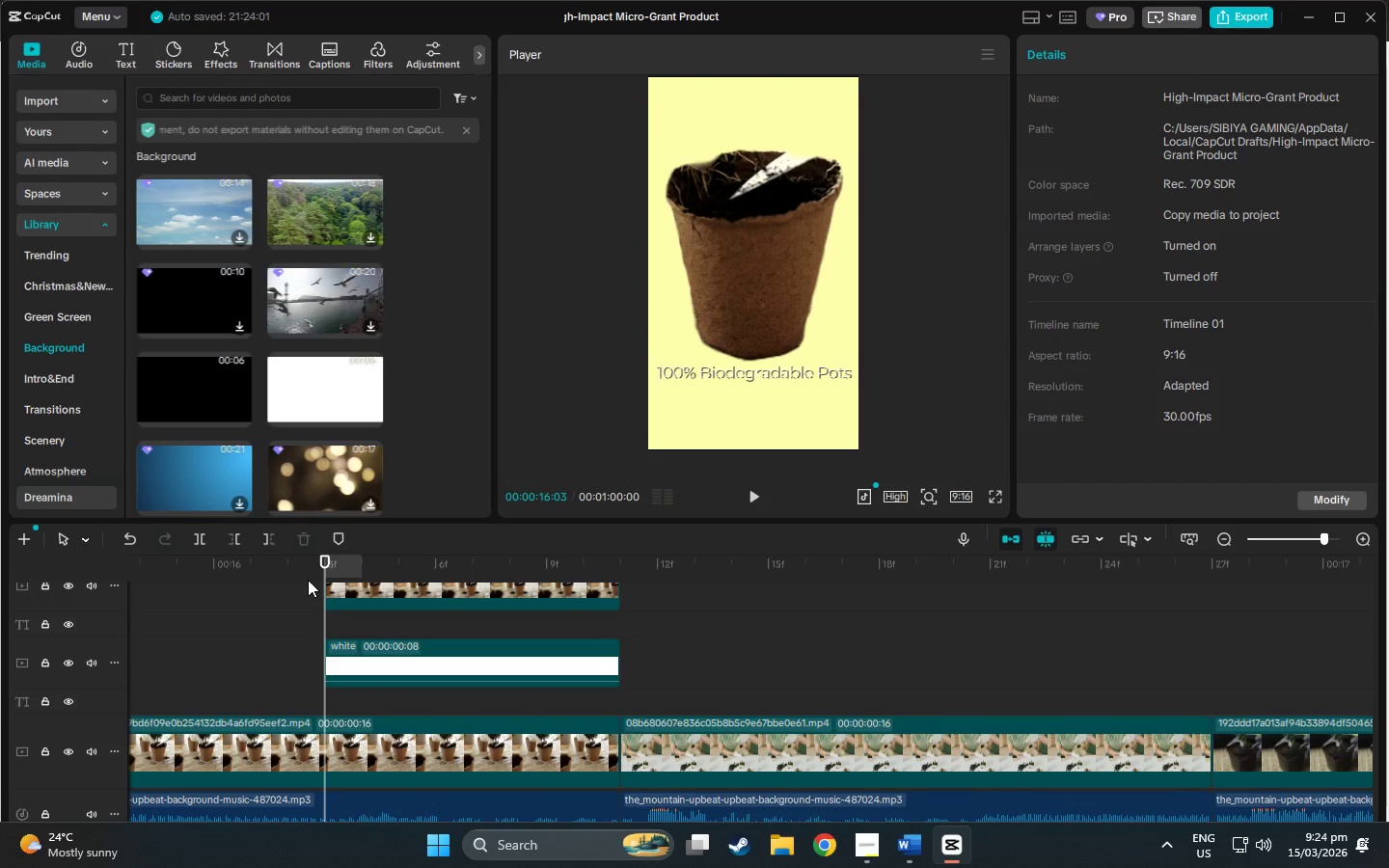 
key(Space)
 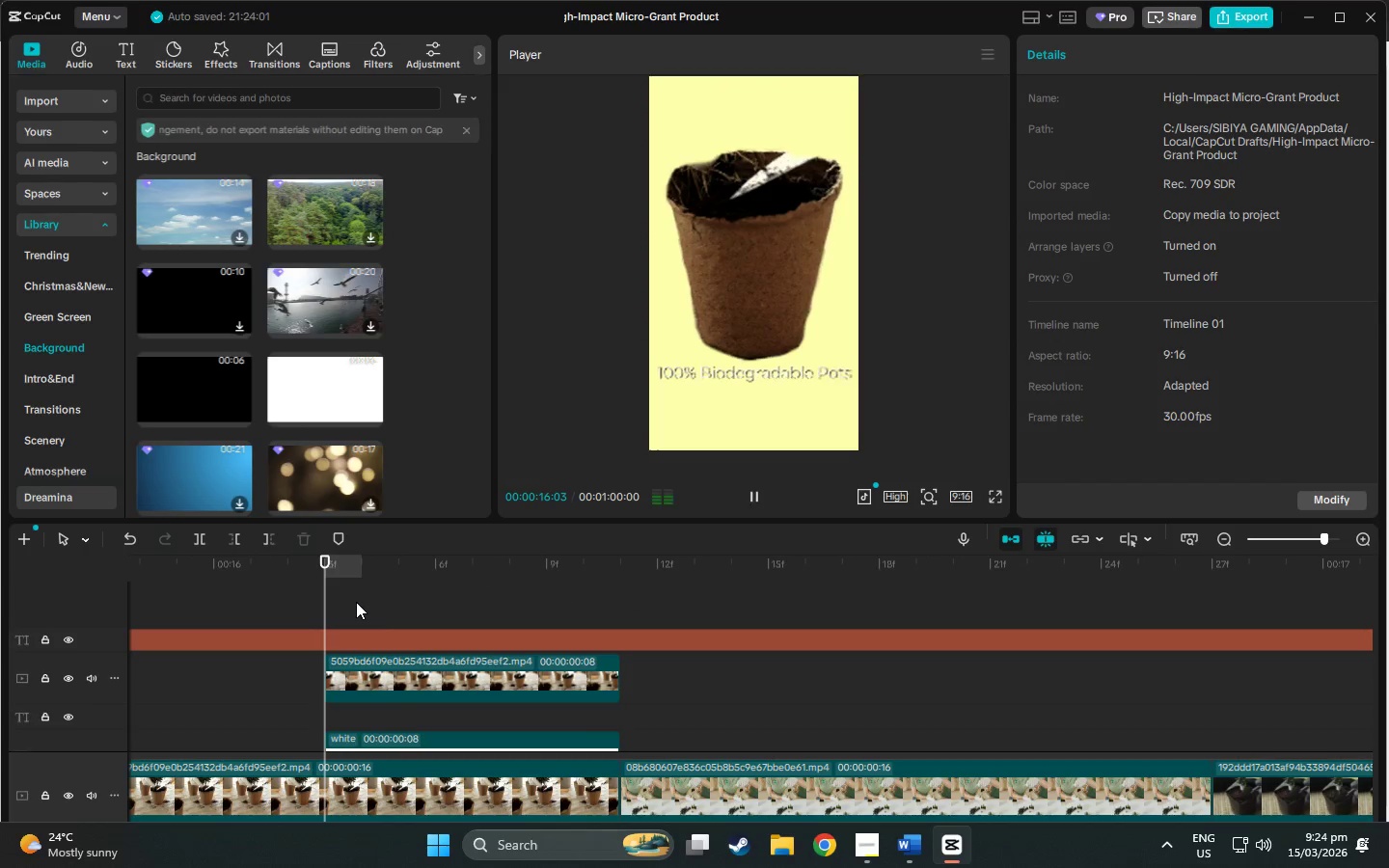 
scroll: coordinate [379, 616], scroll_direction: up, amount: 8.0
 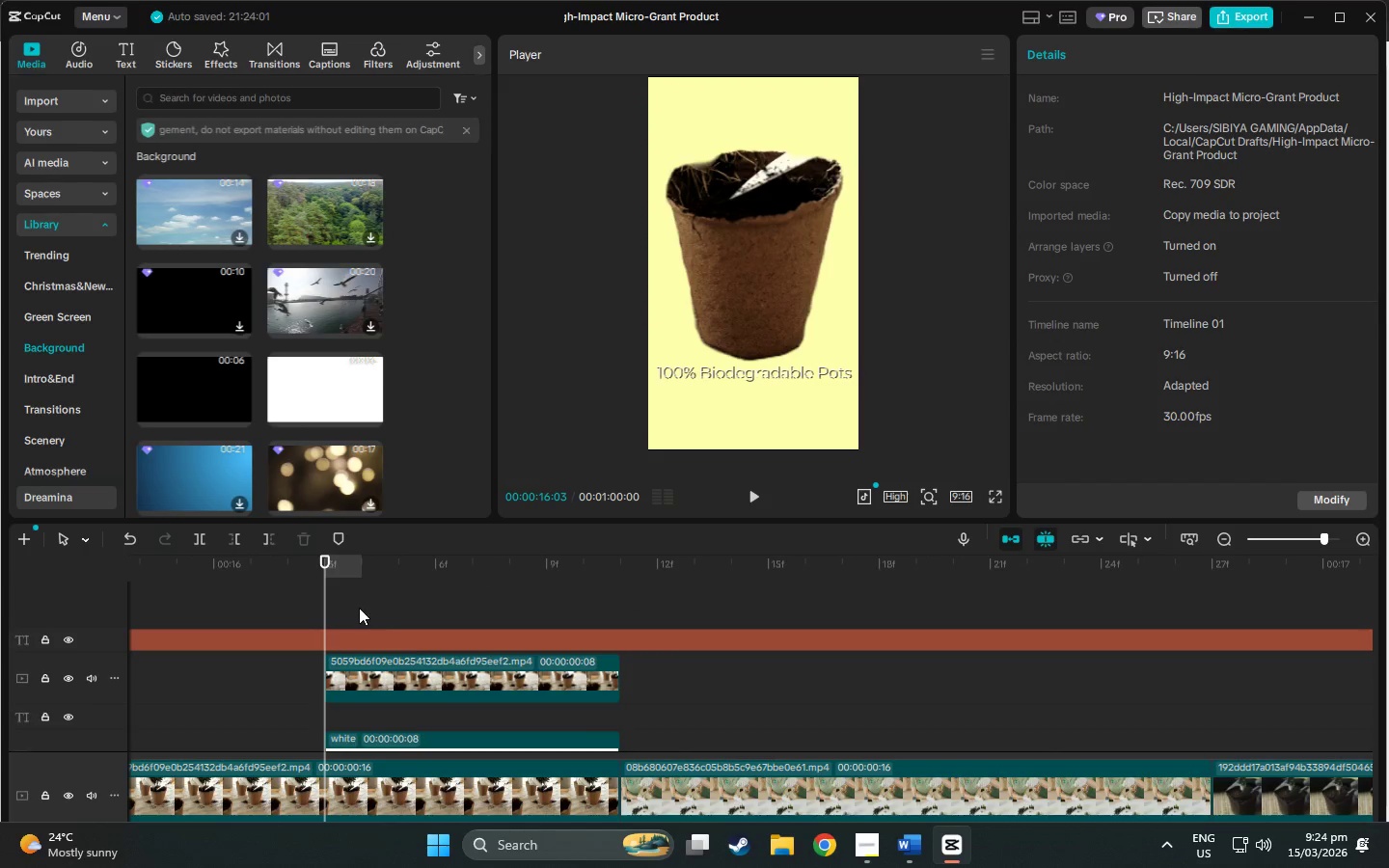 
key(Space)
 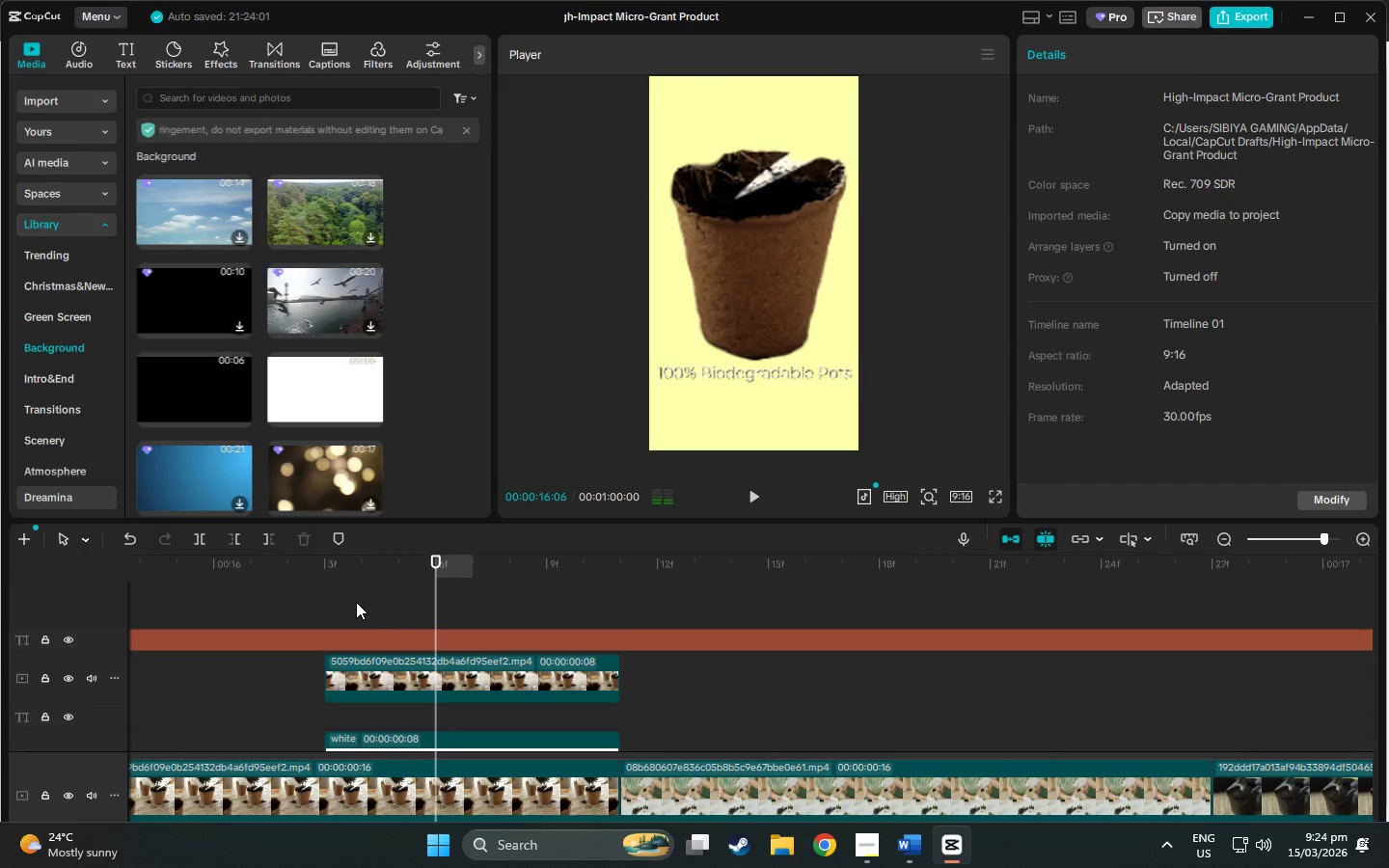 
key(Space)
 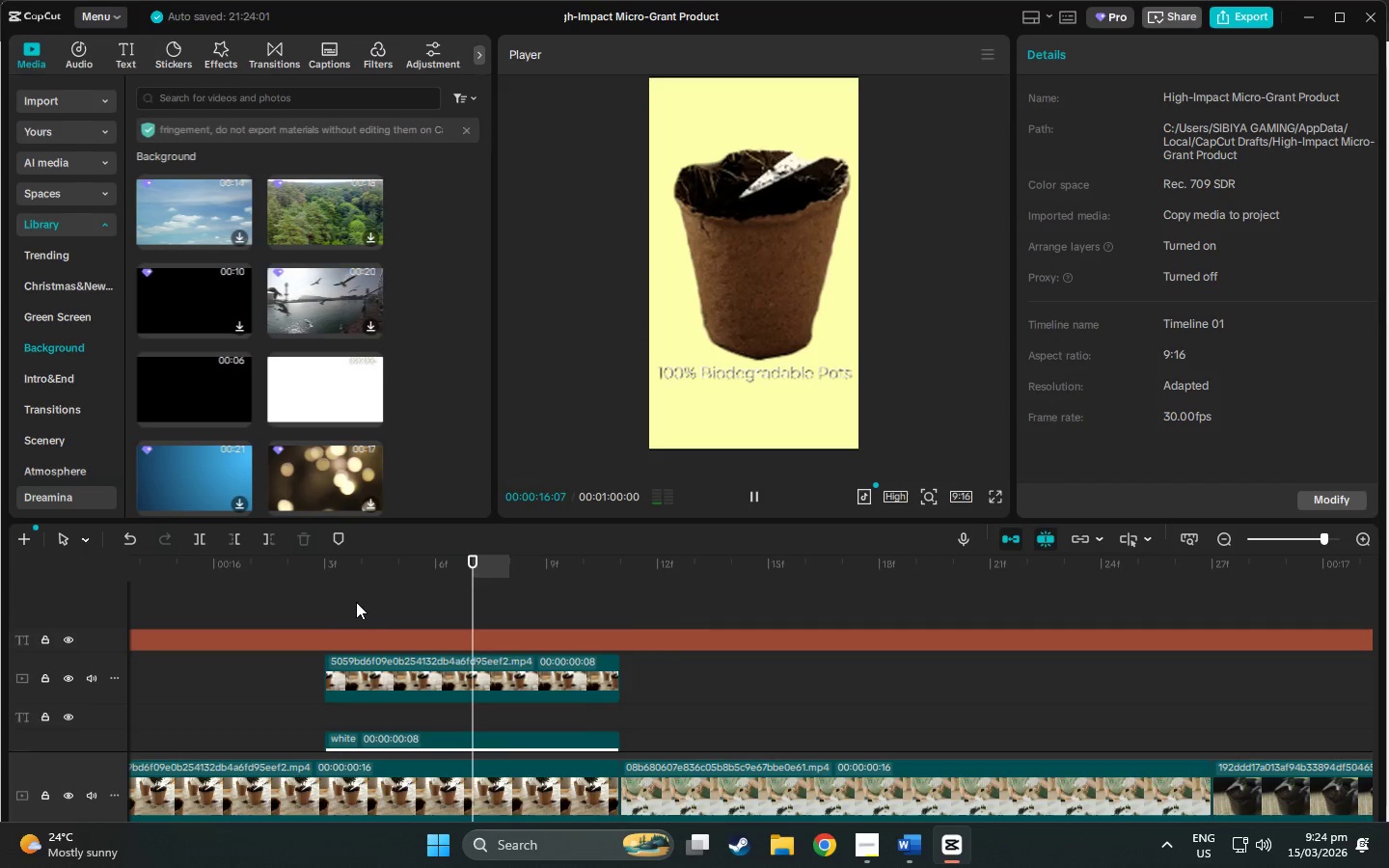 
key(Space)
 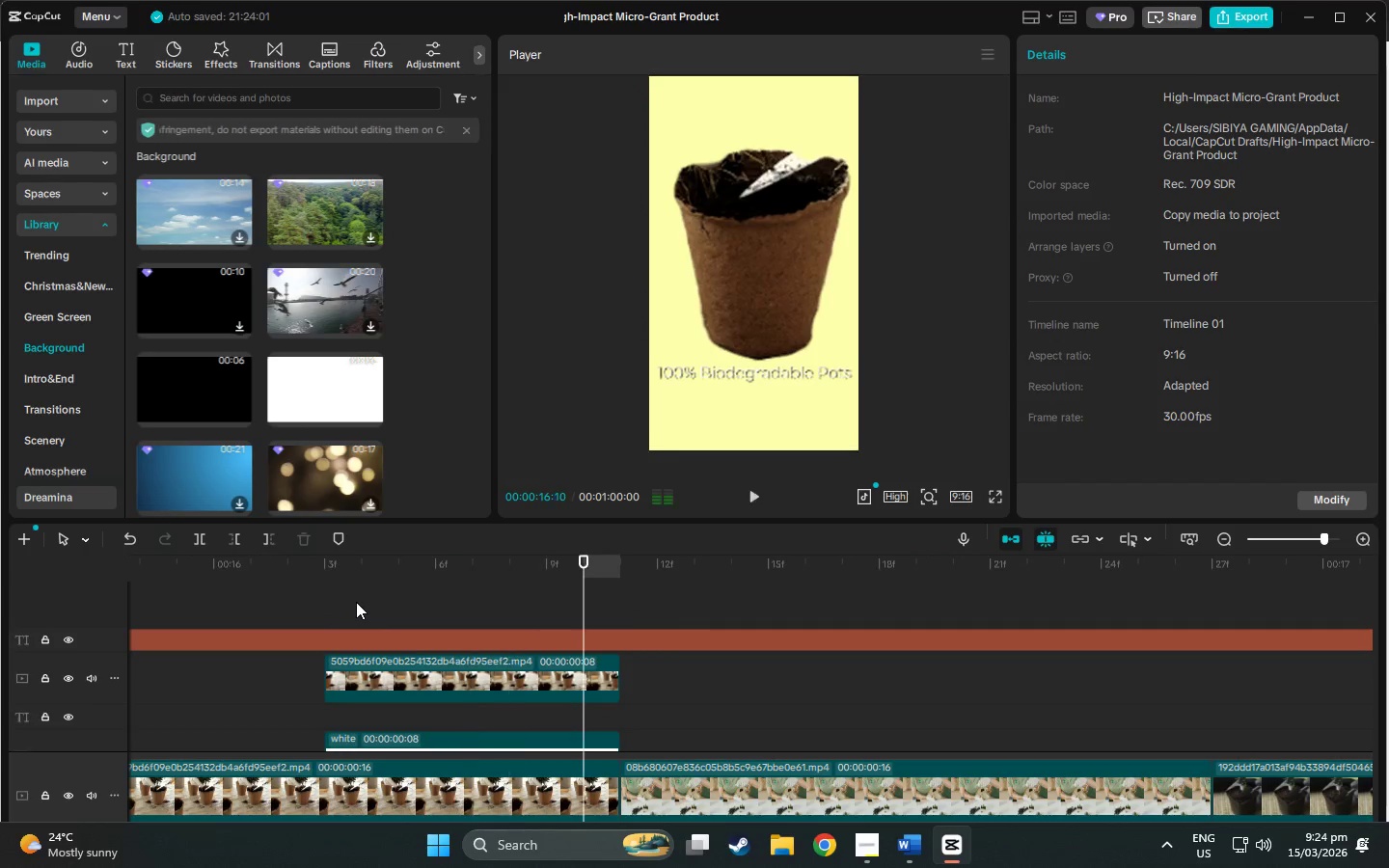 
key(Space)
 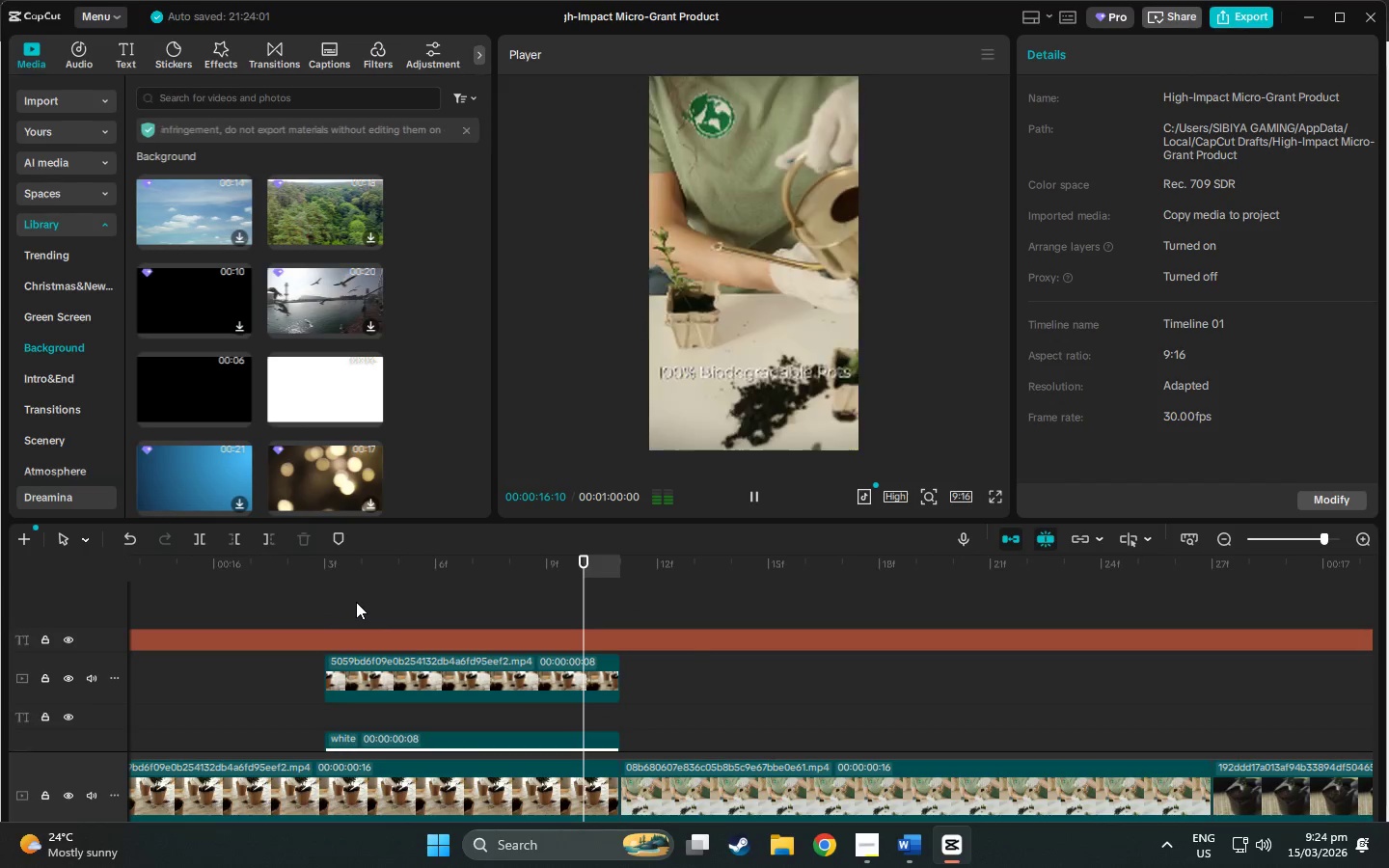 
key(Space)
 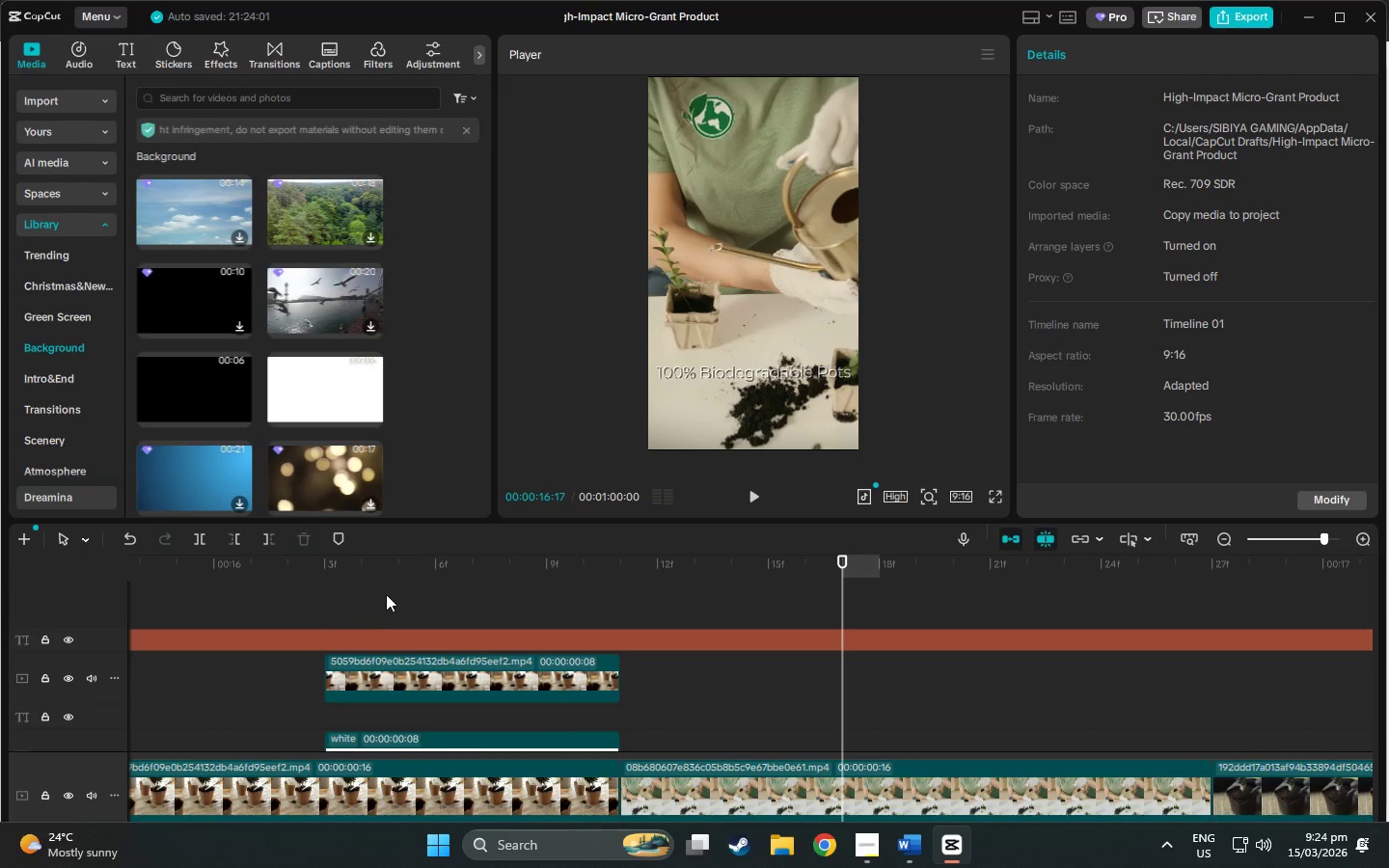 
left_click_drag(start_coordinate=[340, 577], to_coordinate=[325, 576])
 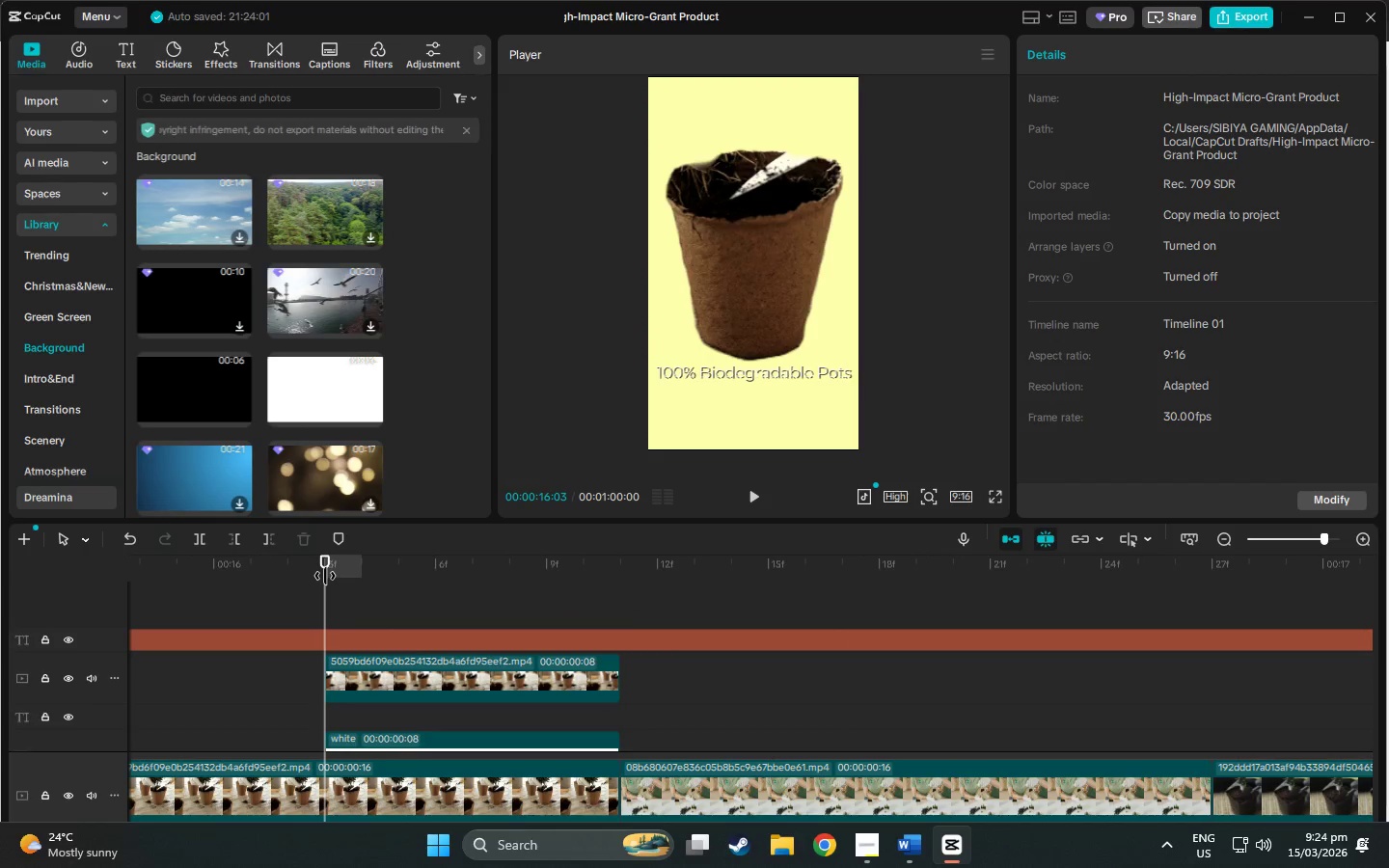 
scroll: coordinate [413, 672], scroll_direction: down, amount: 6.0
 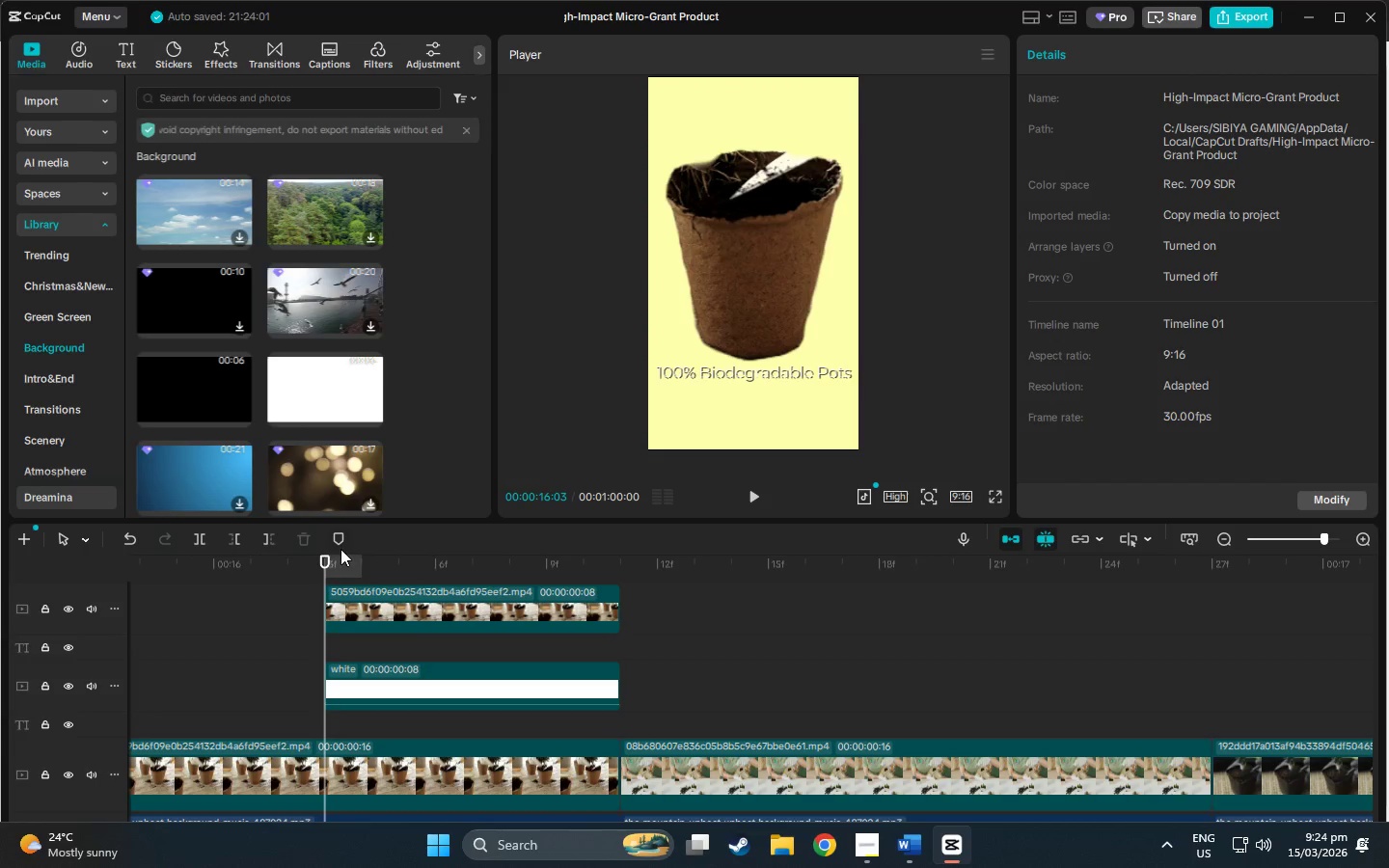 
left_click([688, 279])
 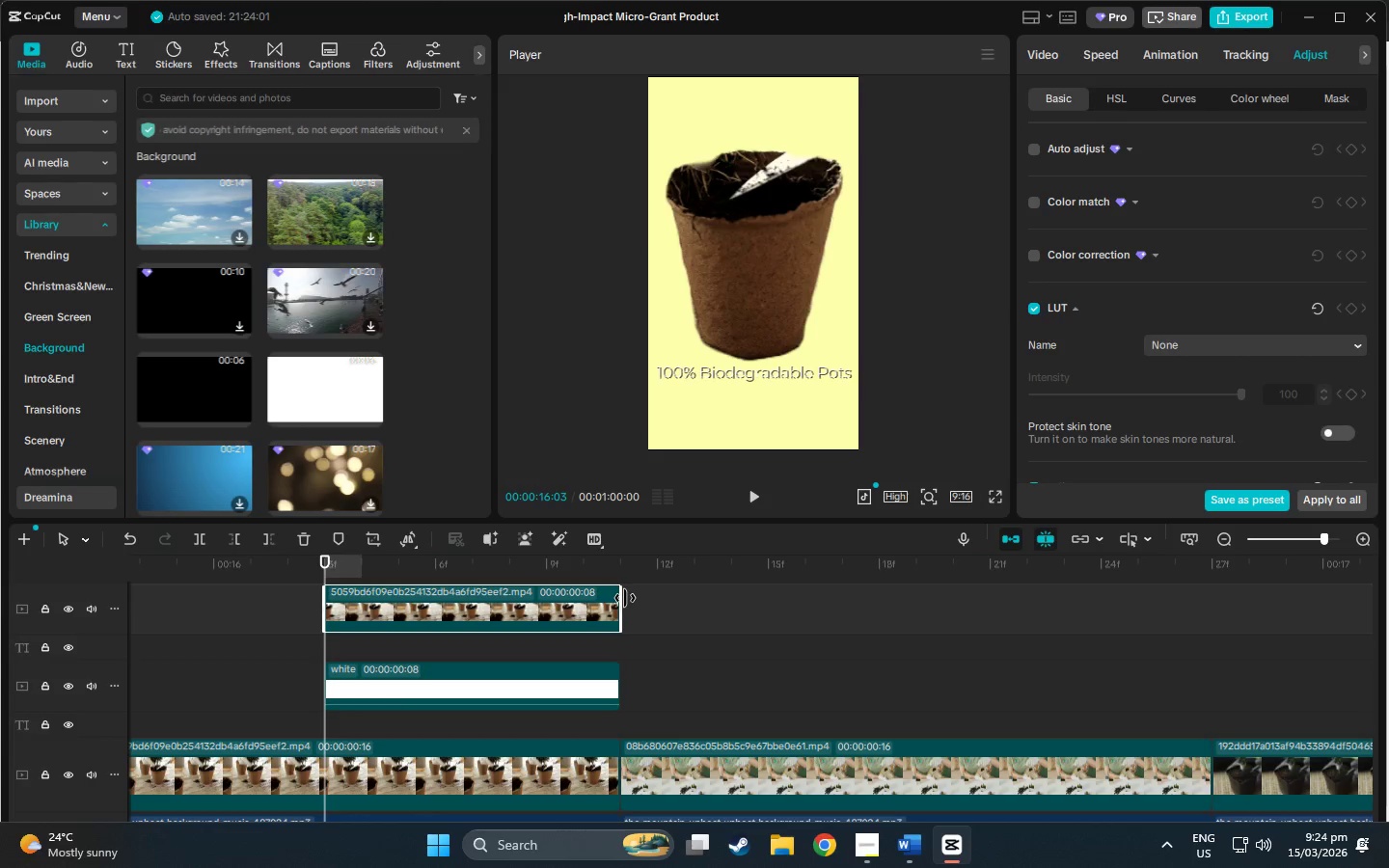 
left_click([734, 278])
 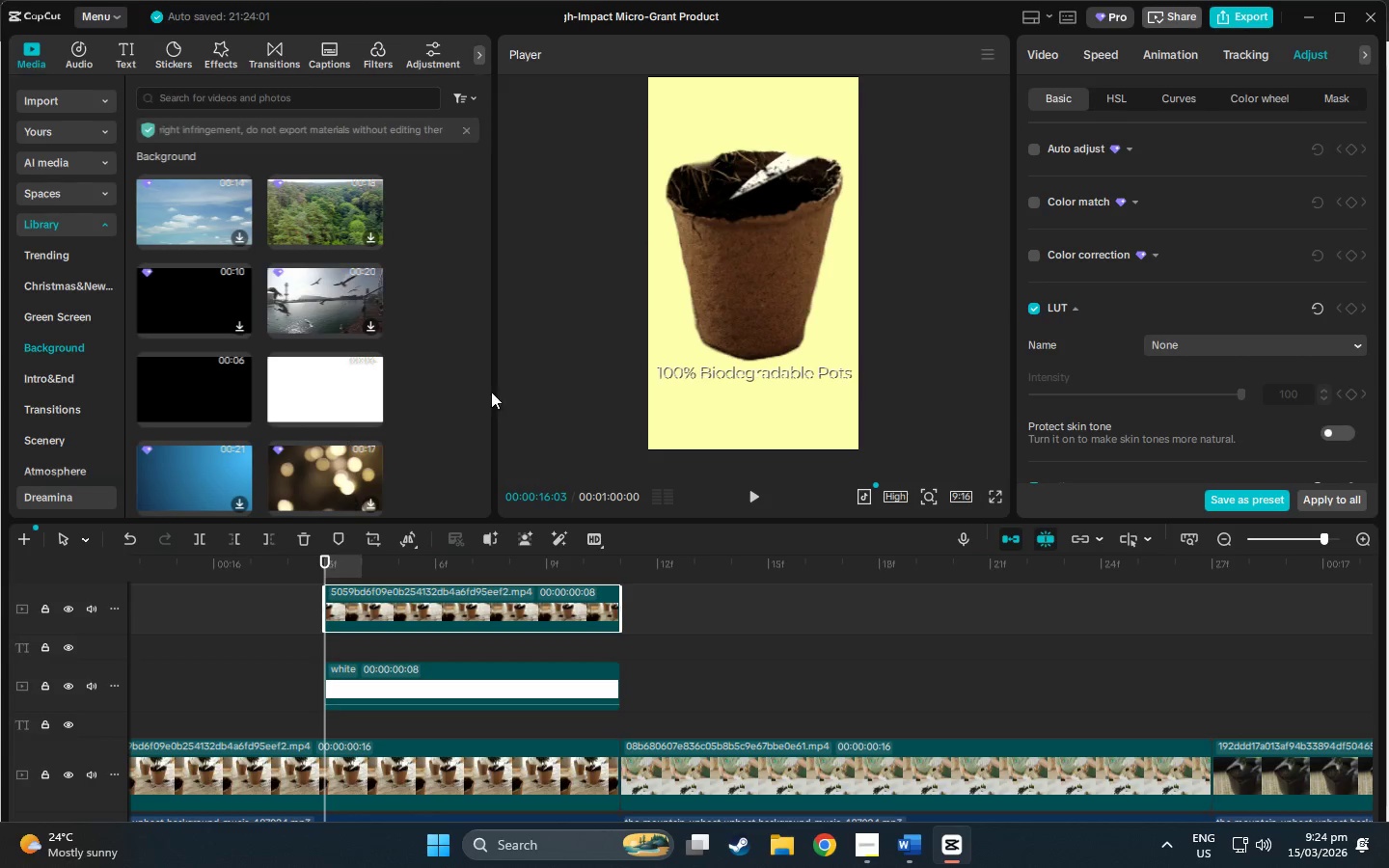 
left_click([441, 606])
 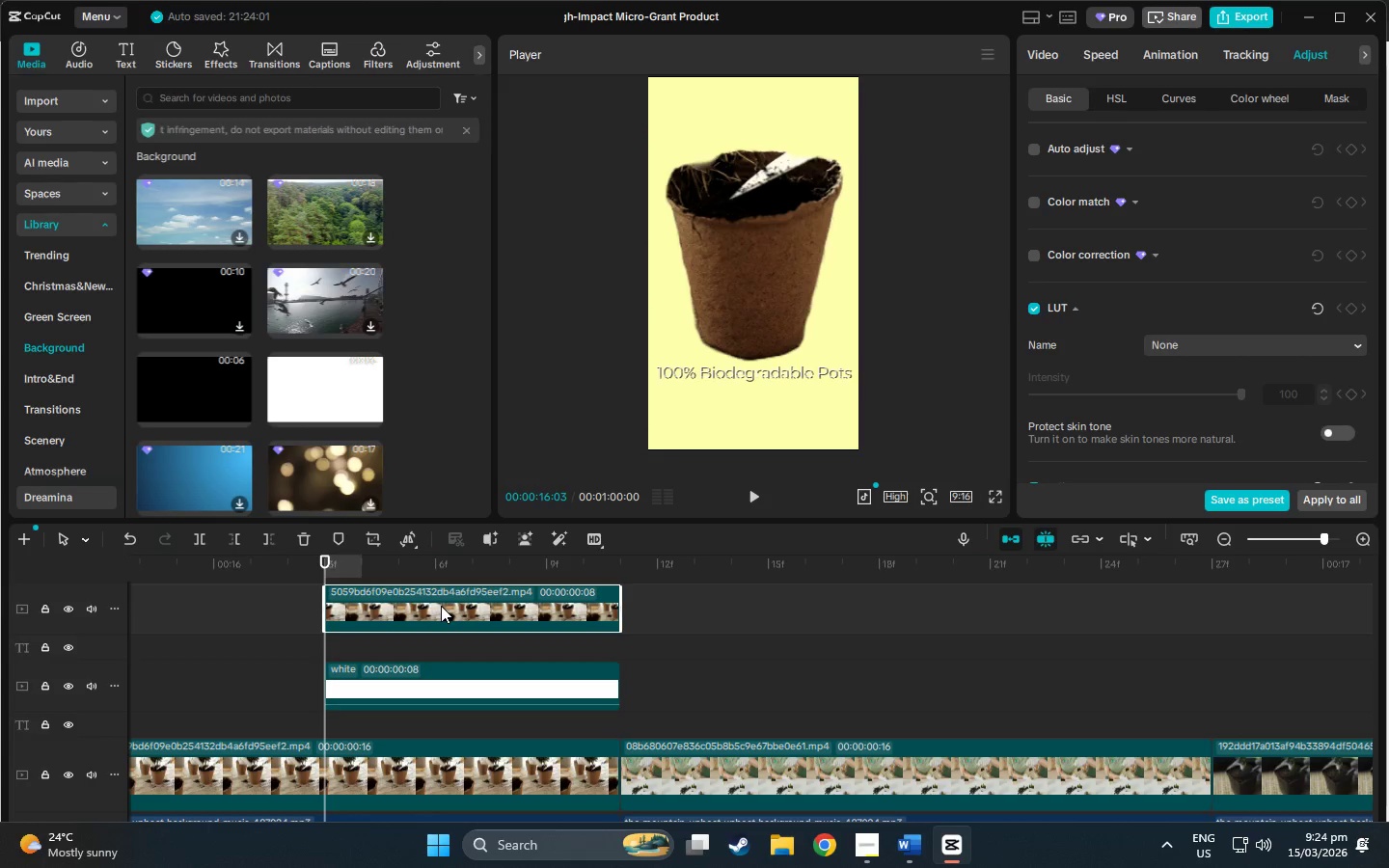 
key(Control+C)
 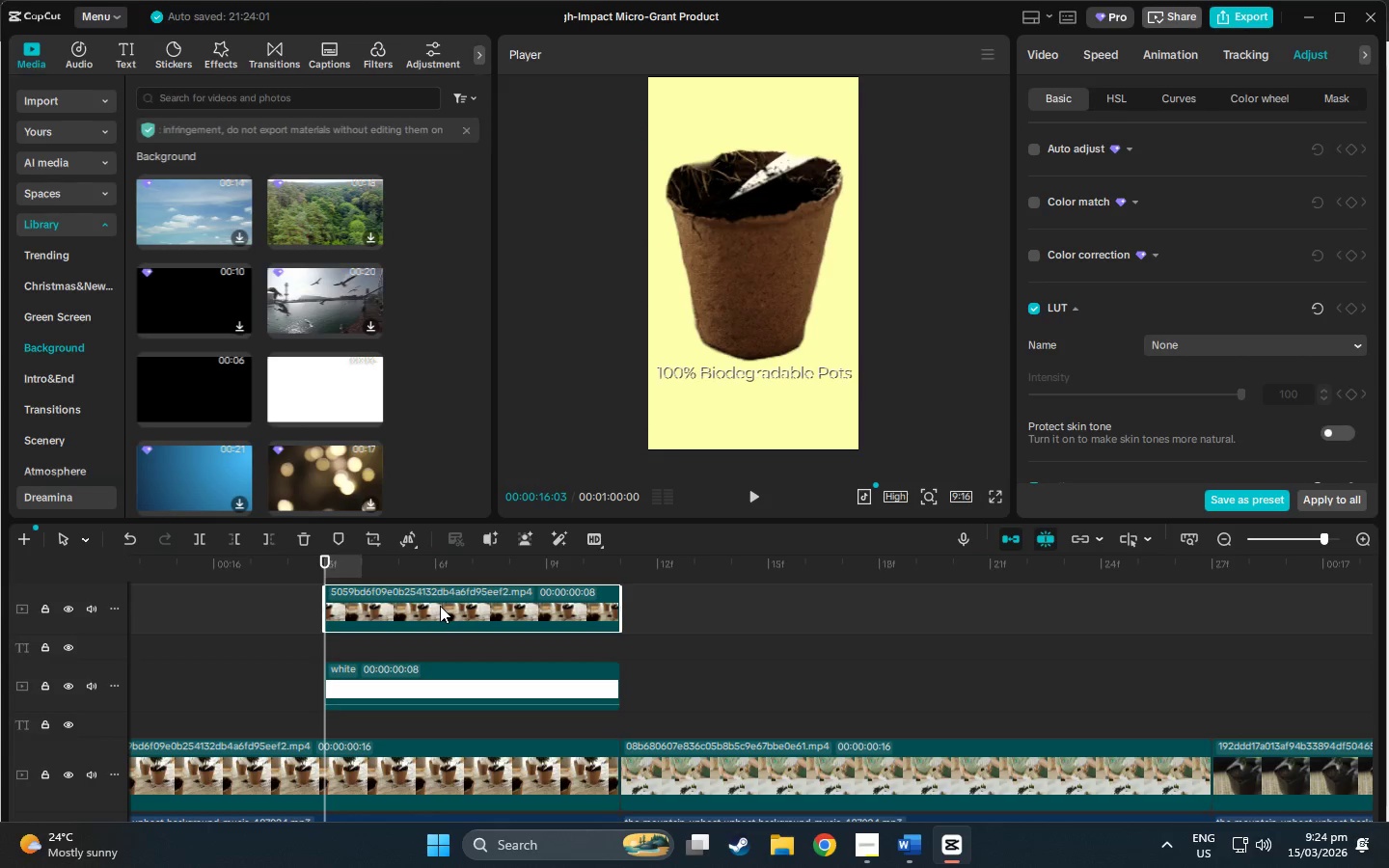 
key(Control+V)
 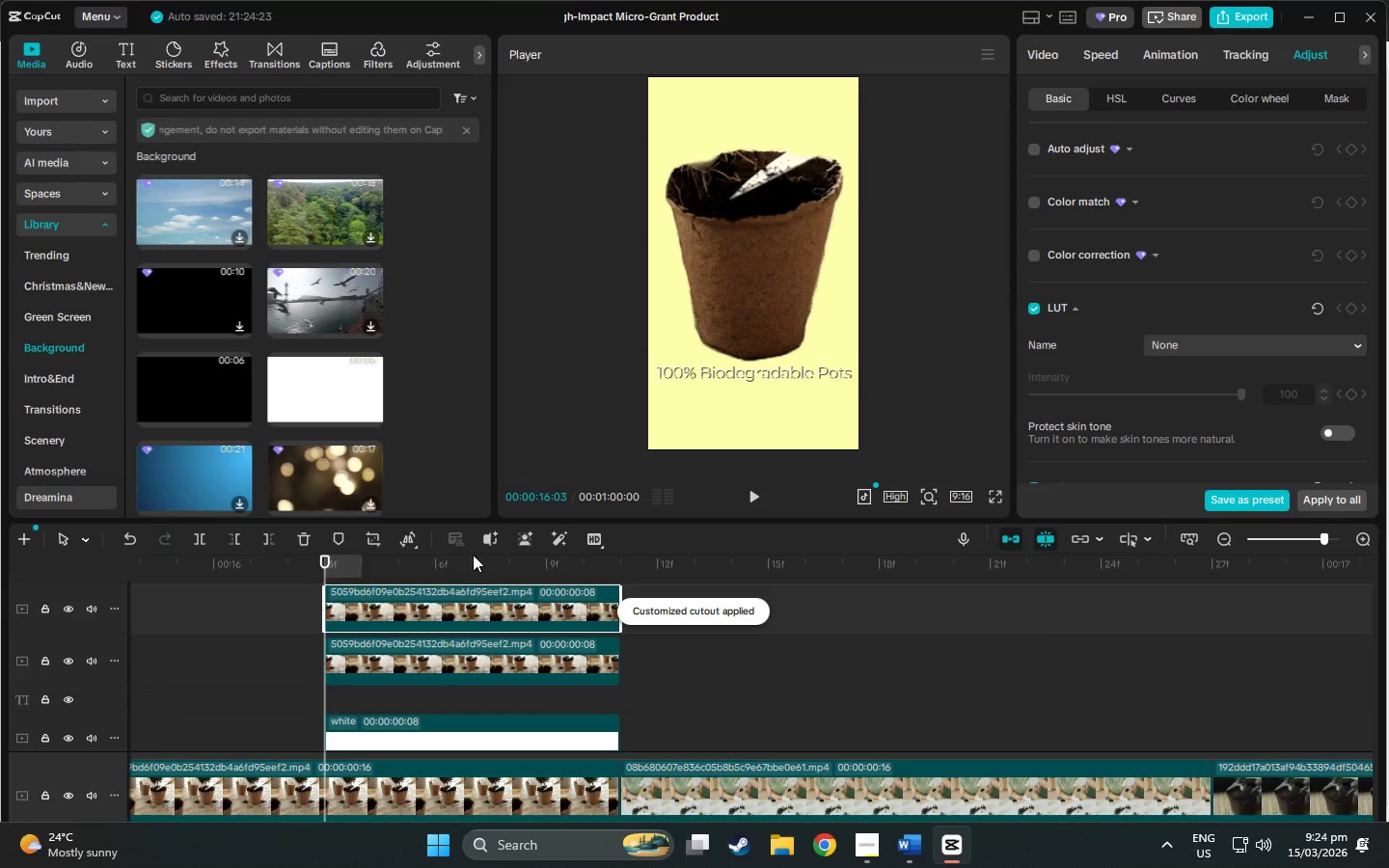 
left_click([424, 657])
 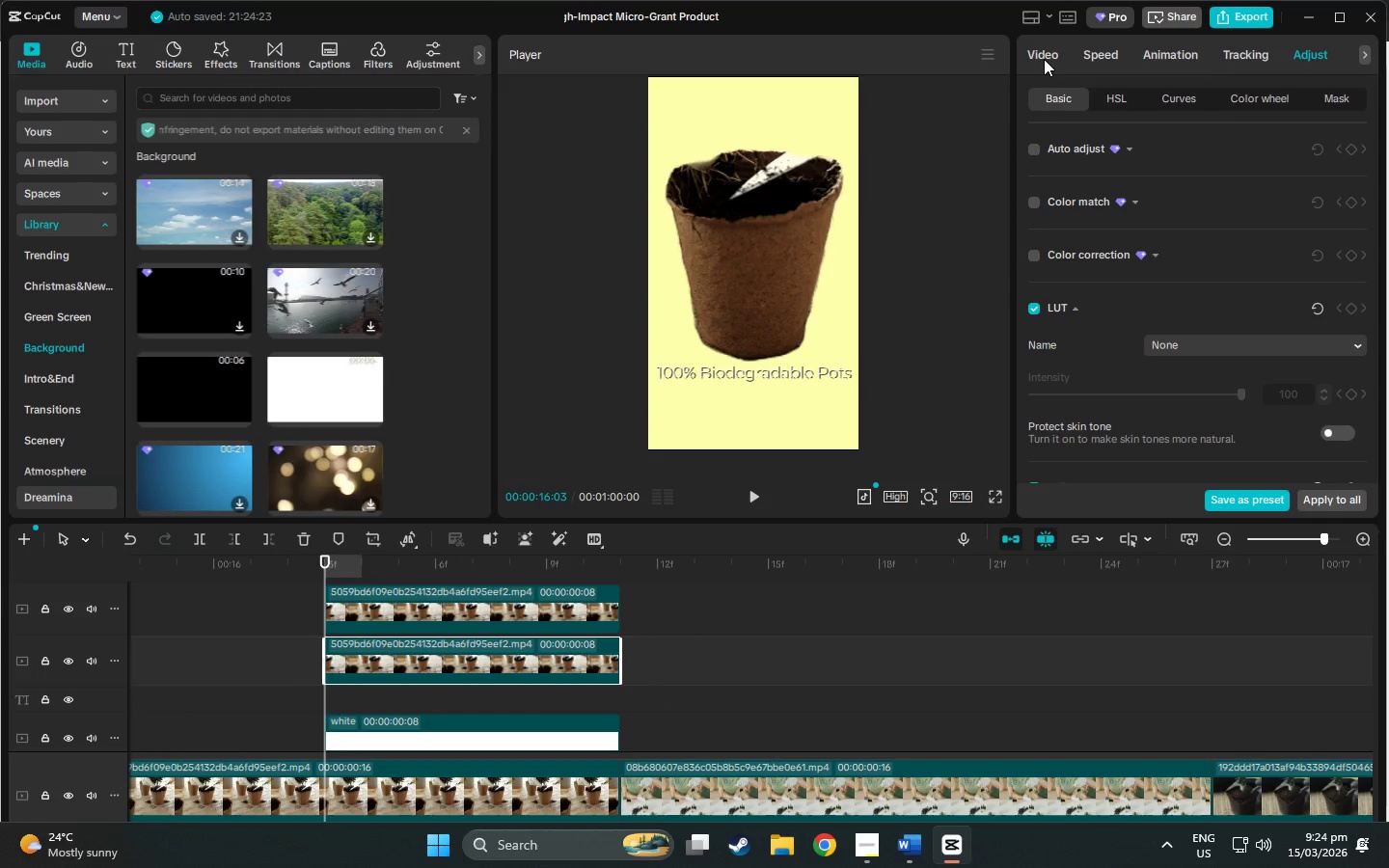 
left_click([1171, 52])
 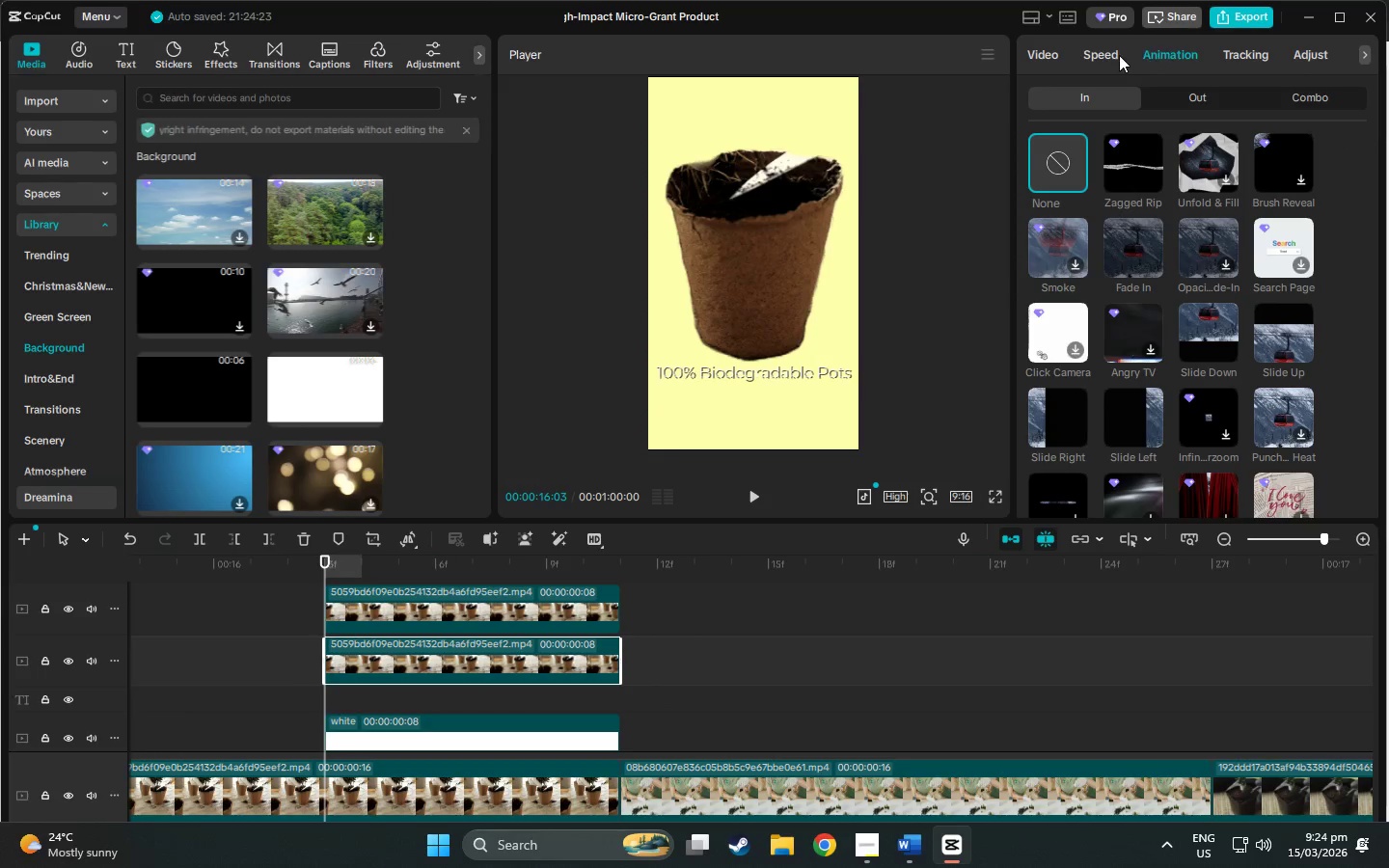 
left_click([1099, 49])
 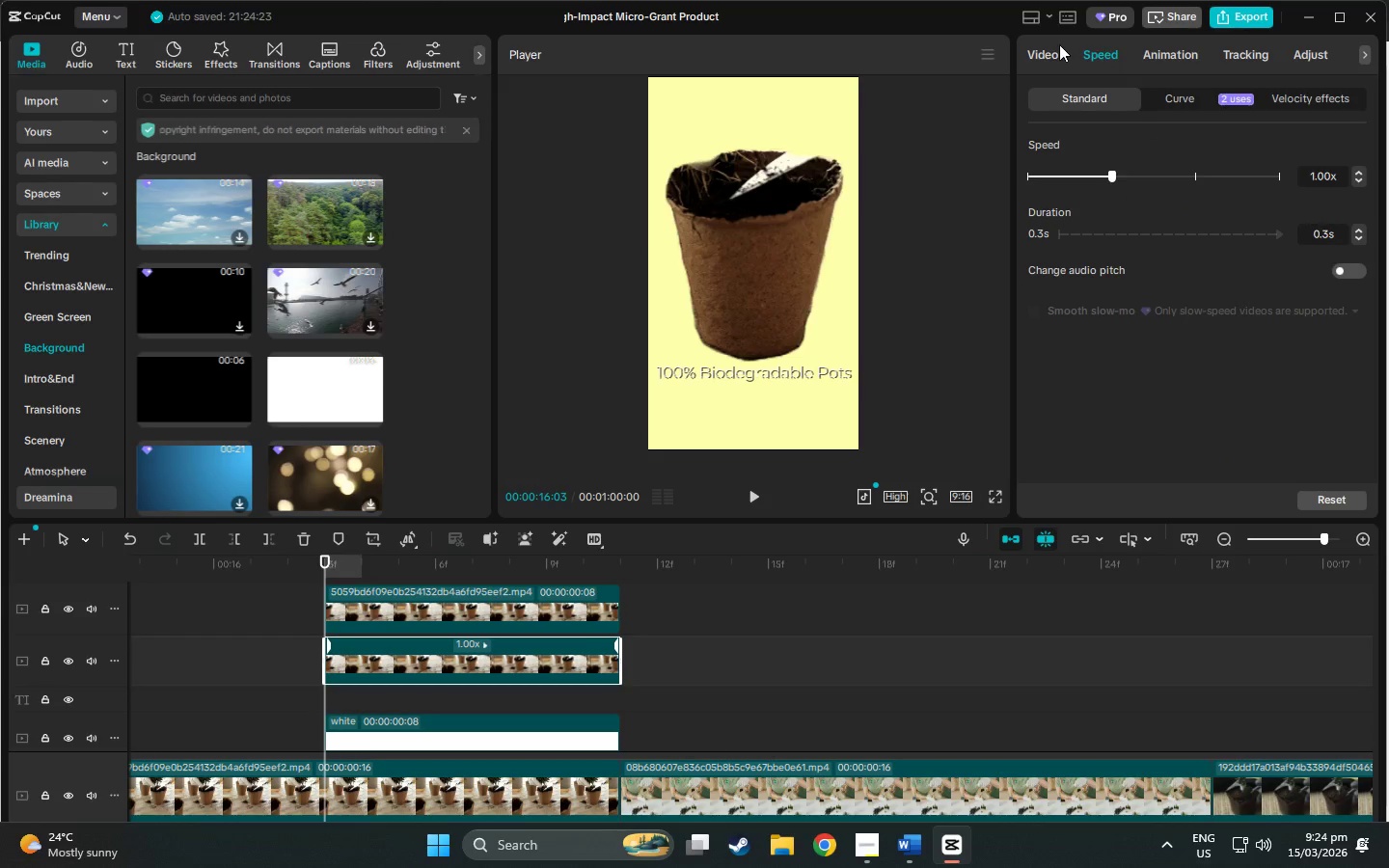 
left_click([1050, 44])
 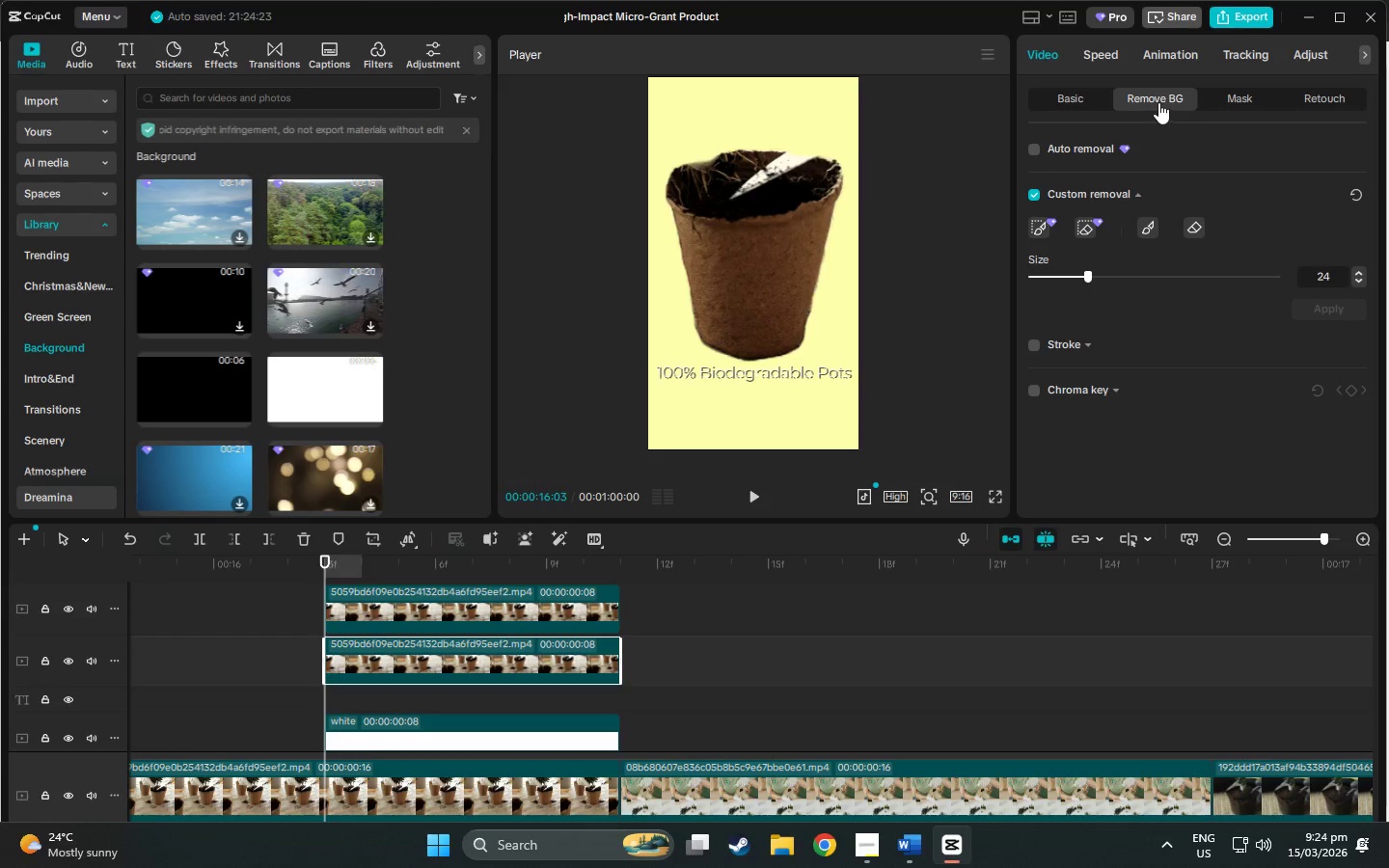 
left_click([1081, 100])
 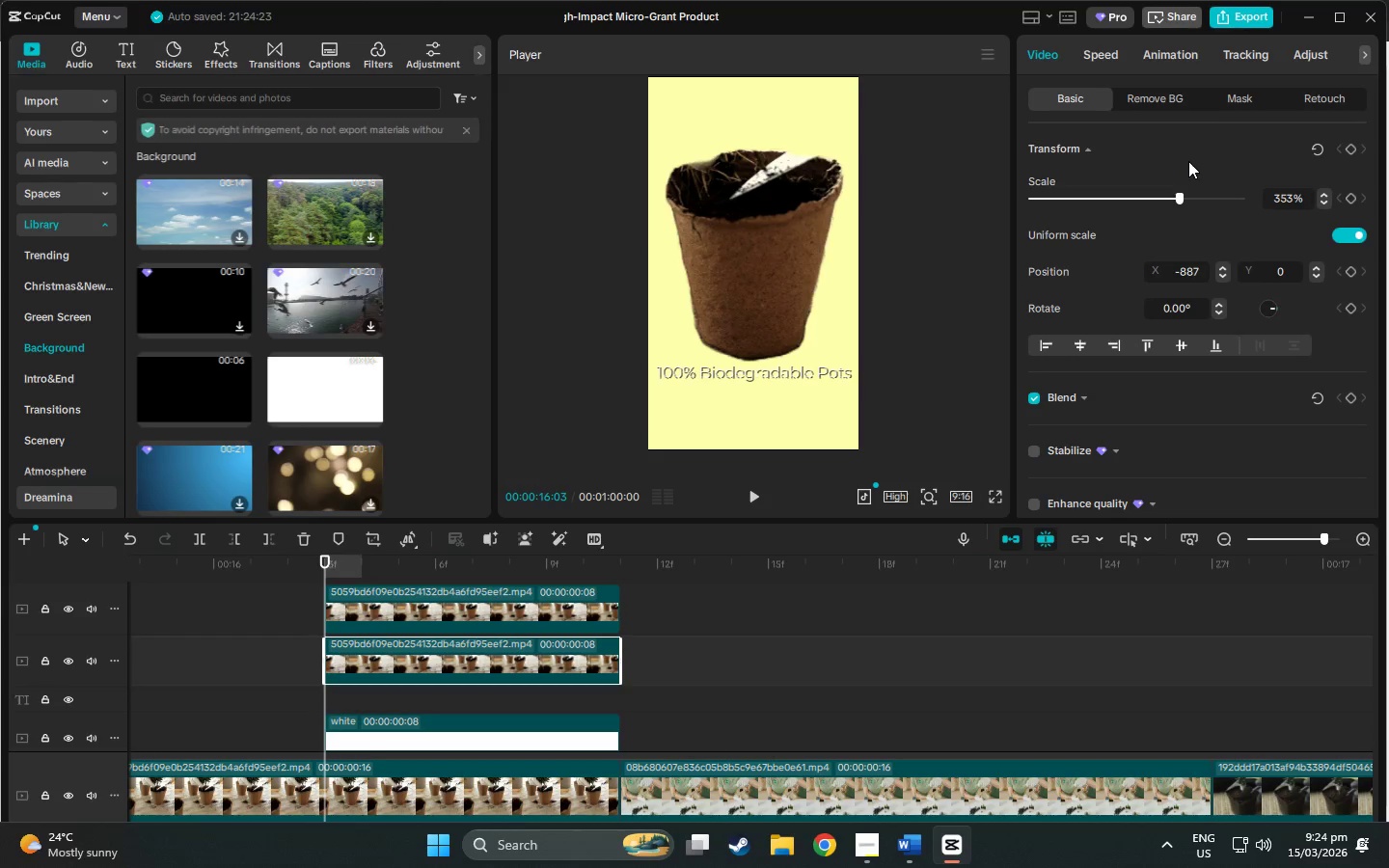 
scroll: coordinate [1024, 317], scroll_direction: up, amount: 3.0
 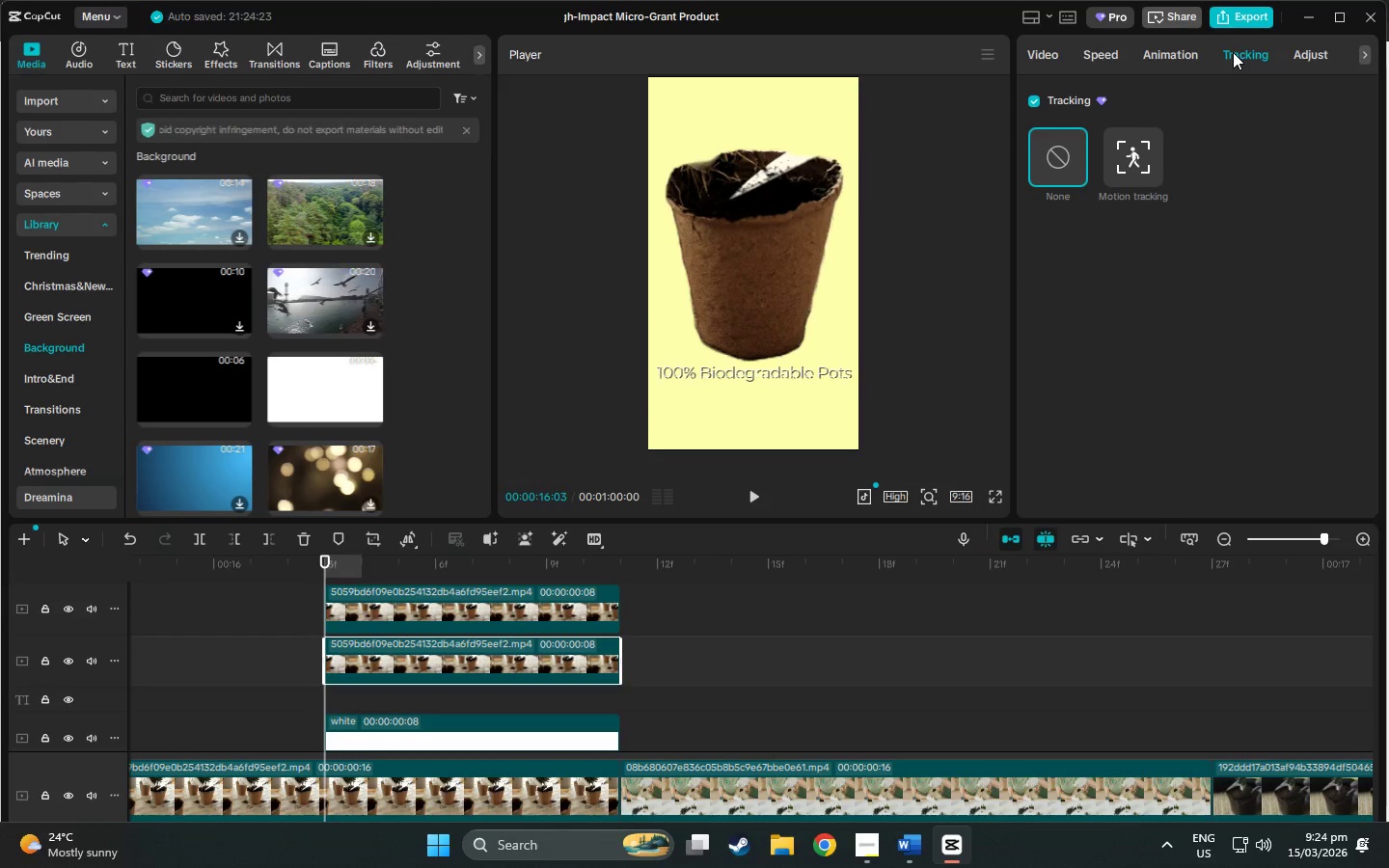 
left_click([1301, 54])
 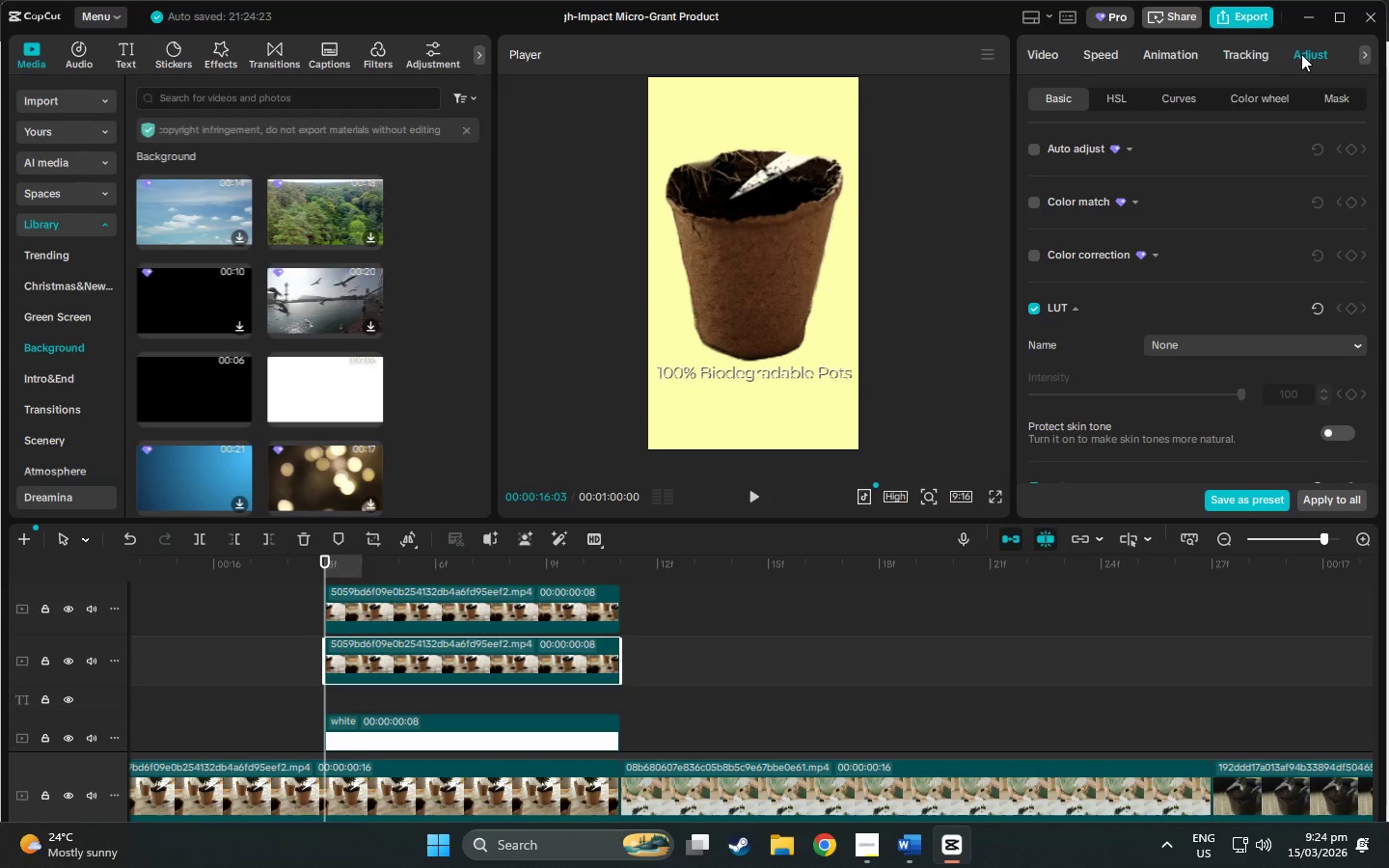 
left_click_drag(start_coordinate=[1306, 54], to_coordinate=[1374, 54])
 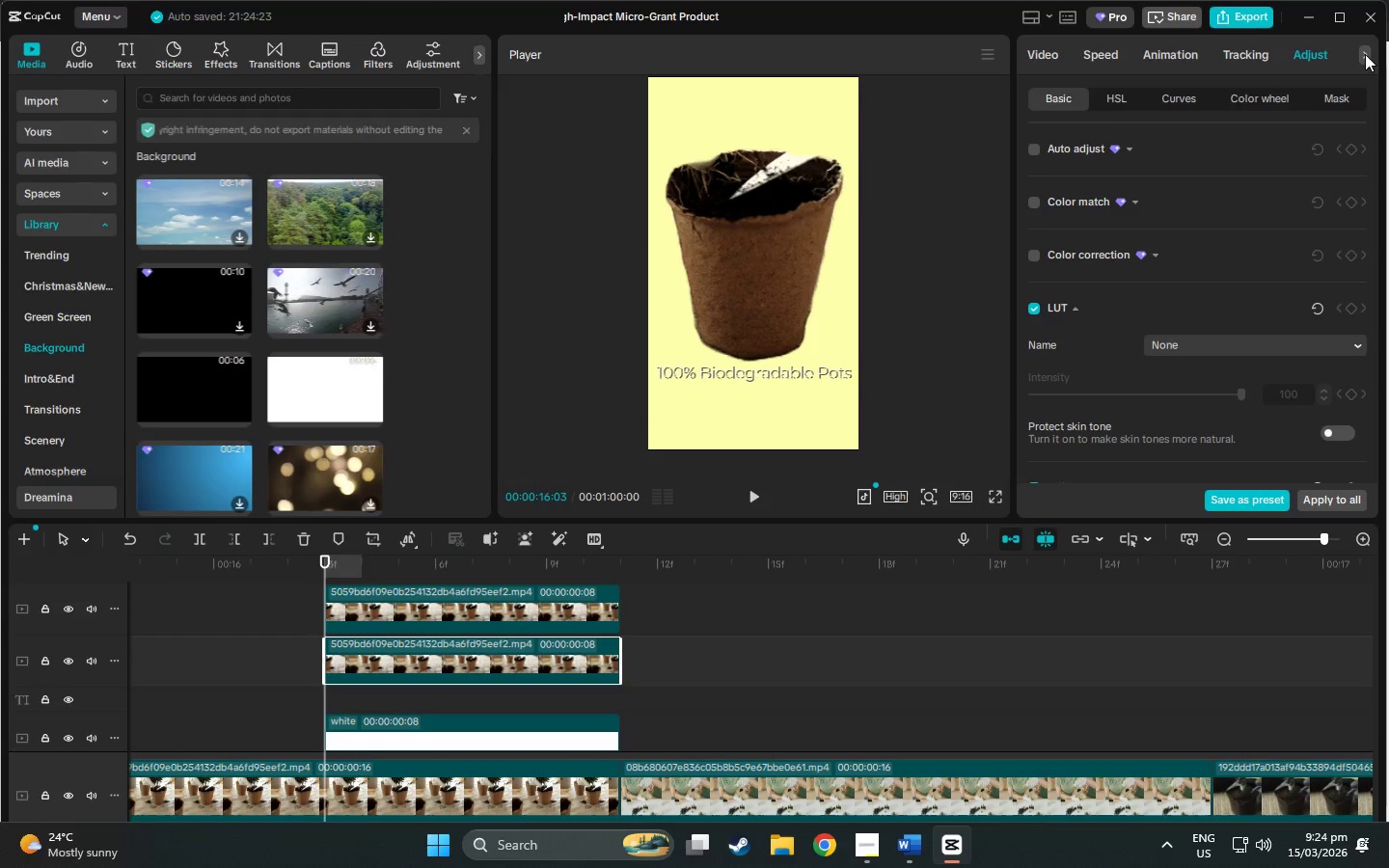 
left_click([1365, 54])
 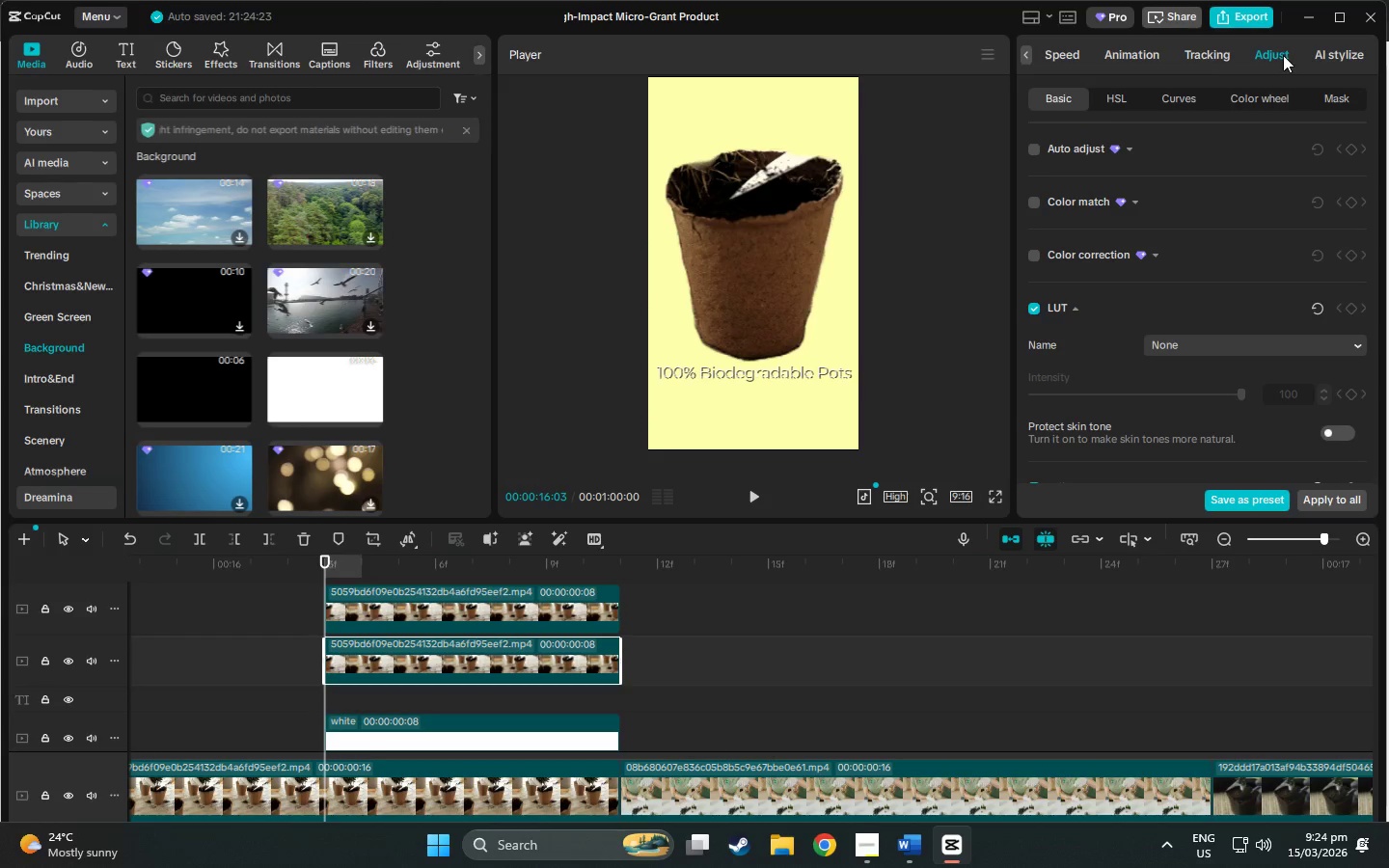 
left_click([1327, 55])
 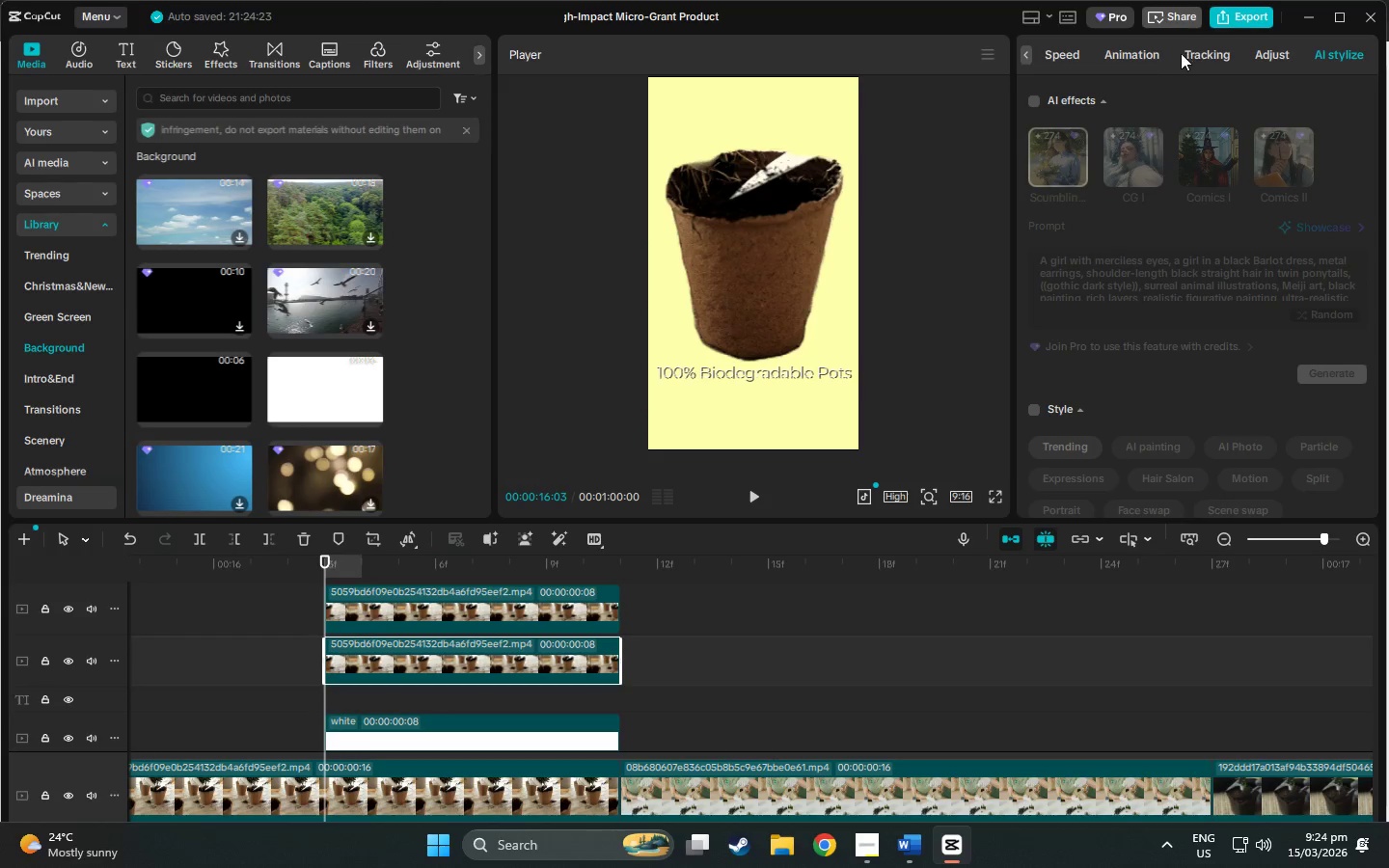 
left_click([1158, 54])
 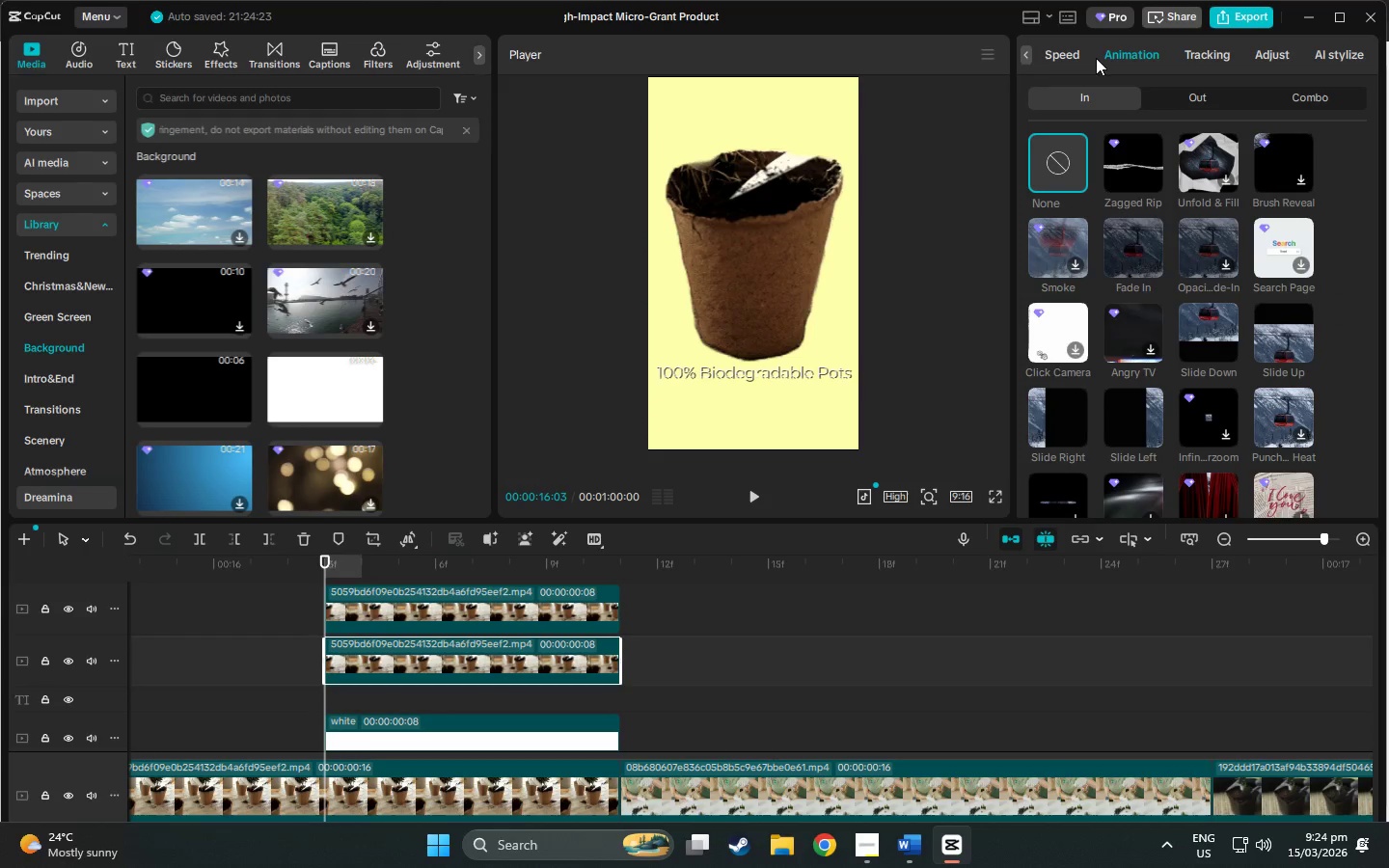 
left_click([1061, 58])
 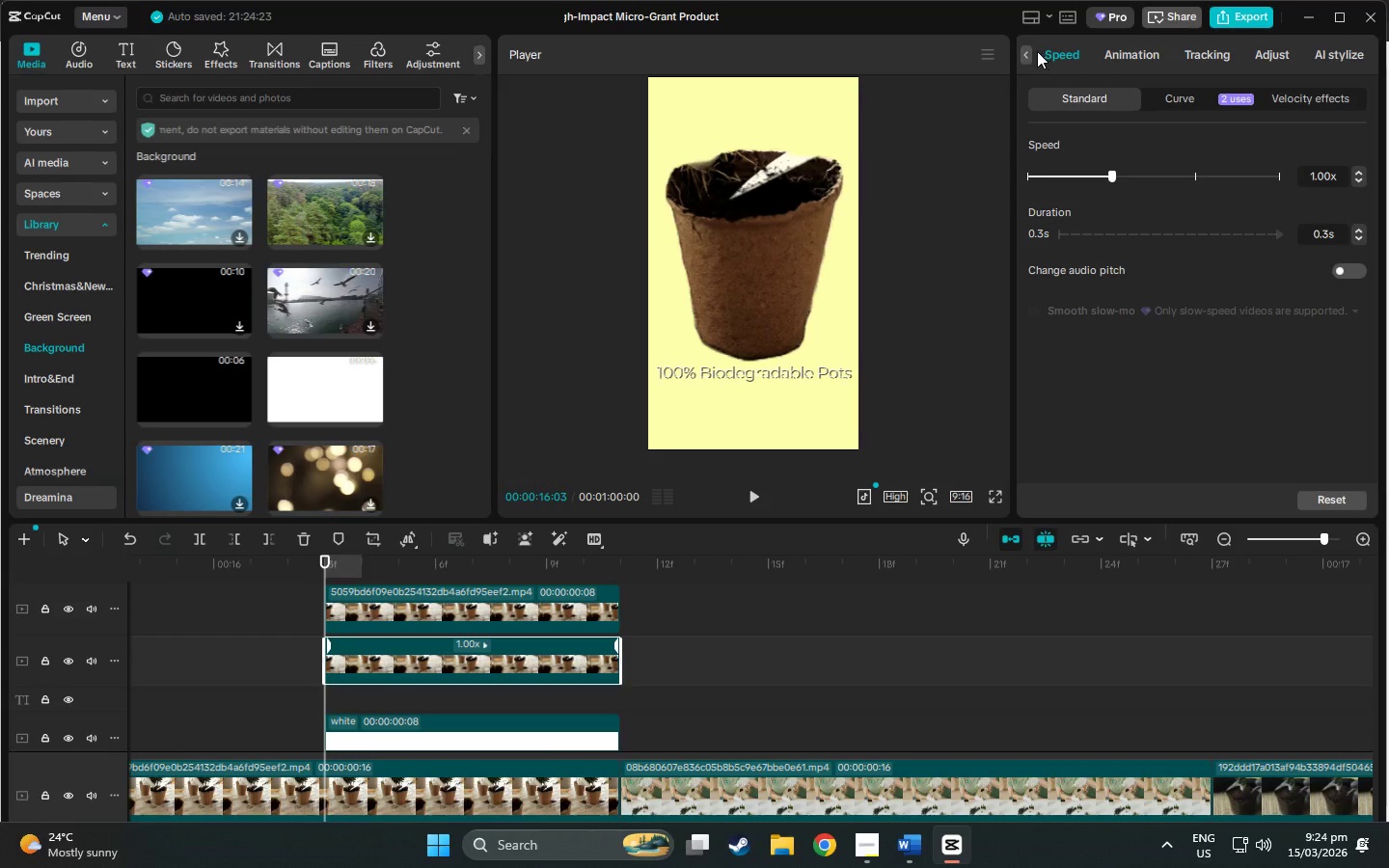 
left_click([1027, 51])
 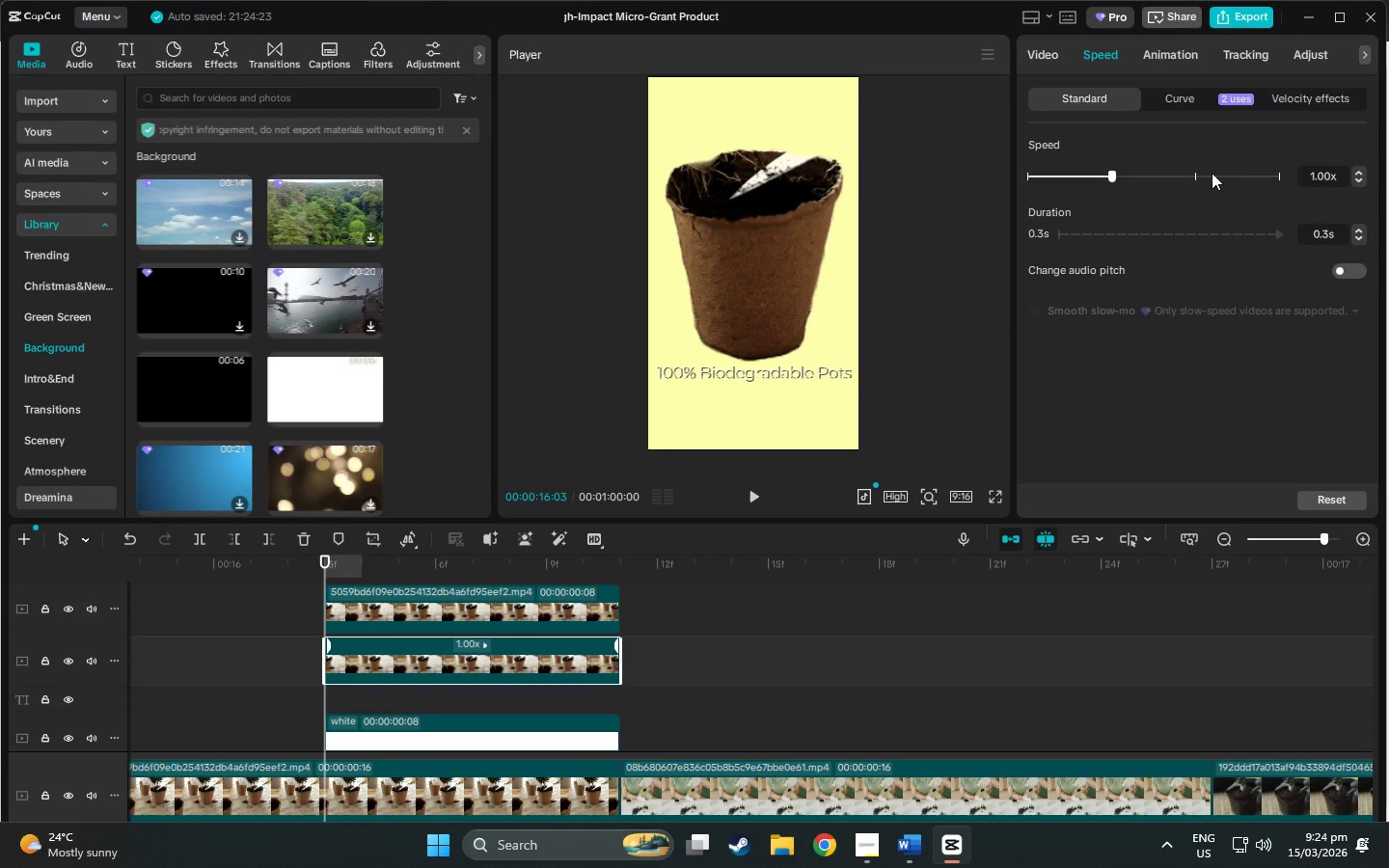 
left_click([1340, 269])
 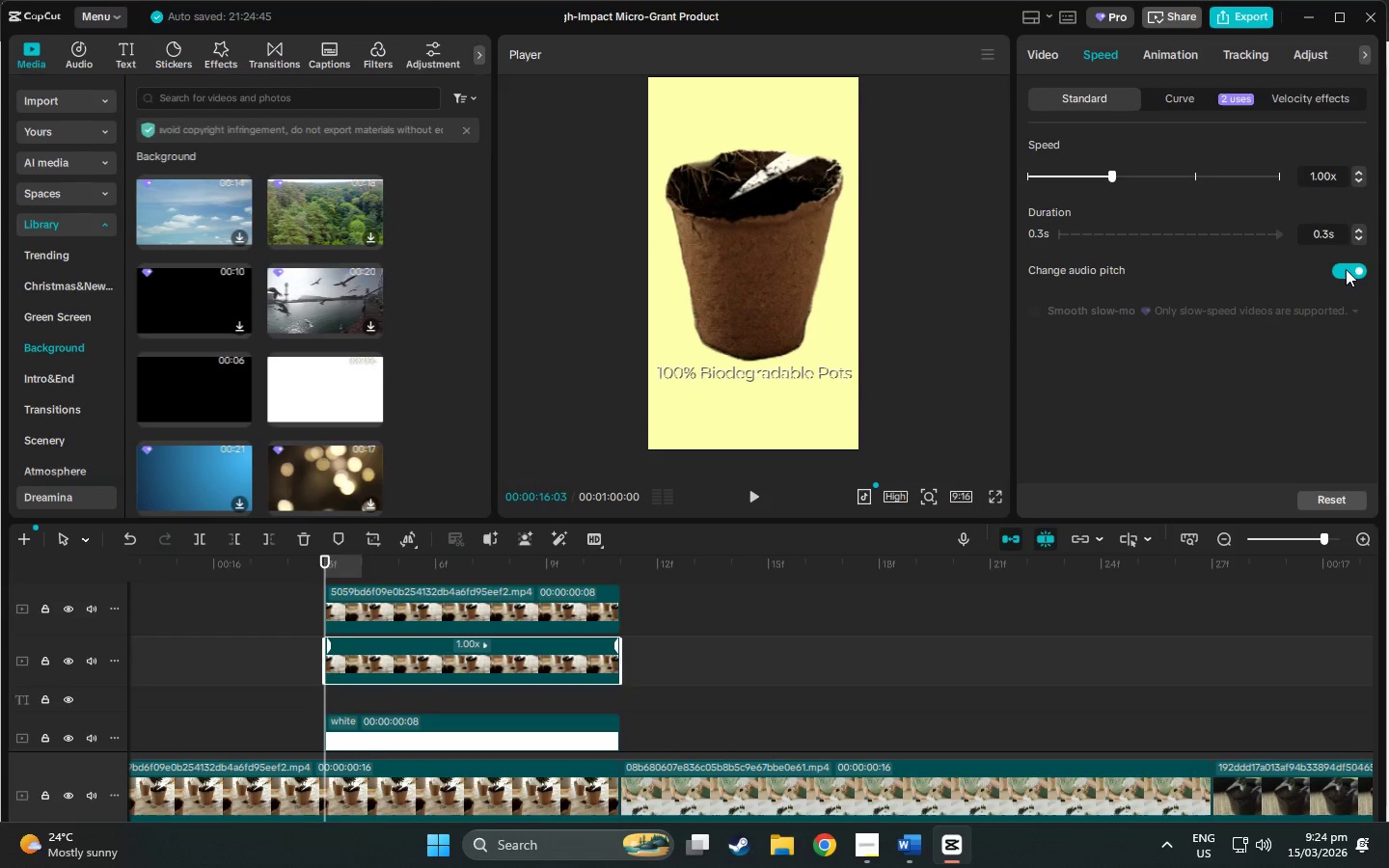 
left_click([1346, 269])
 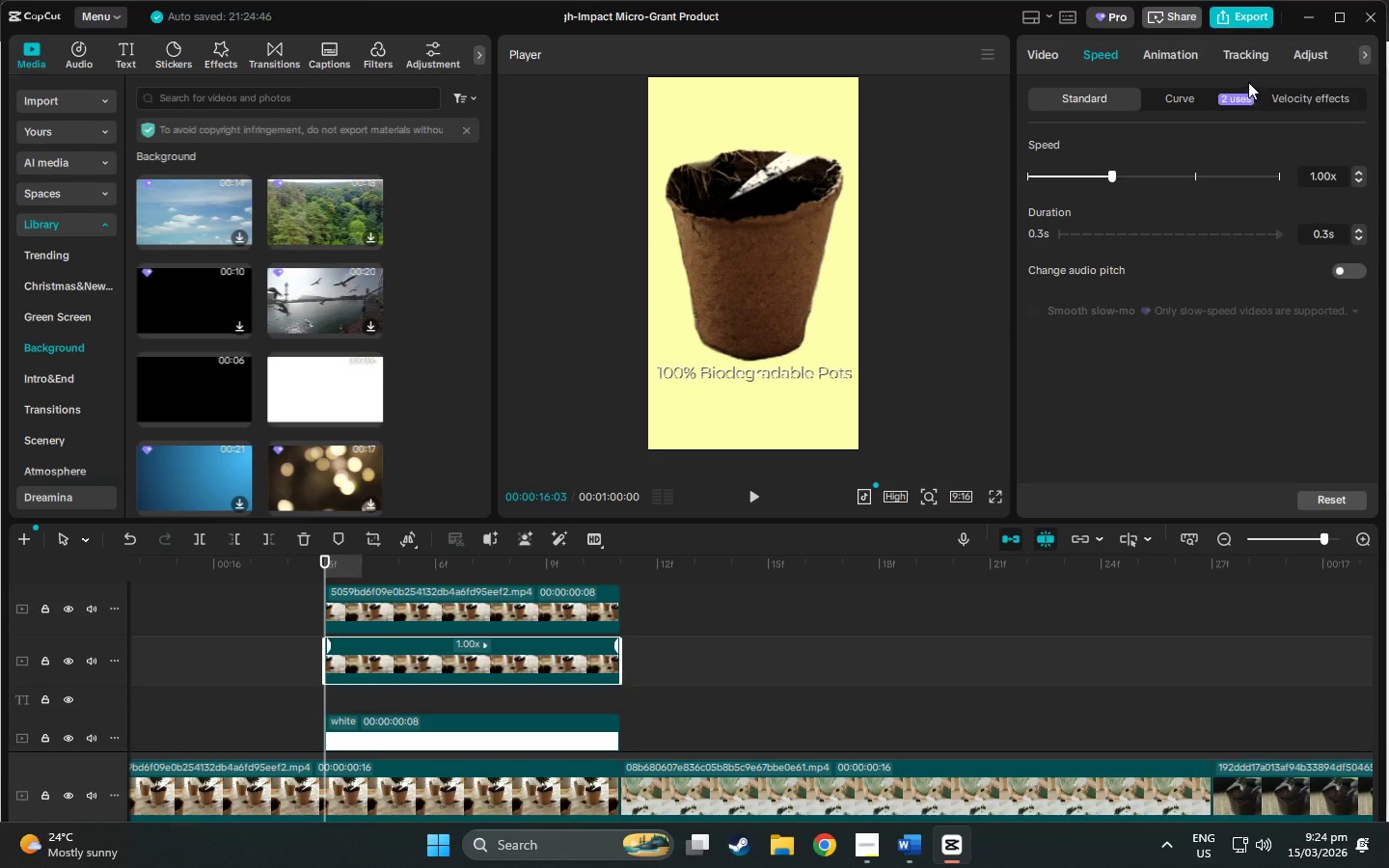 
left_click([1302, 96])
 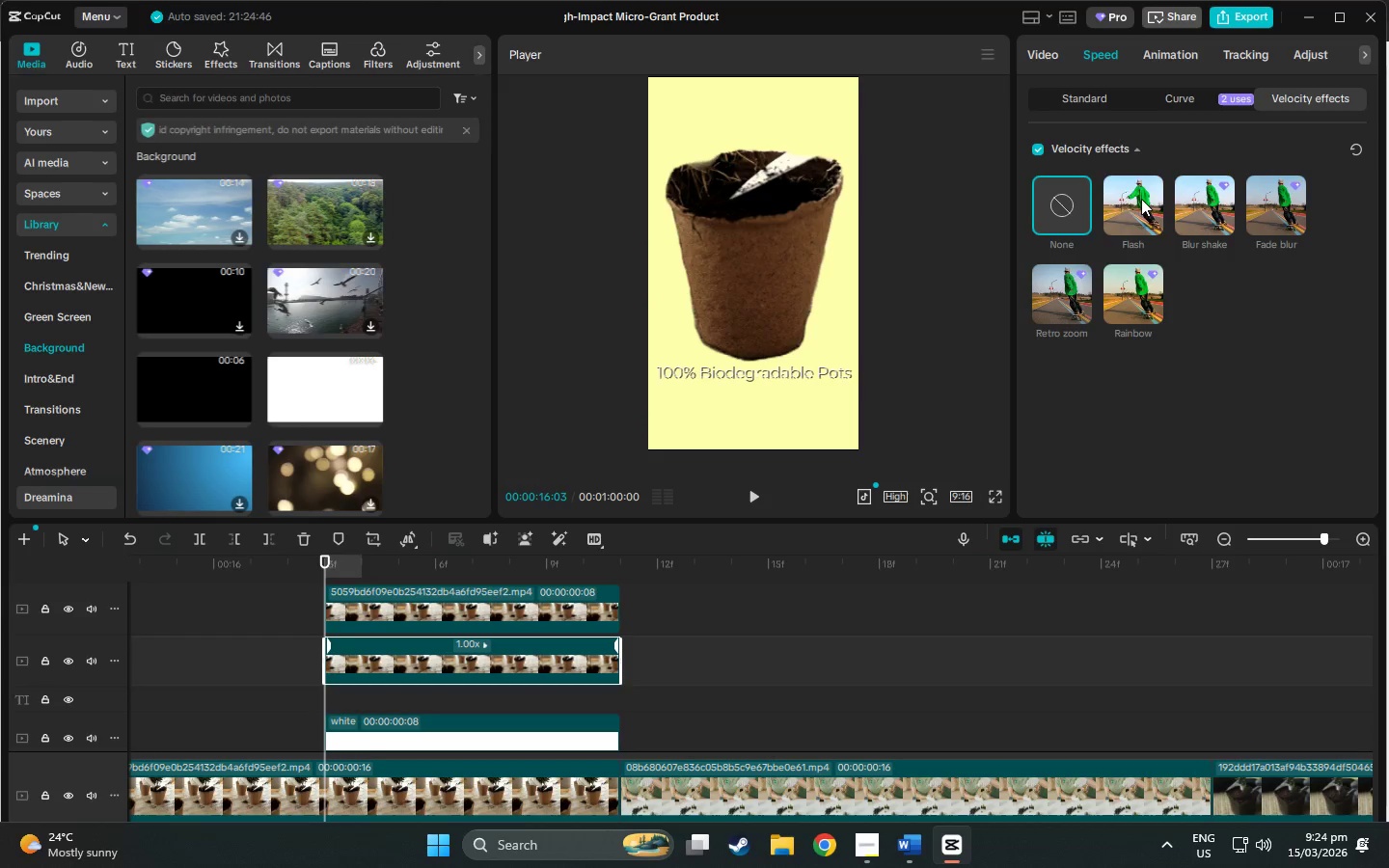 
left_click([1141, 199])
 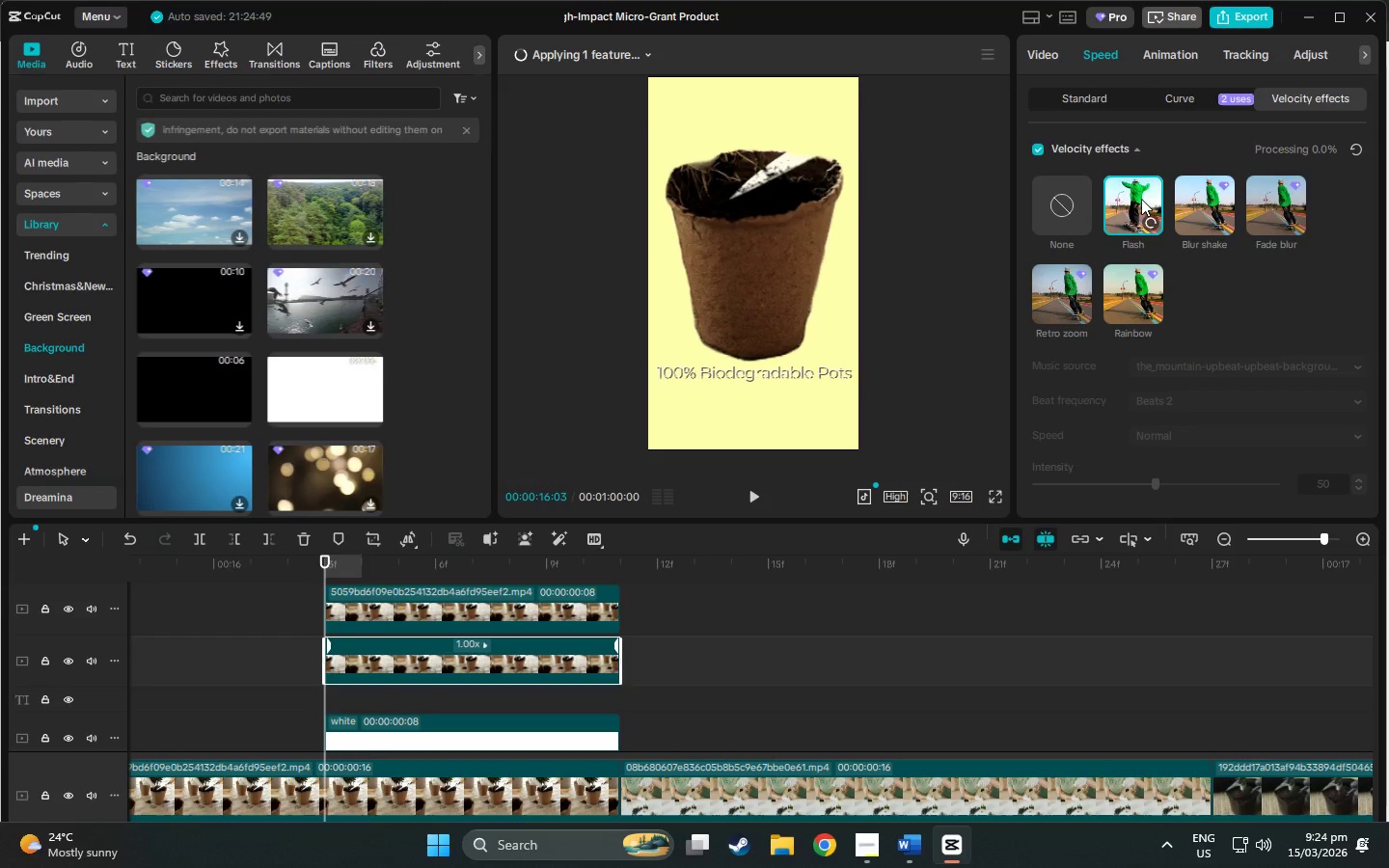 
left_click([1076, 199])
 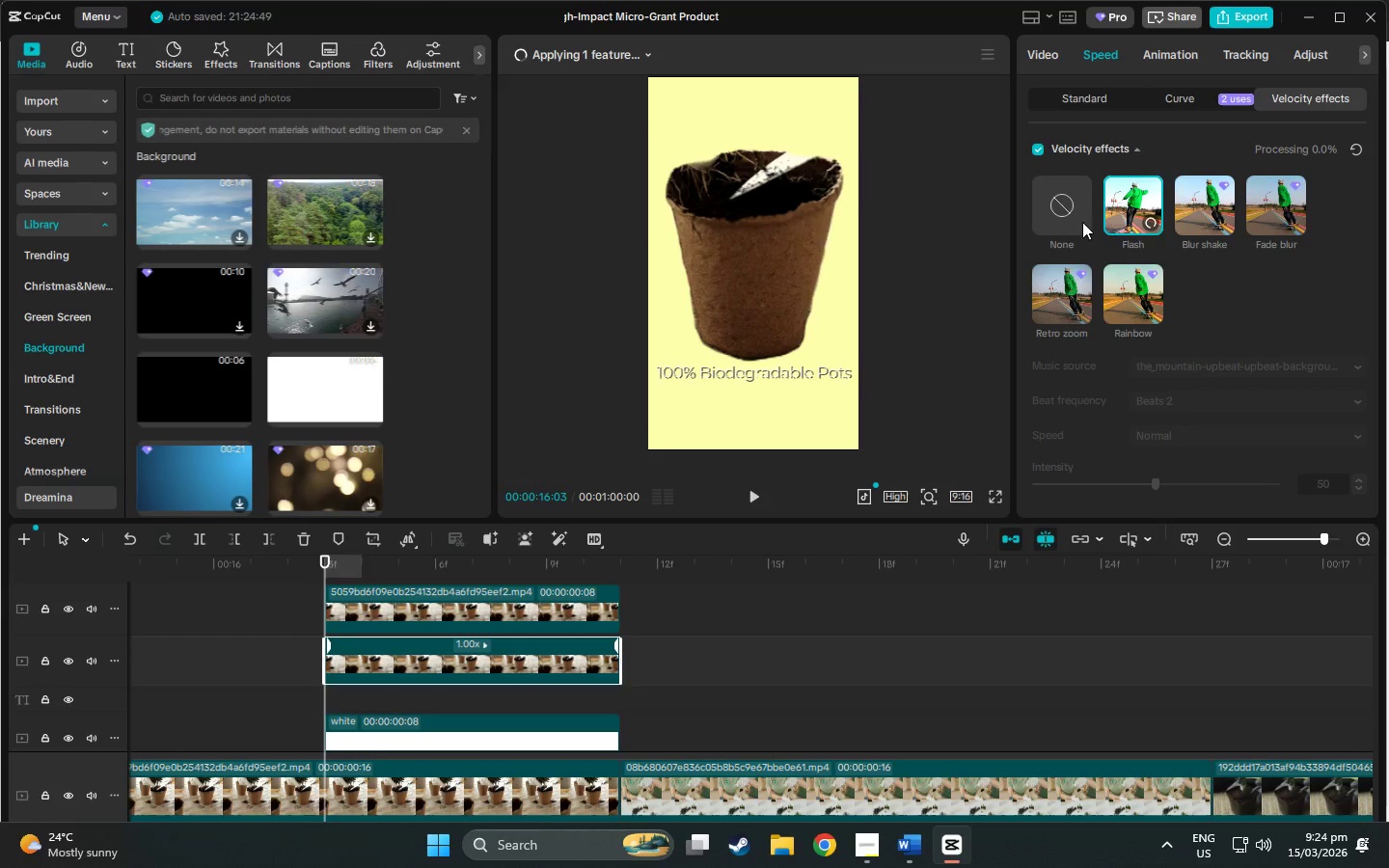 
mouse_move([1093, 156])
 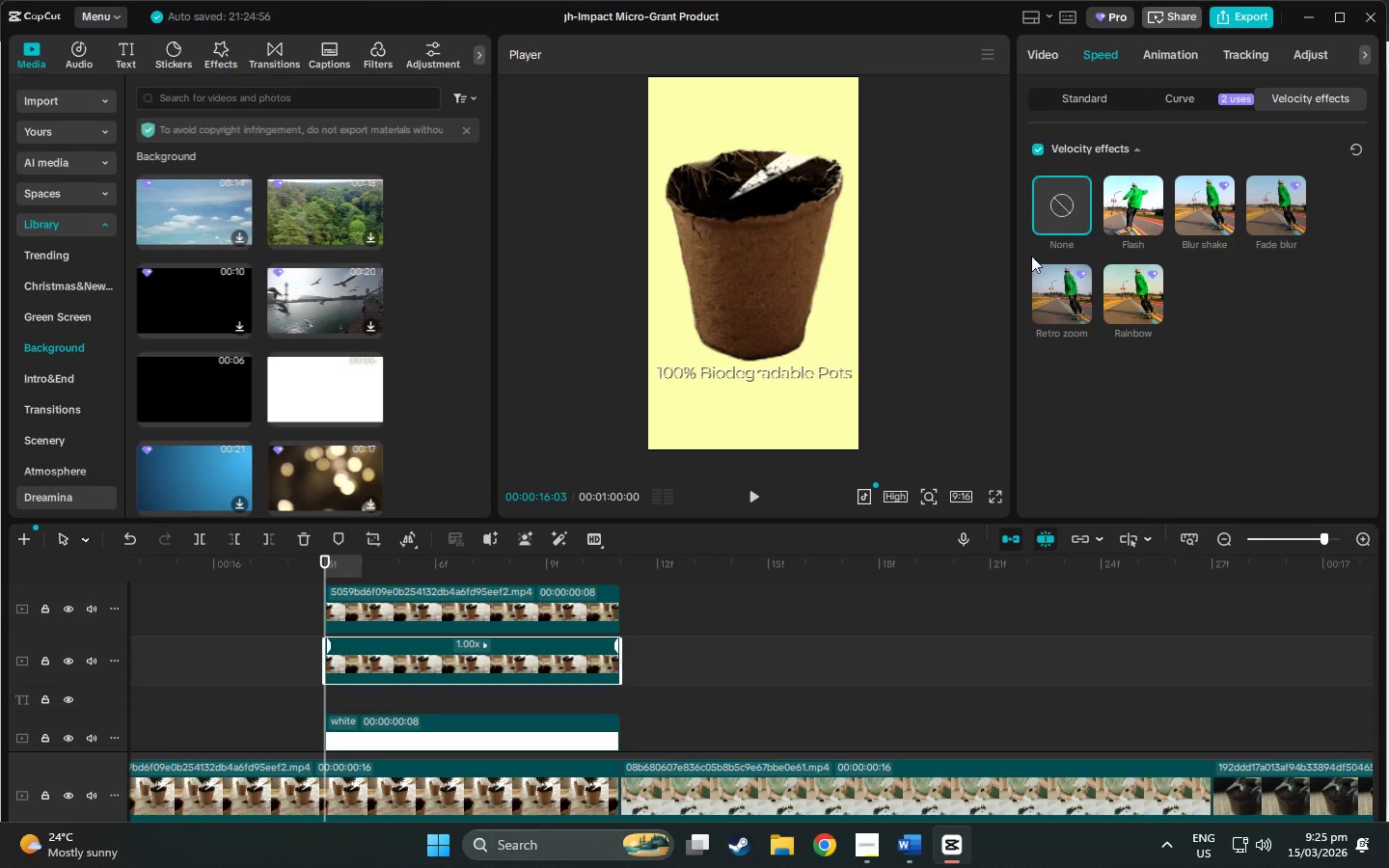 
scroll: coordinate [994, 284], scroll_direction: down, amount: 1.0
 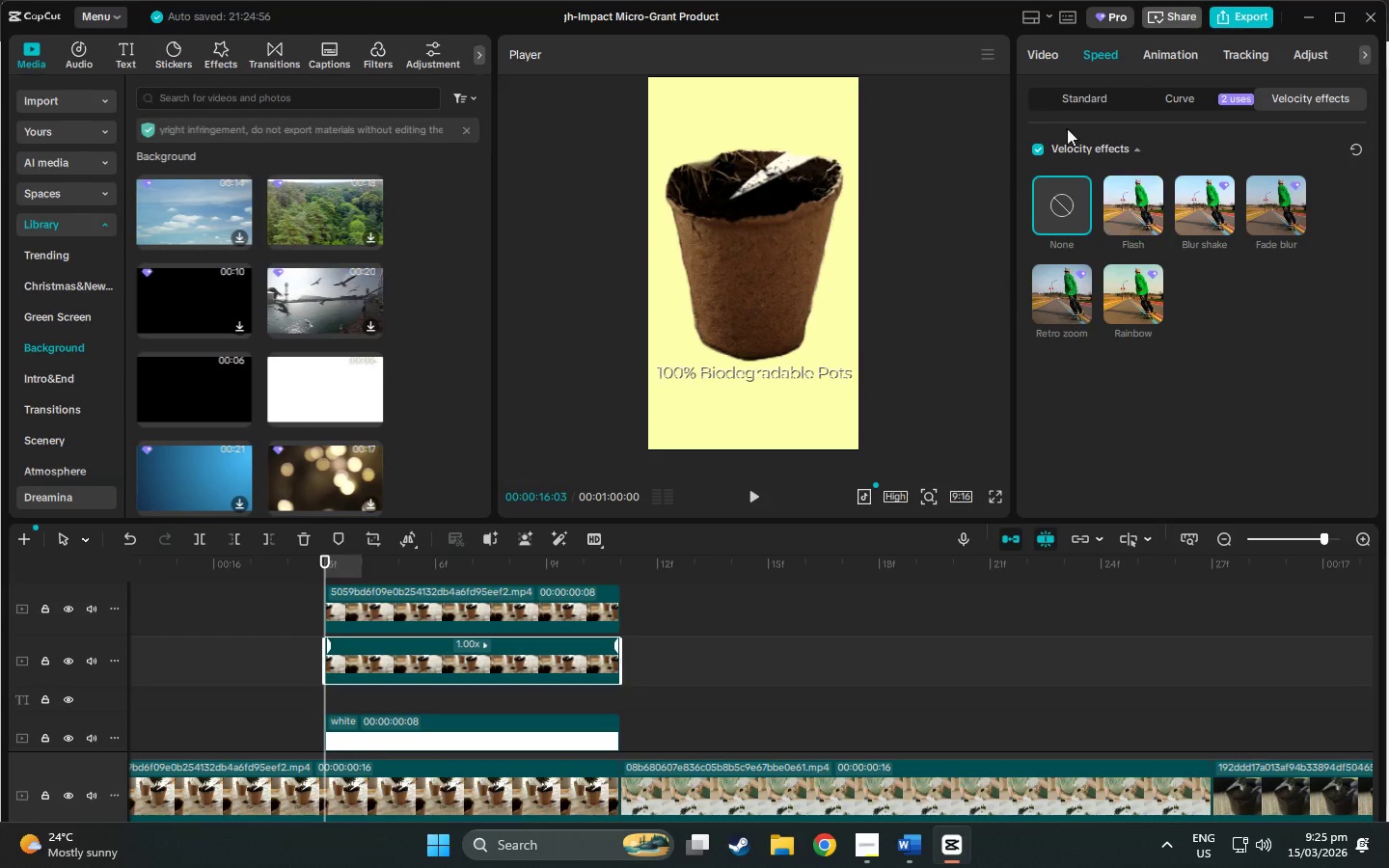 
left_click([1066, 92])
 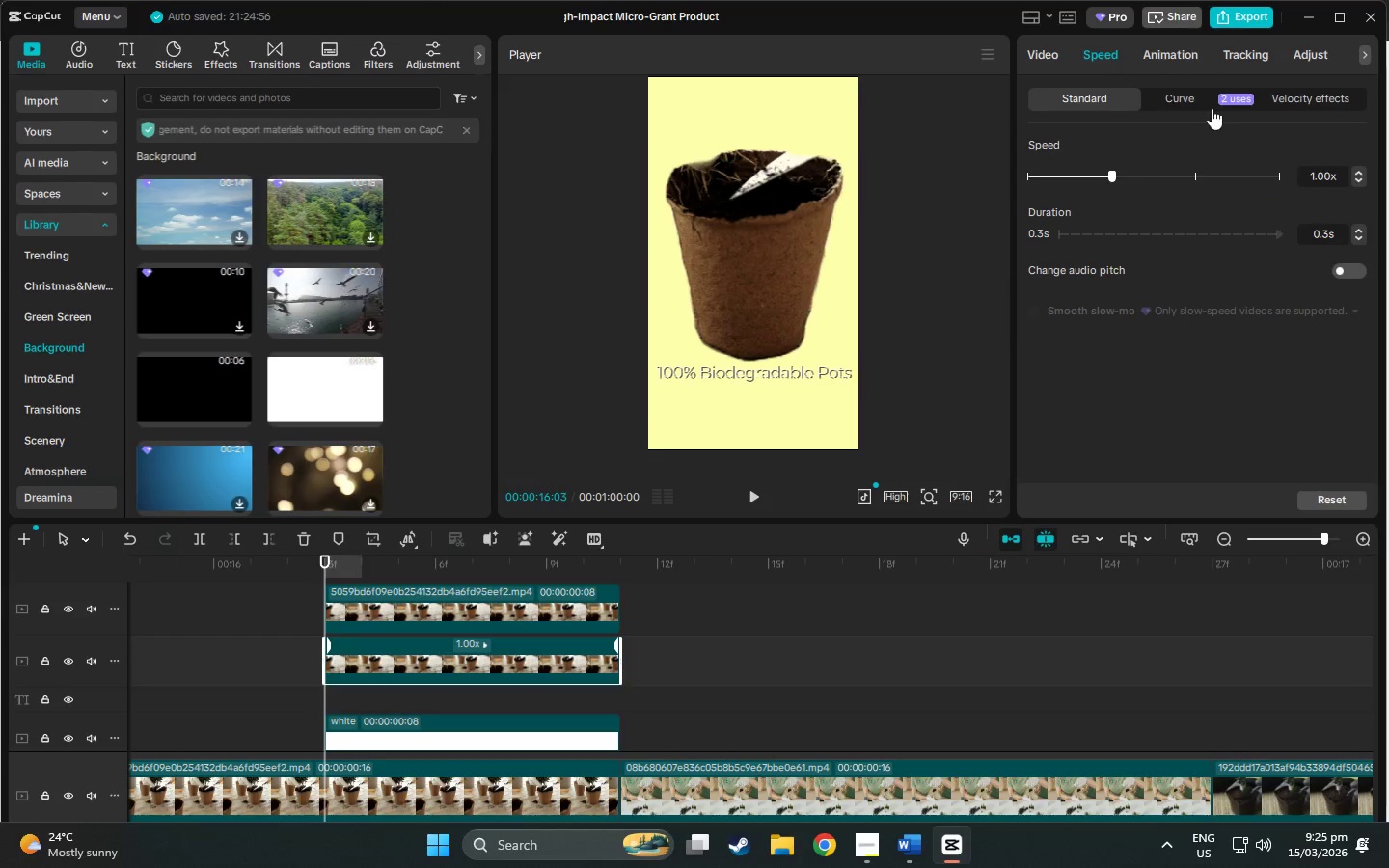 
left_click([1179, 102])
 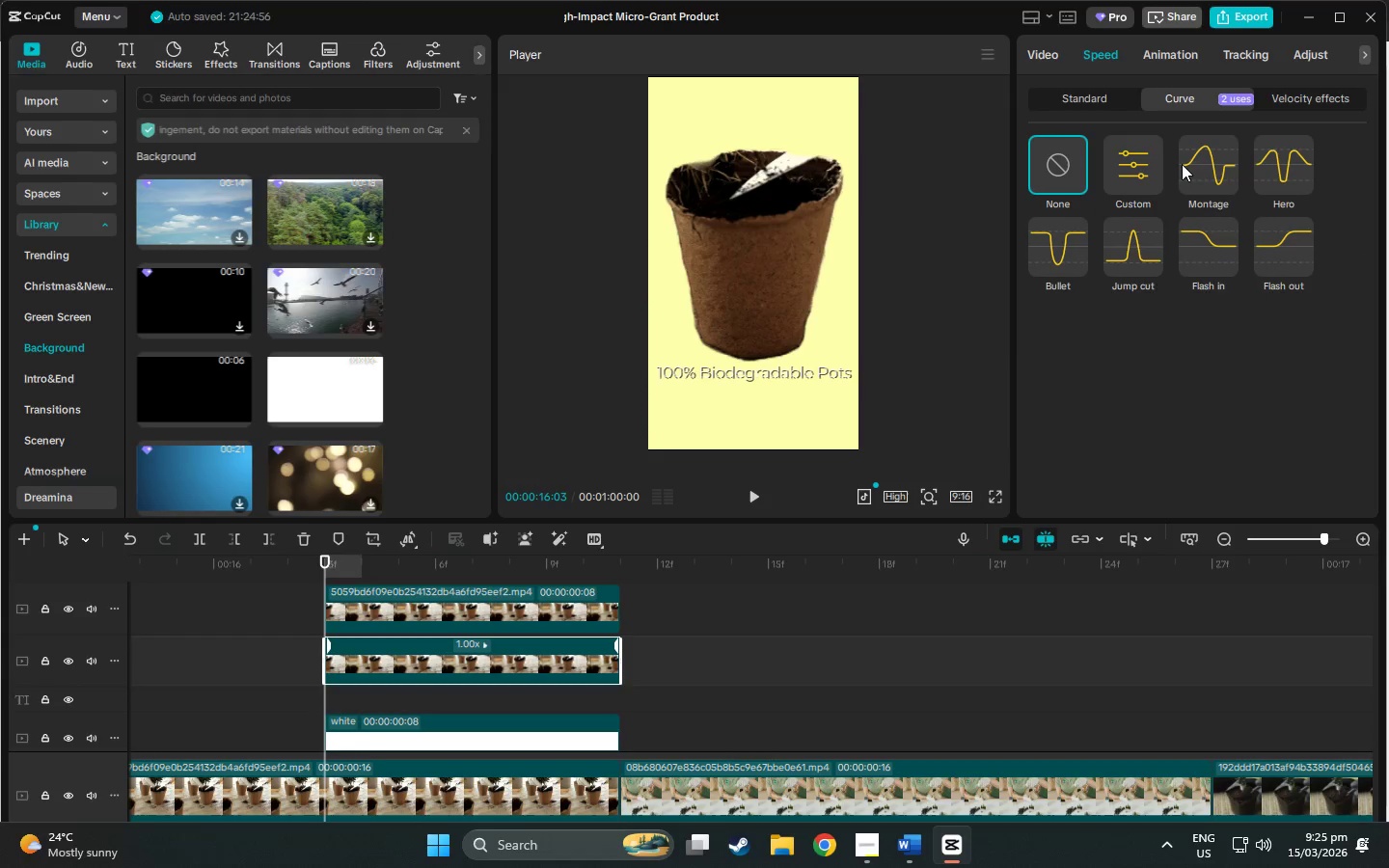 
left_click([1182, 164])
 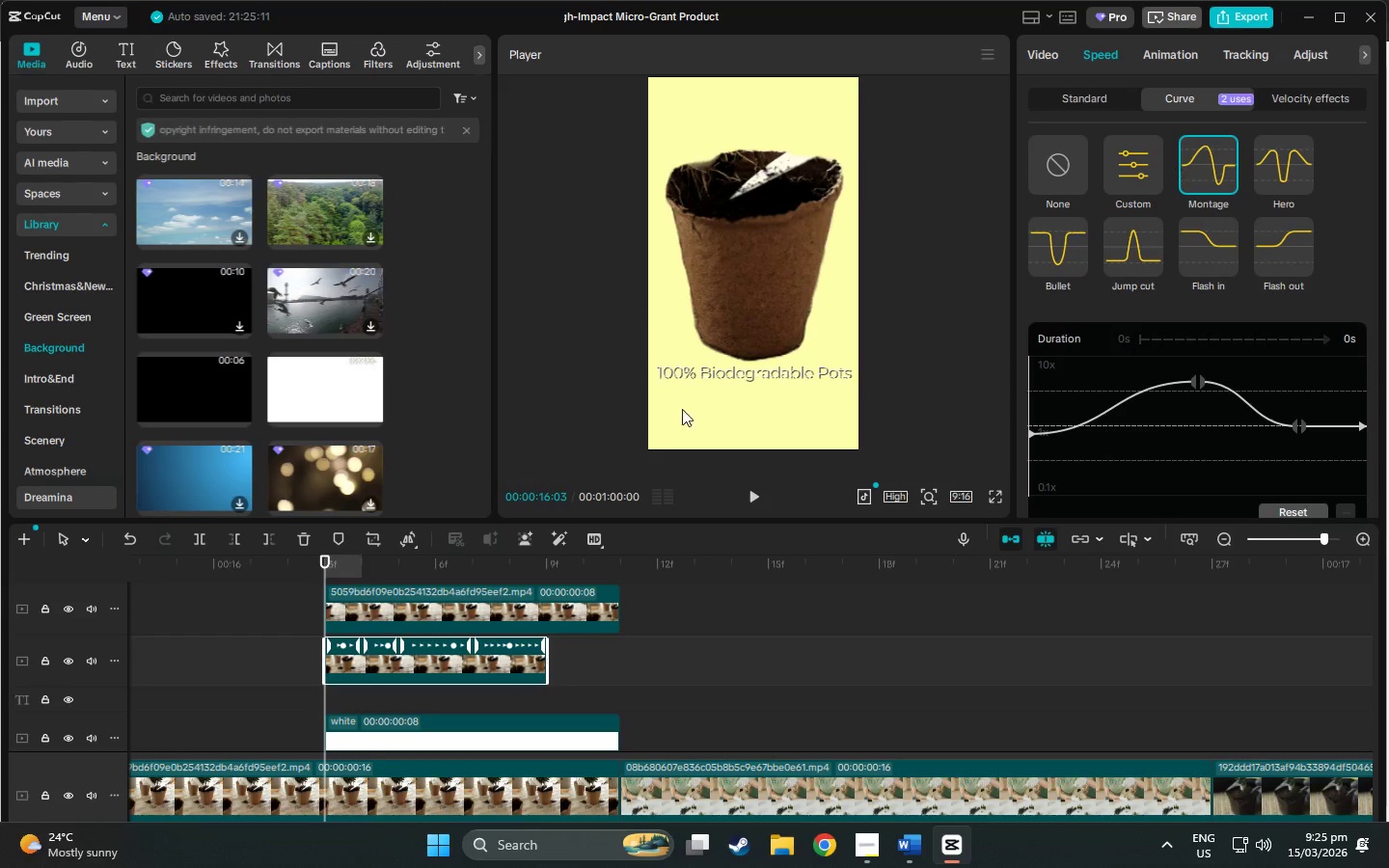 
left_click([757, 491])
 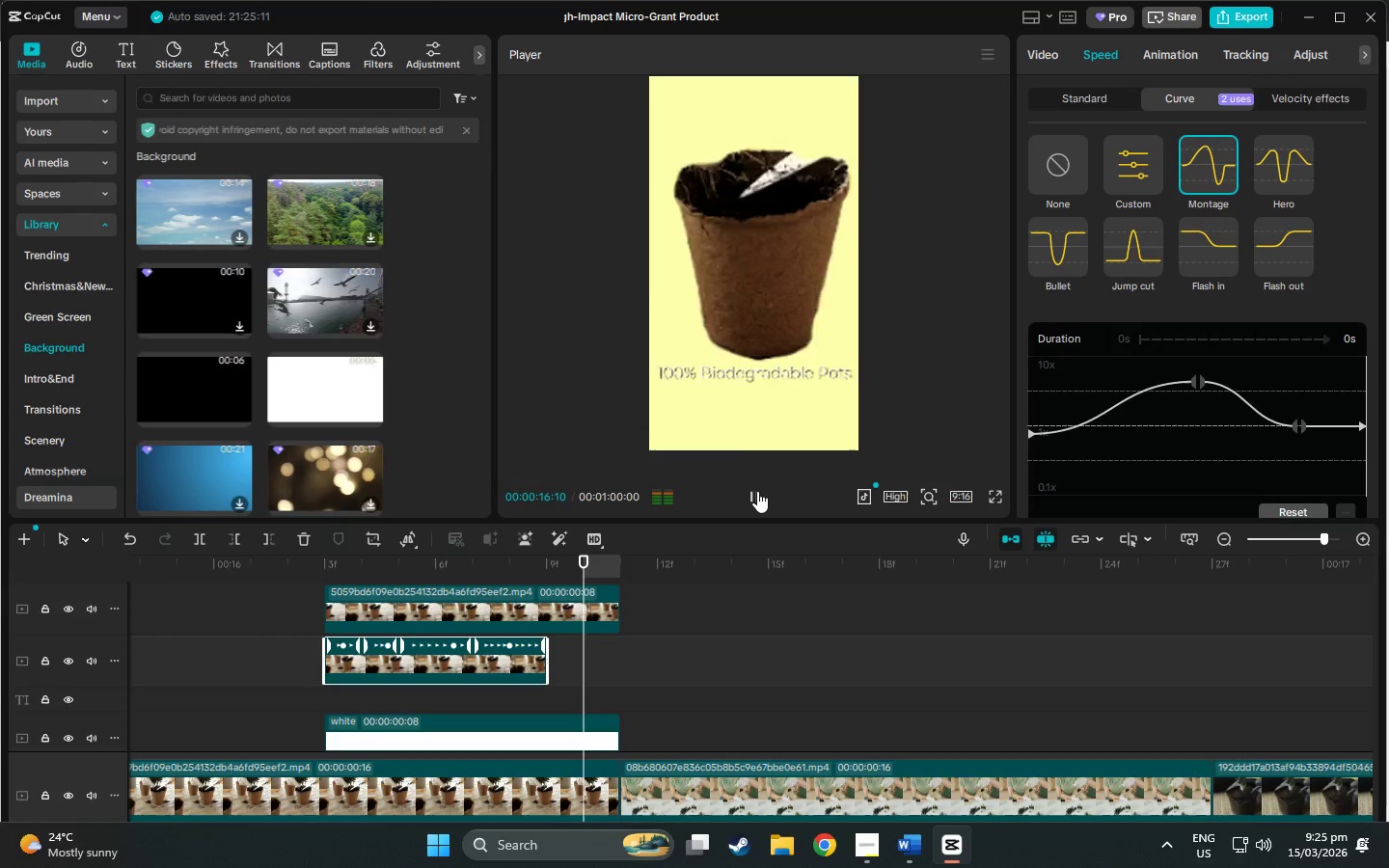 
left_click([757, 491])
 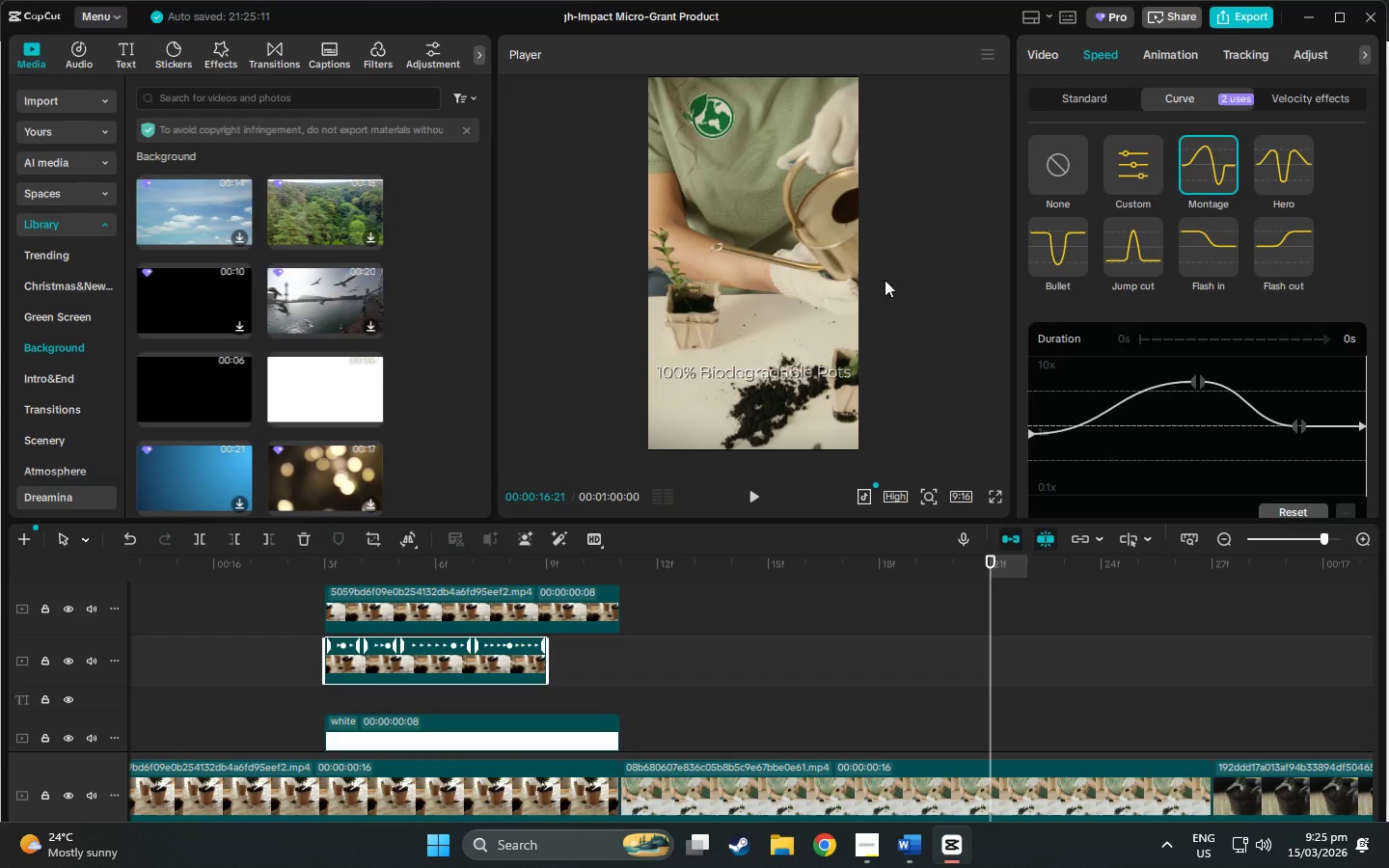 
left_click([1035, 178])
 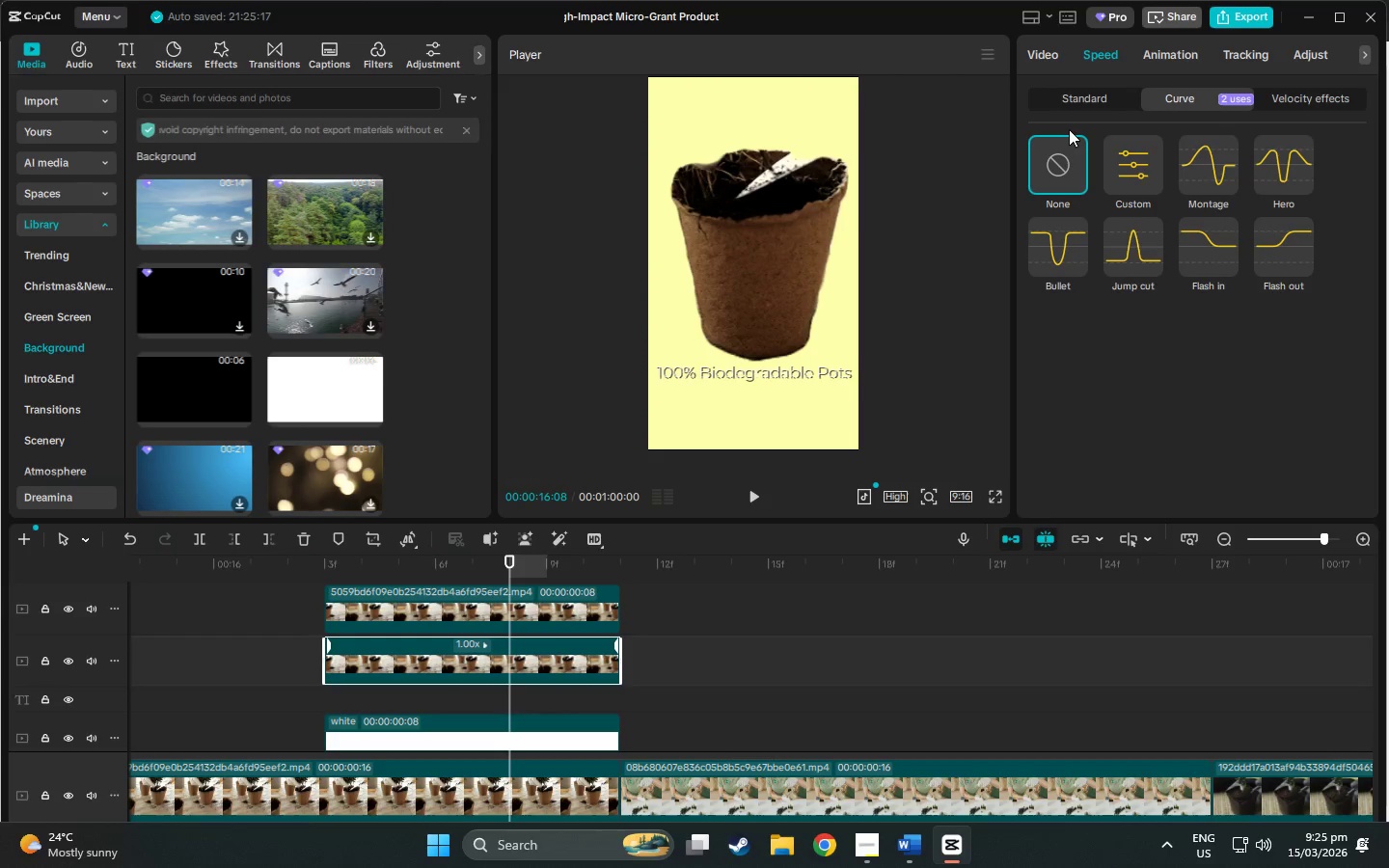 
left_click([1067, 106])
 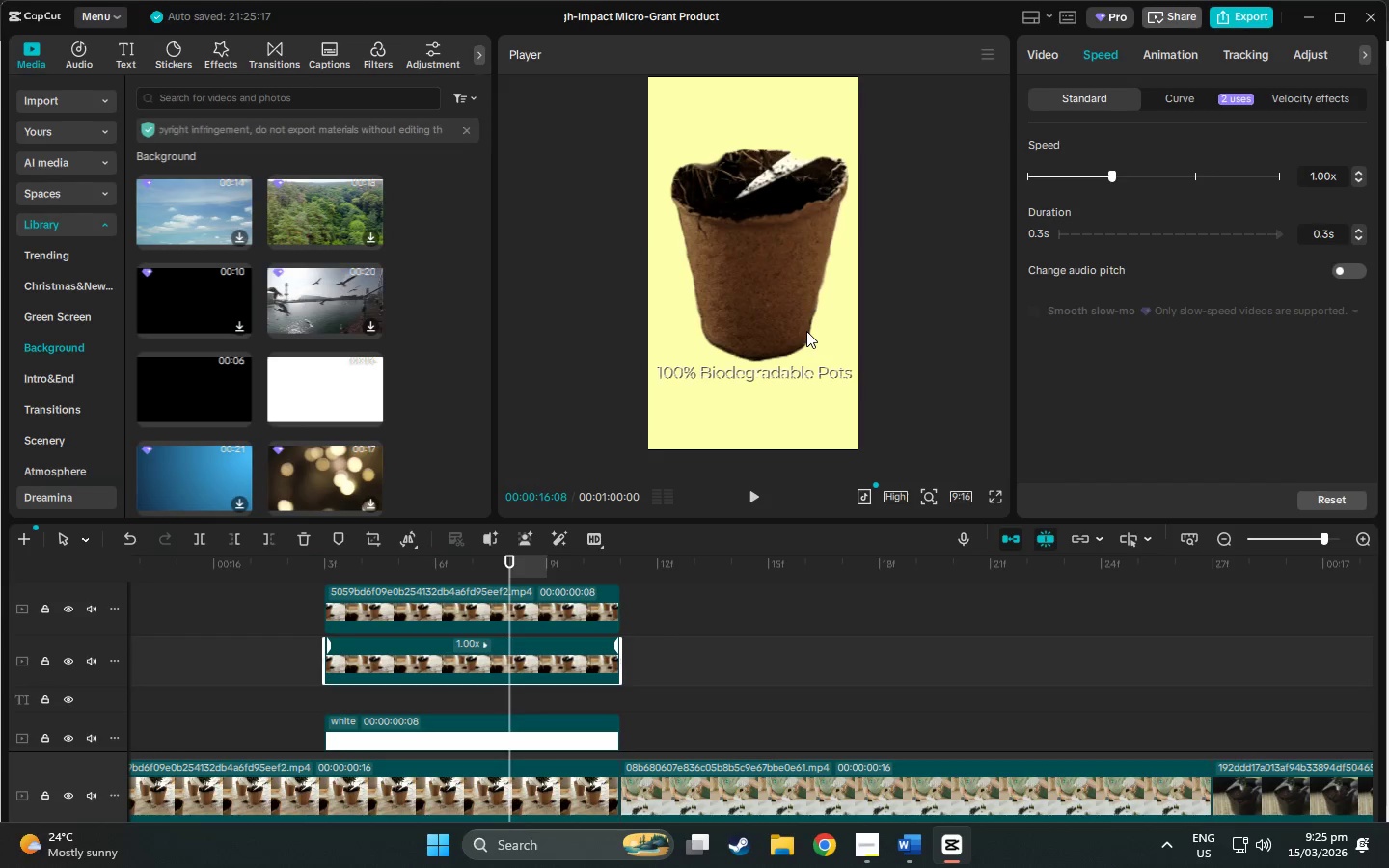 
wait(19.66)
 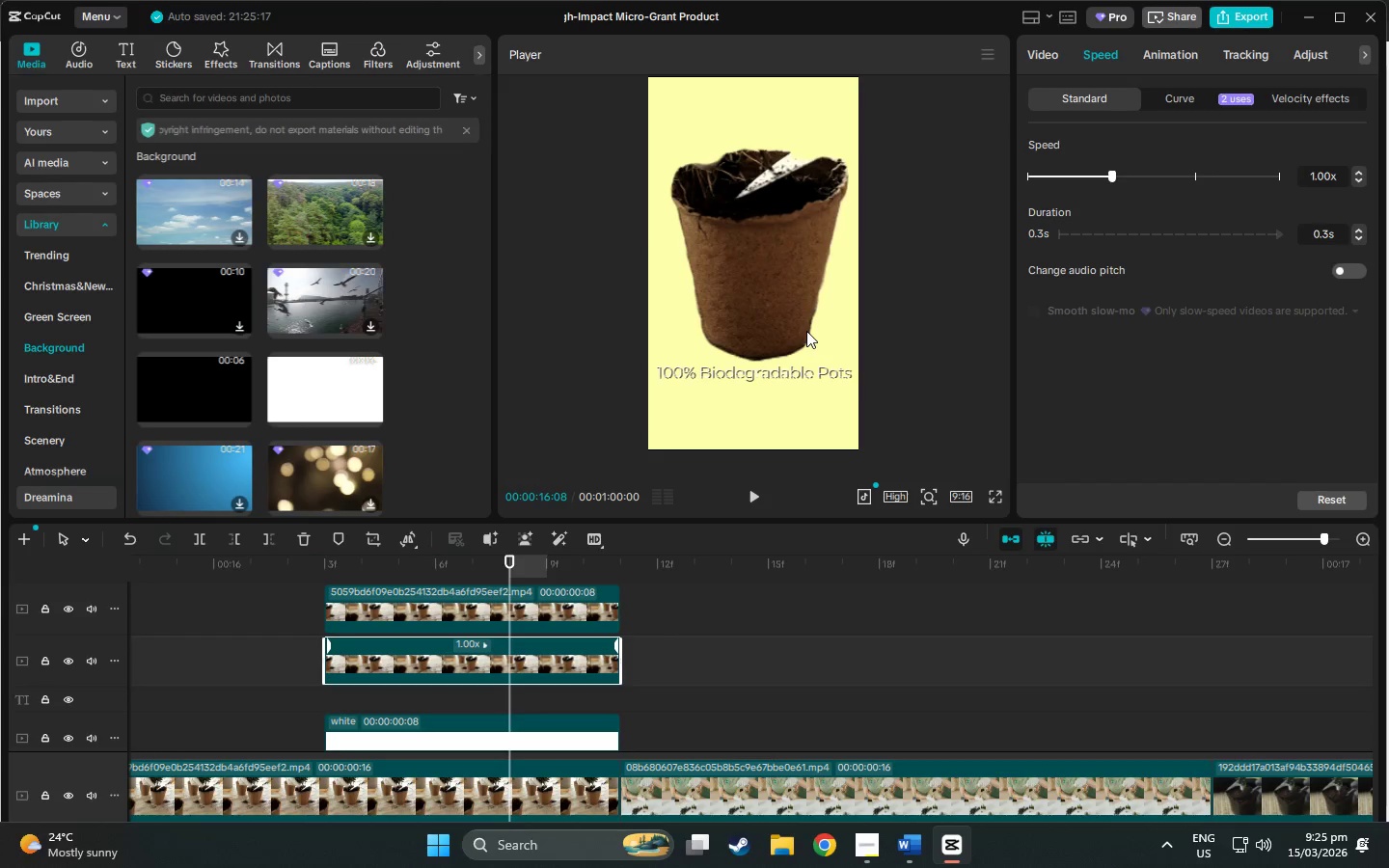 
scroll: coordinate [813, 335], scroll_direction: down, amount: 1.0
 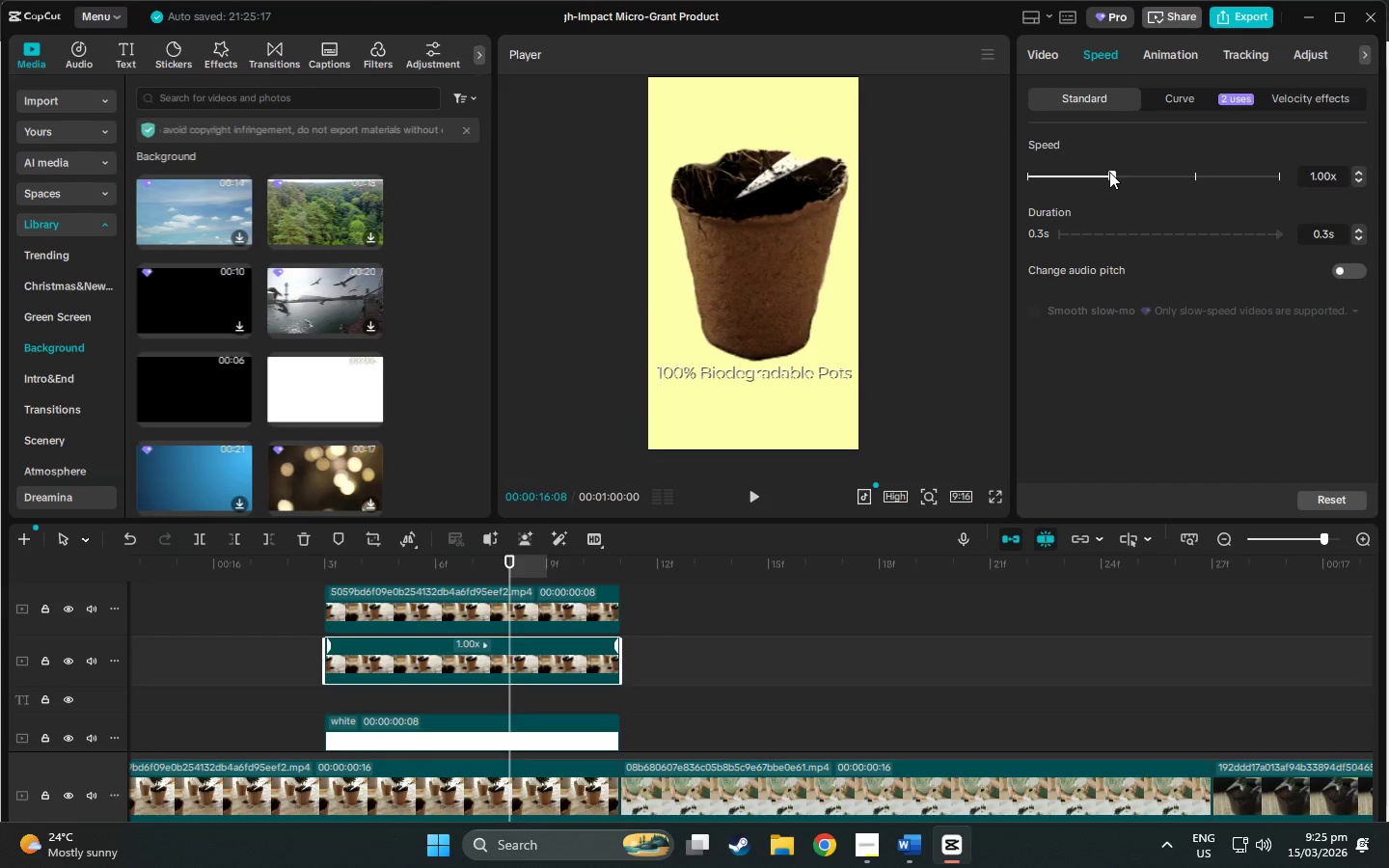 
wait(22.33)
 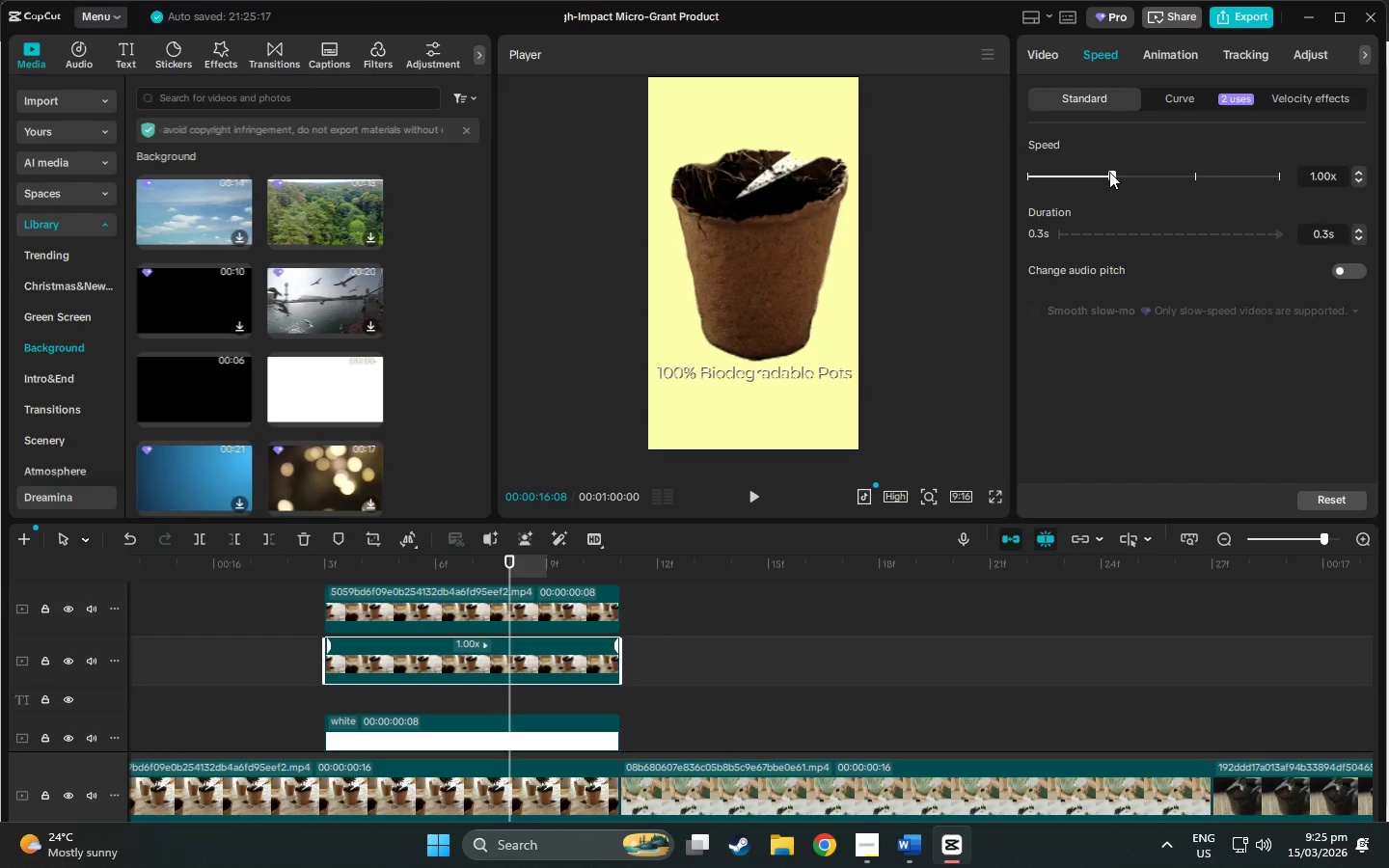 
left_click_drag(start_coordinate=[513, 558], to_coordinate=[995, 629])
 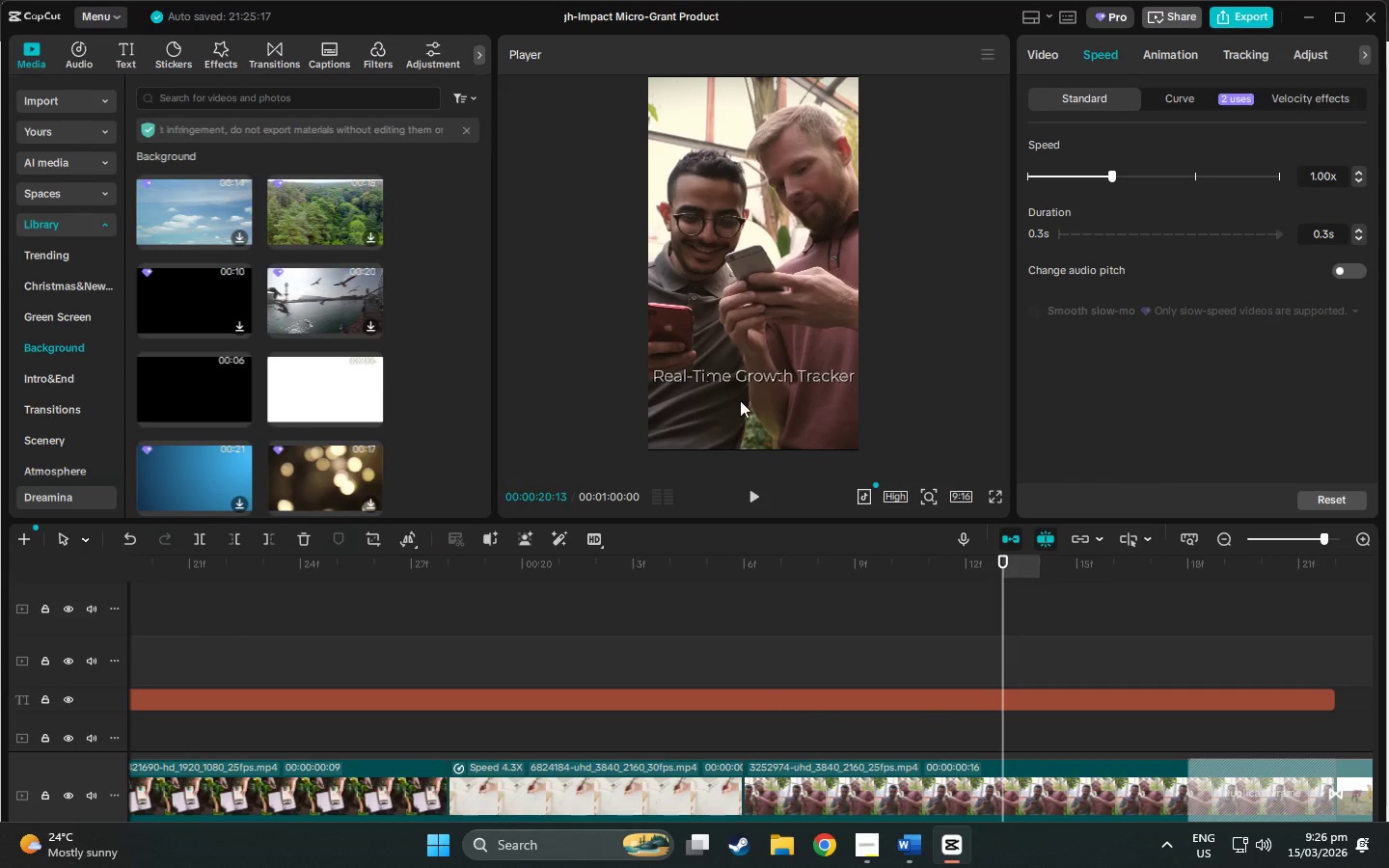 
left_click([746, 379])
 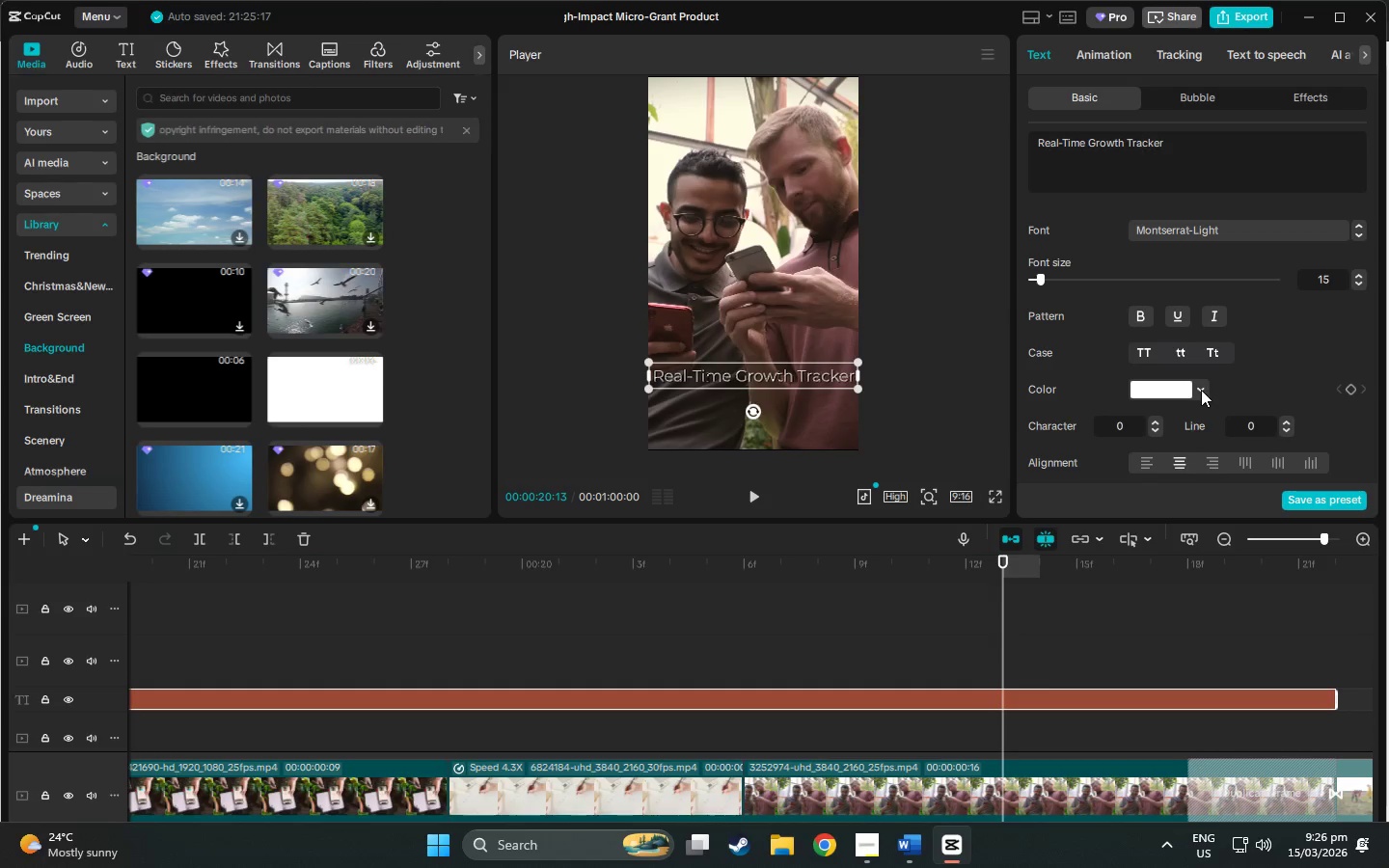 
wait(11.59)
 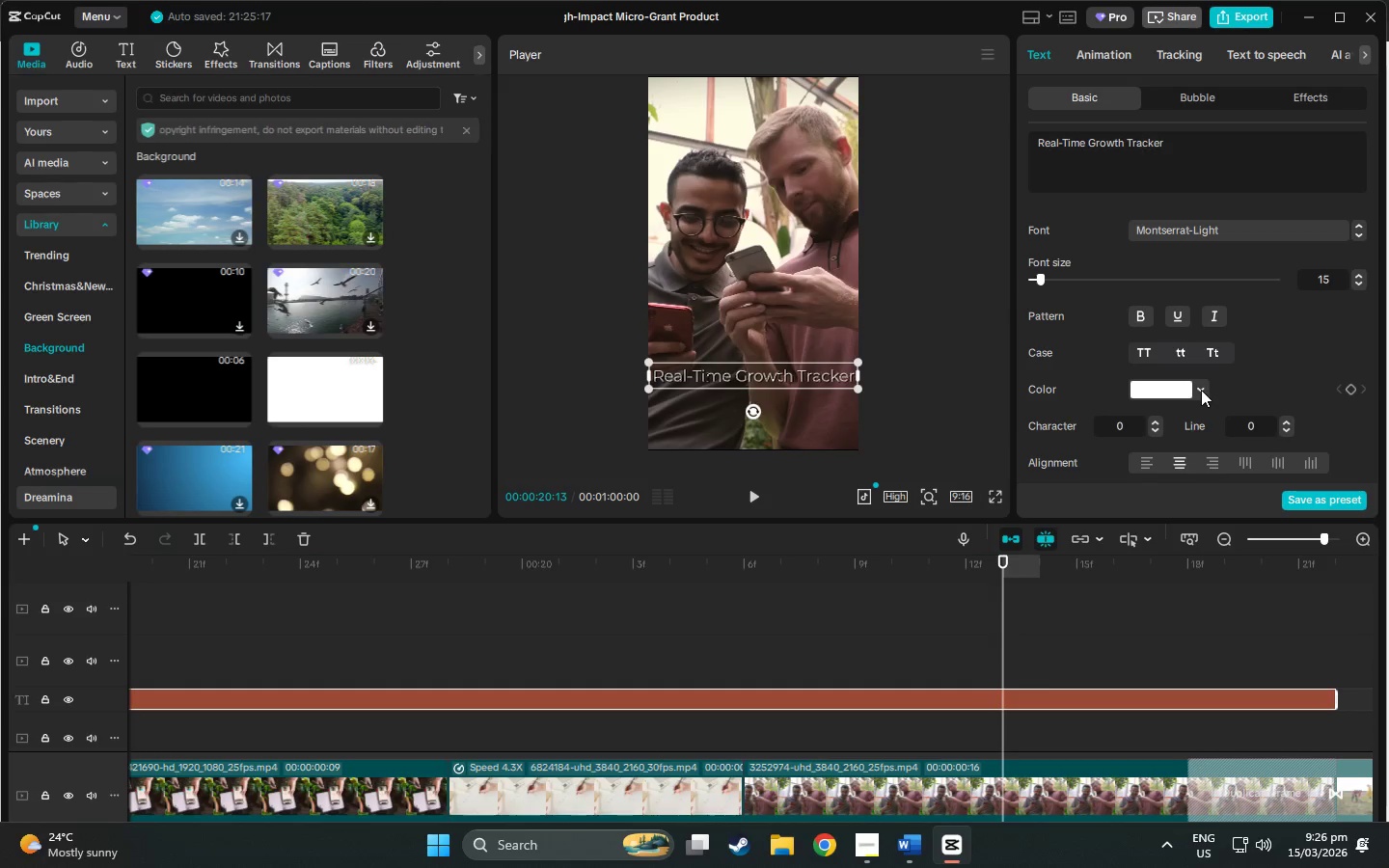 
scroll: coordinate [1139, 421], scroll_direction: down, amount: 3.0
 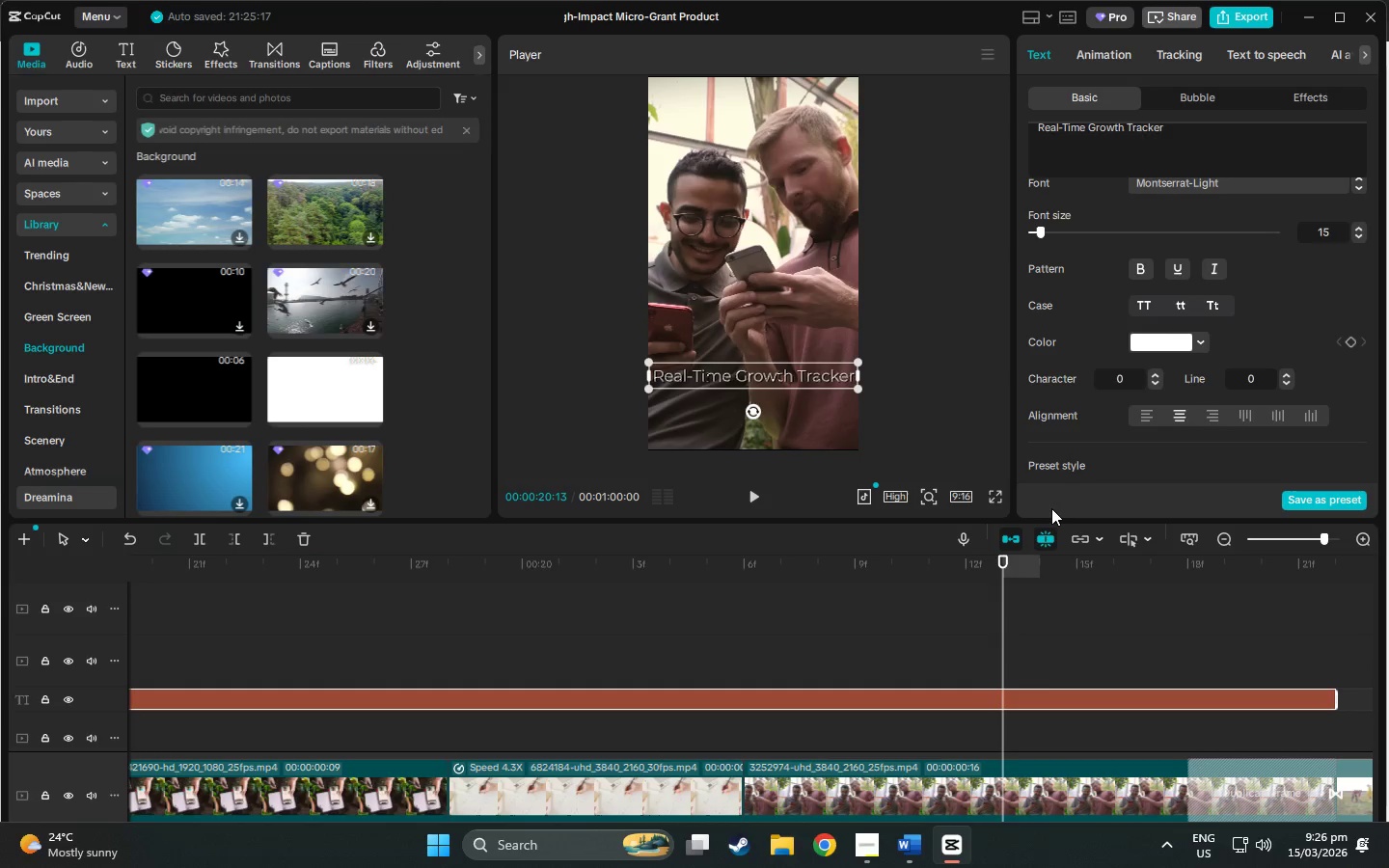 
wait(5.33)
 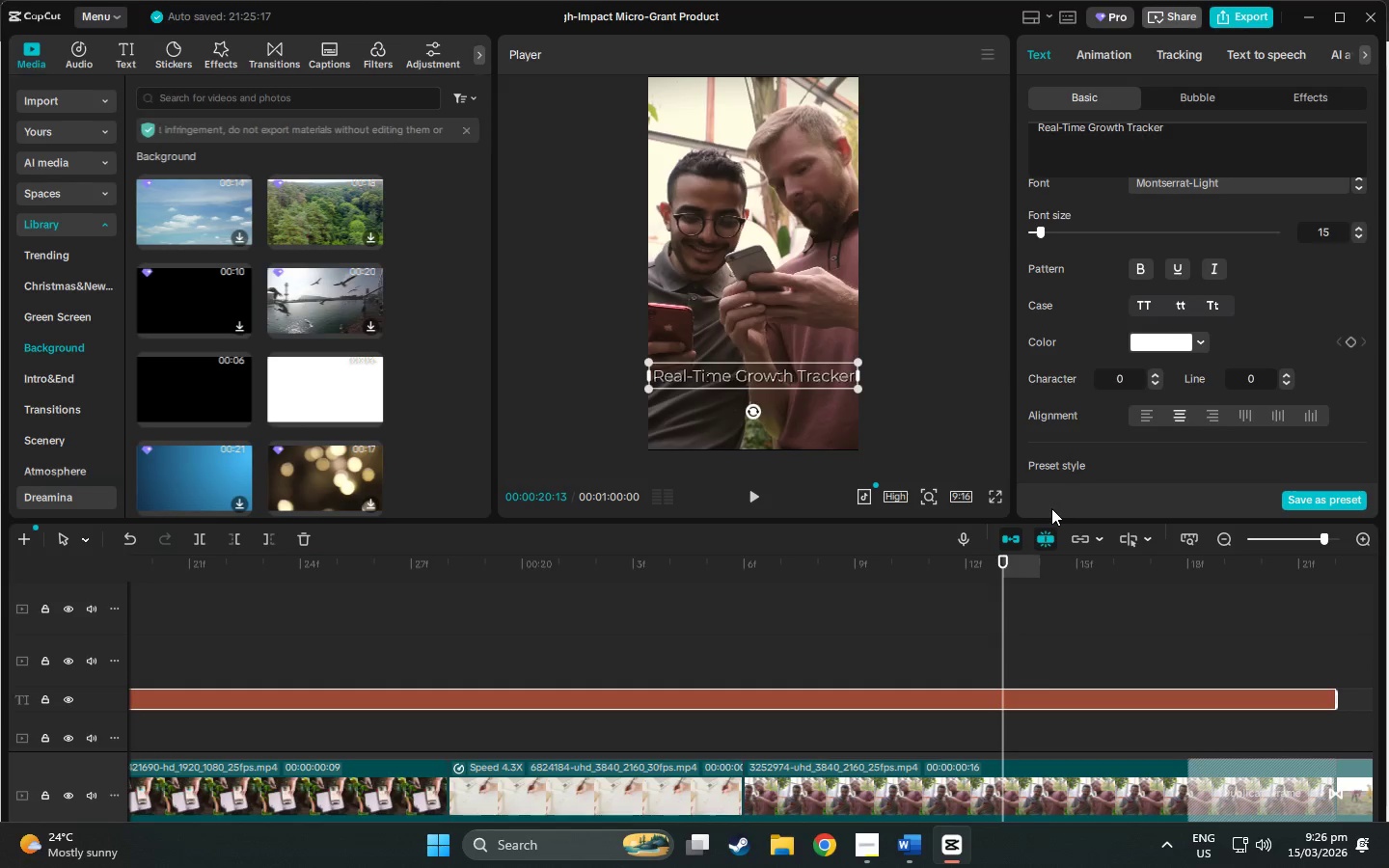 
scroll: coordinate [997, 585], scroll_direction: down, amount: 5.0
 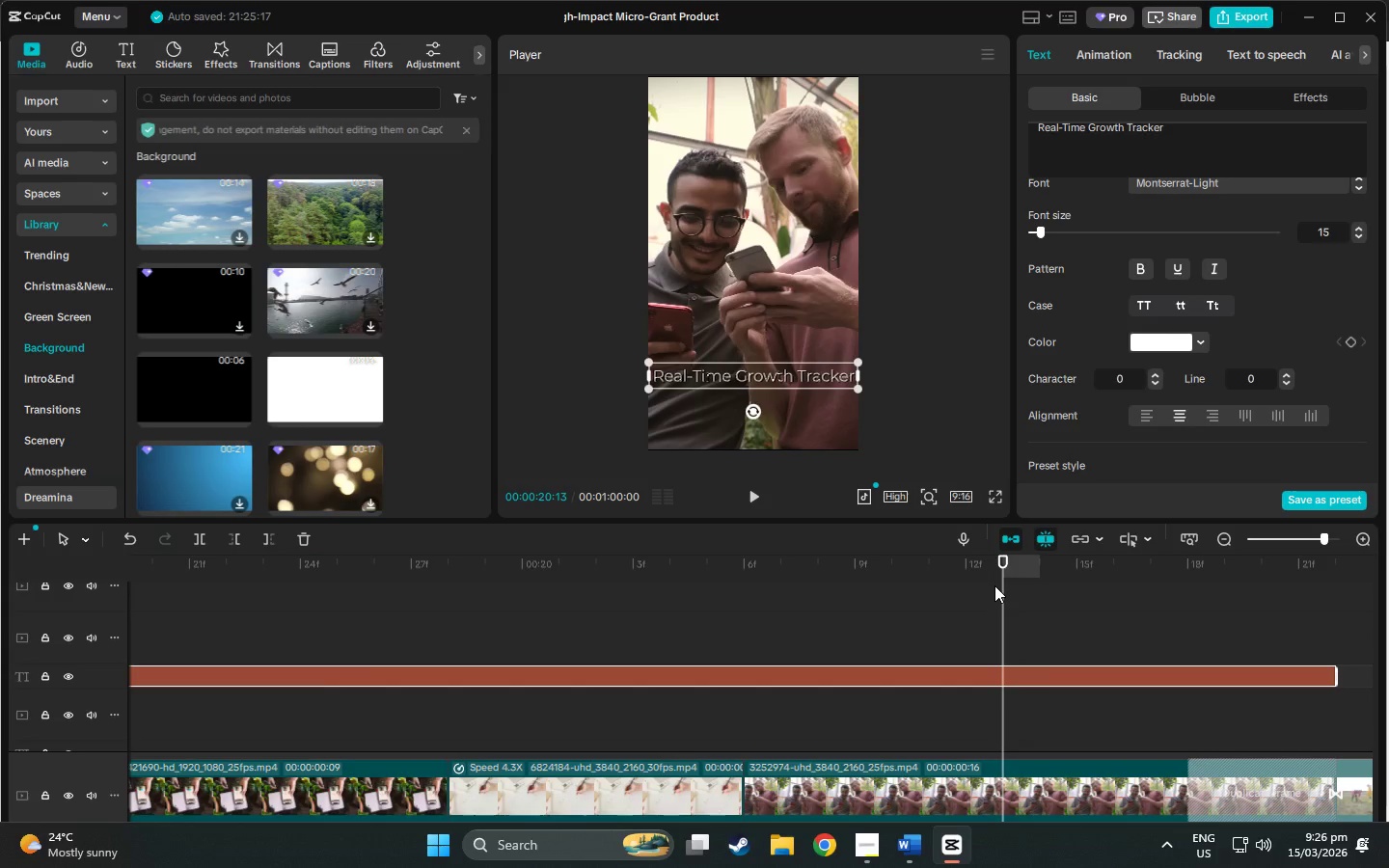 
wait(6.05)
 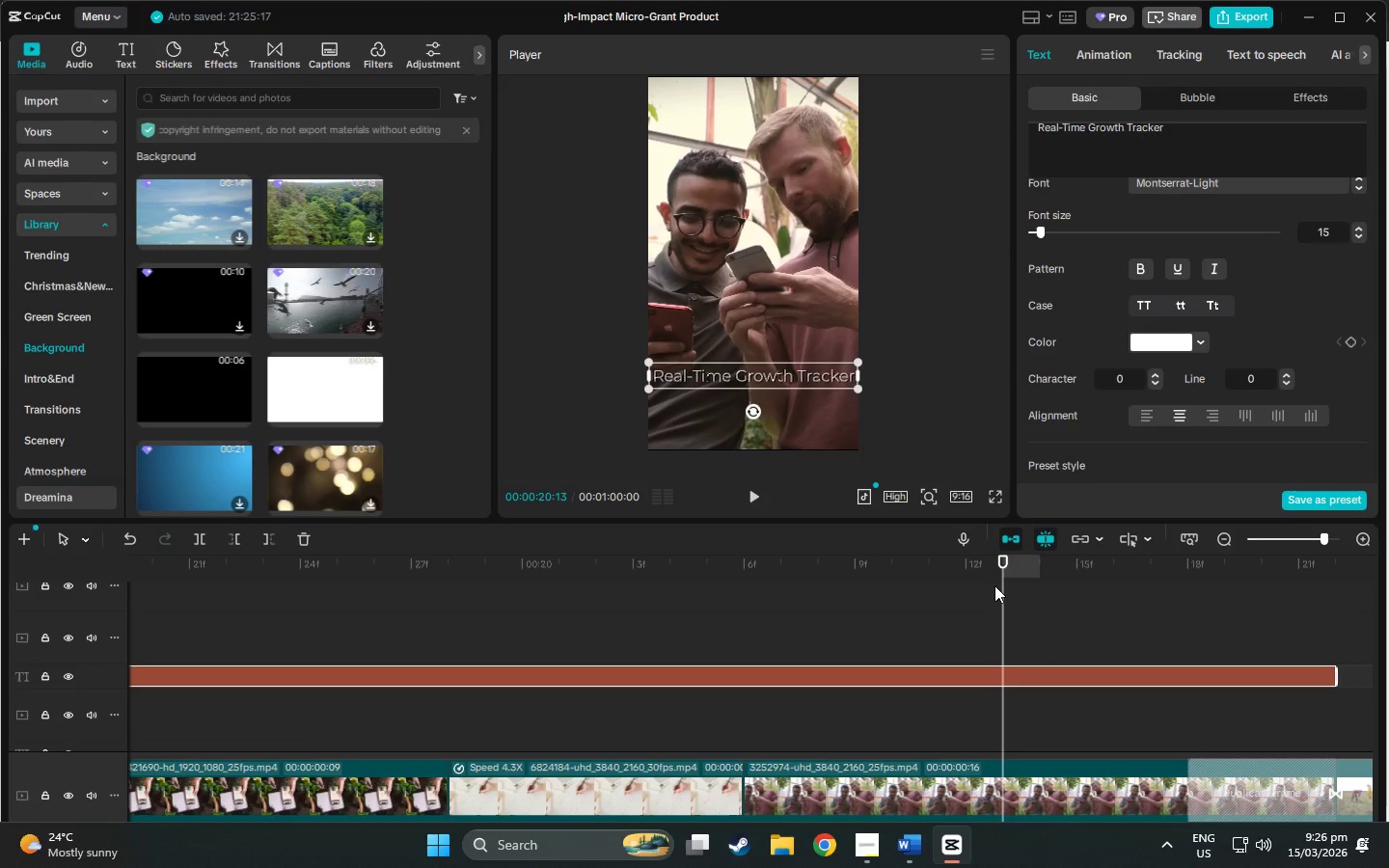 
scroll: coordinate [925, 592], scroll_direction: down, amount: 6.0
 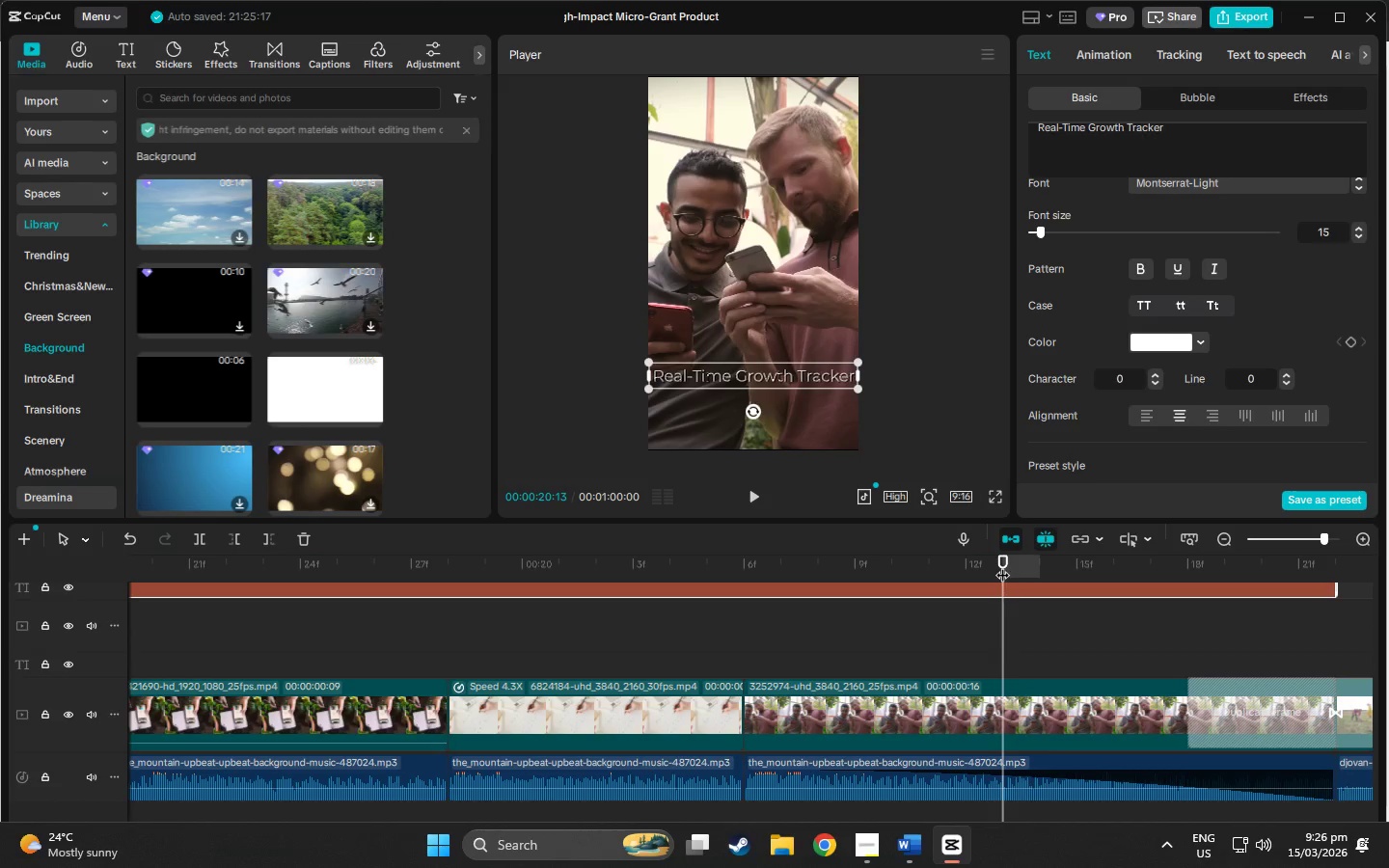 
left_click_drag(start_coordinate=[1002, 564], to_coordinate=[211, 612])
 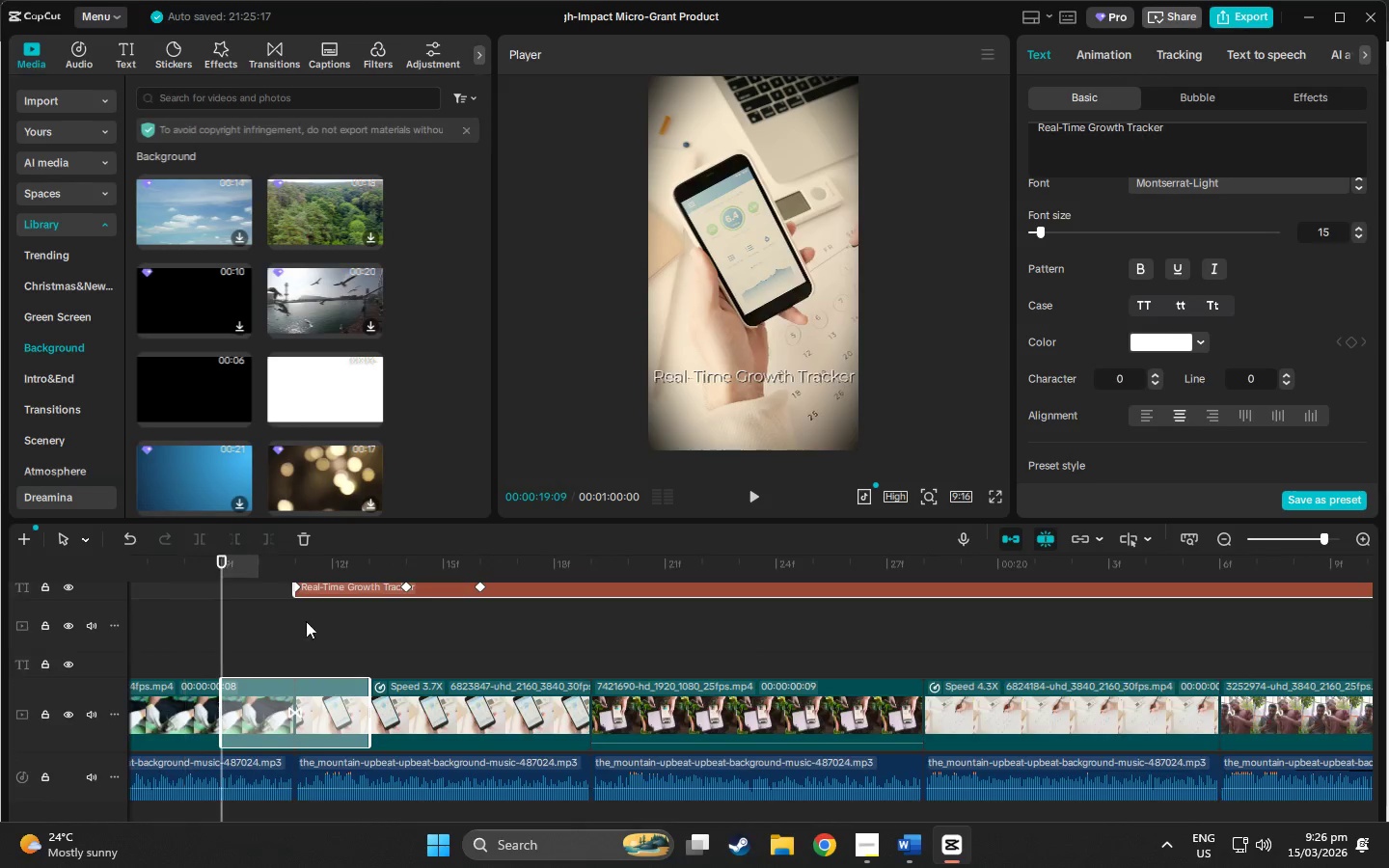 
left_click([375, 655])
 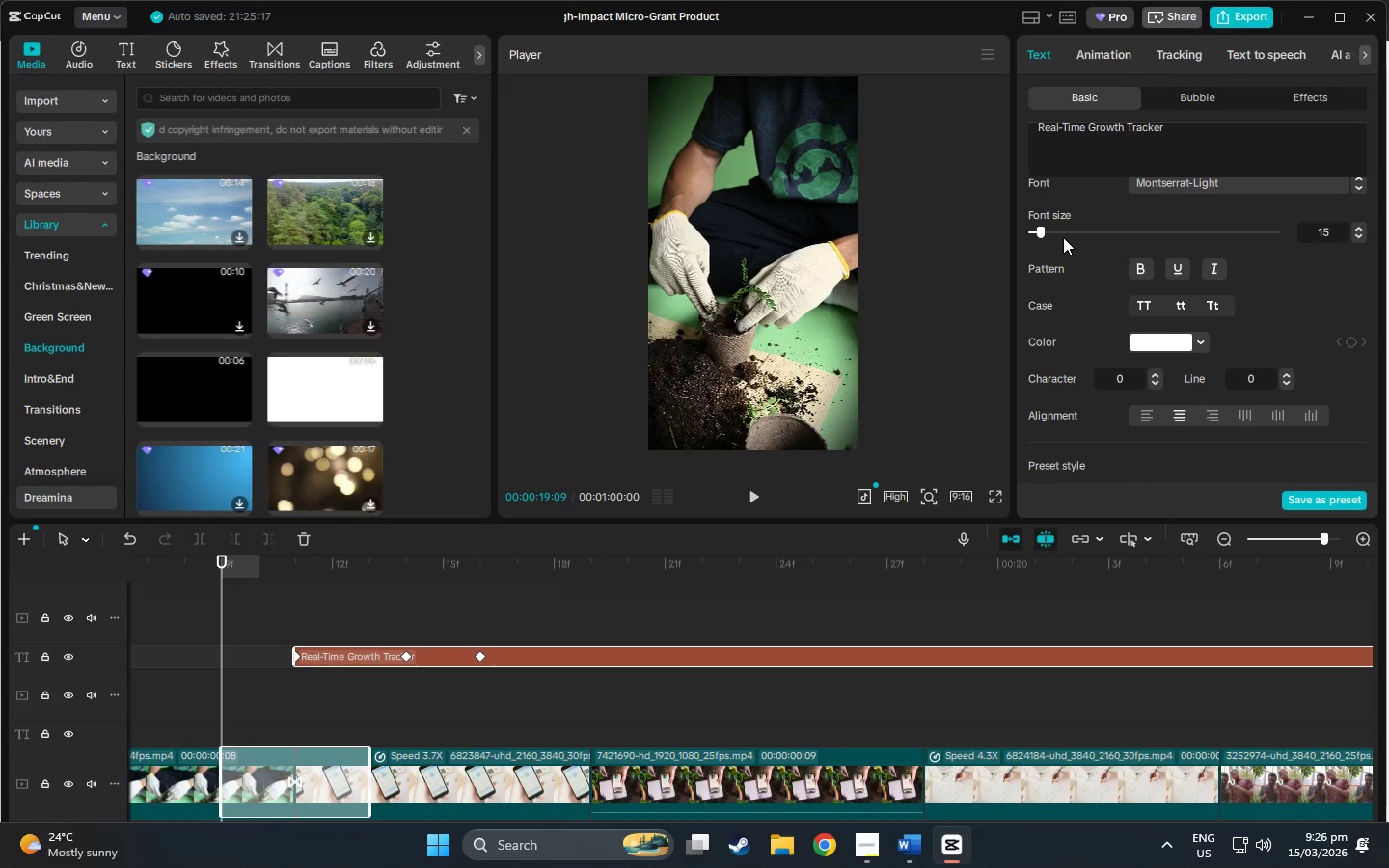 
scroll: coordinate [329, 621], scroll_direction: up, amount: 3.0
 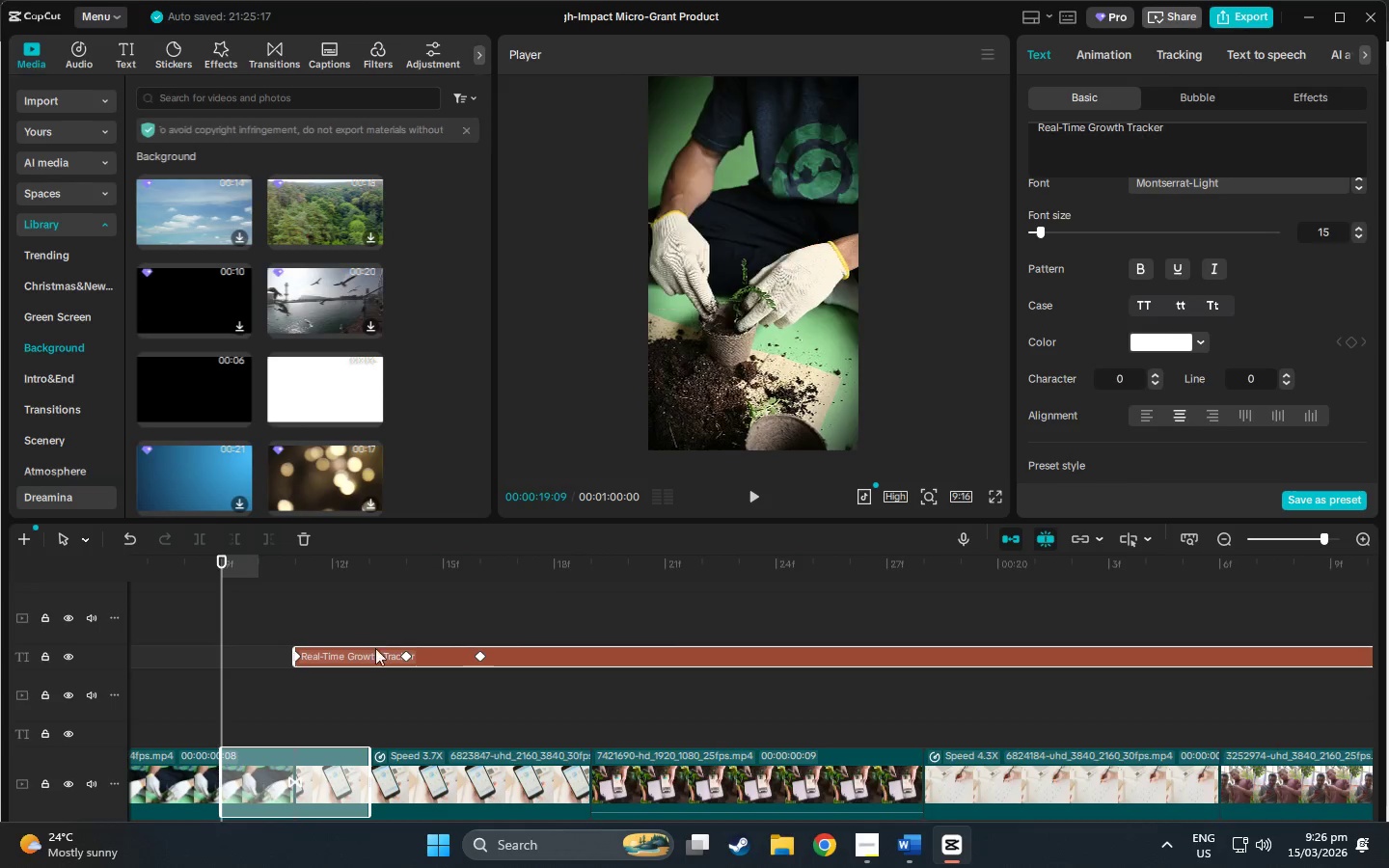 
left_click_drag(start_coordinate=[1039, 231], to_coordinate=[1067, 236])
 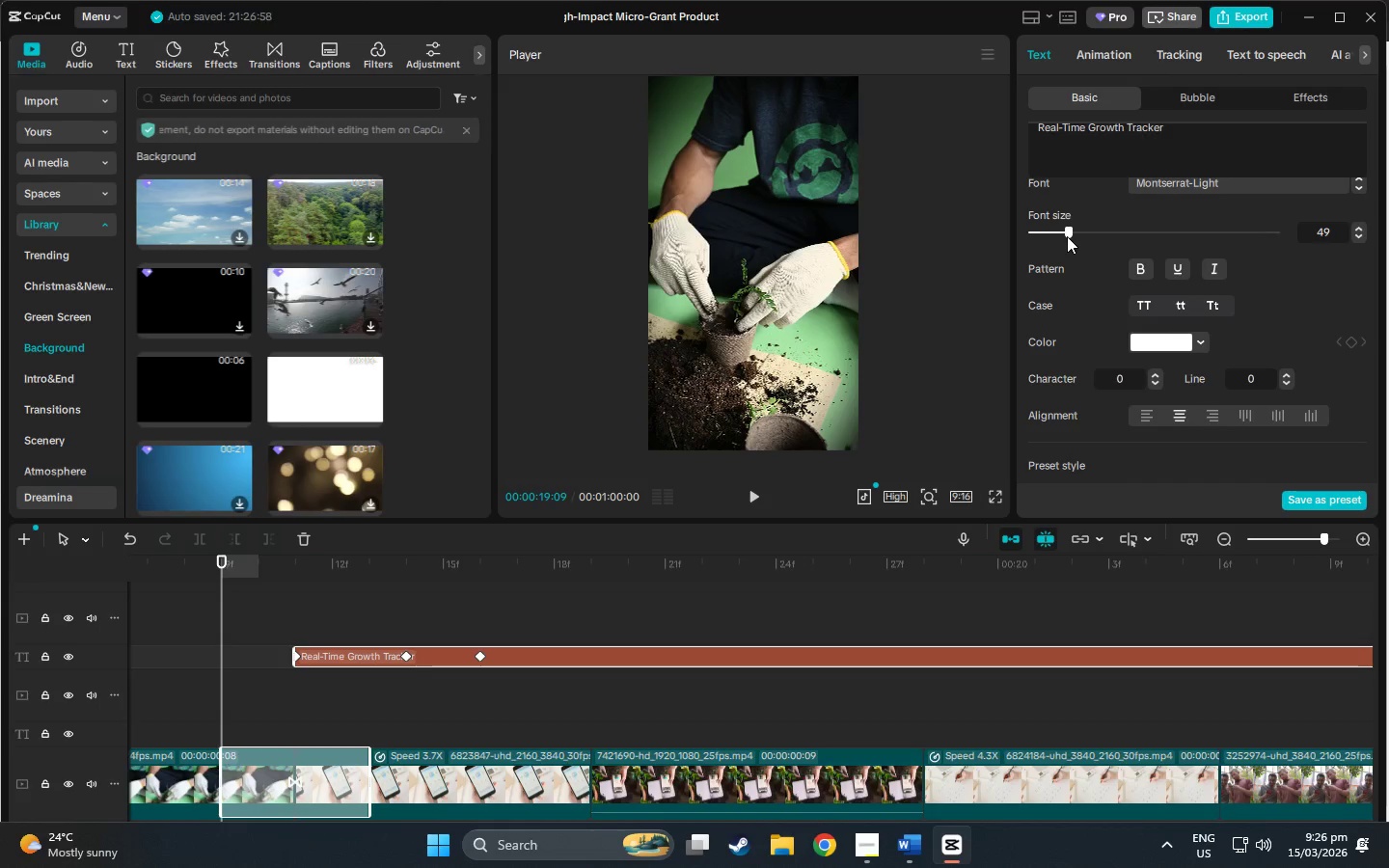 
double_click([1067, 236])
 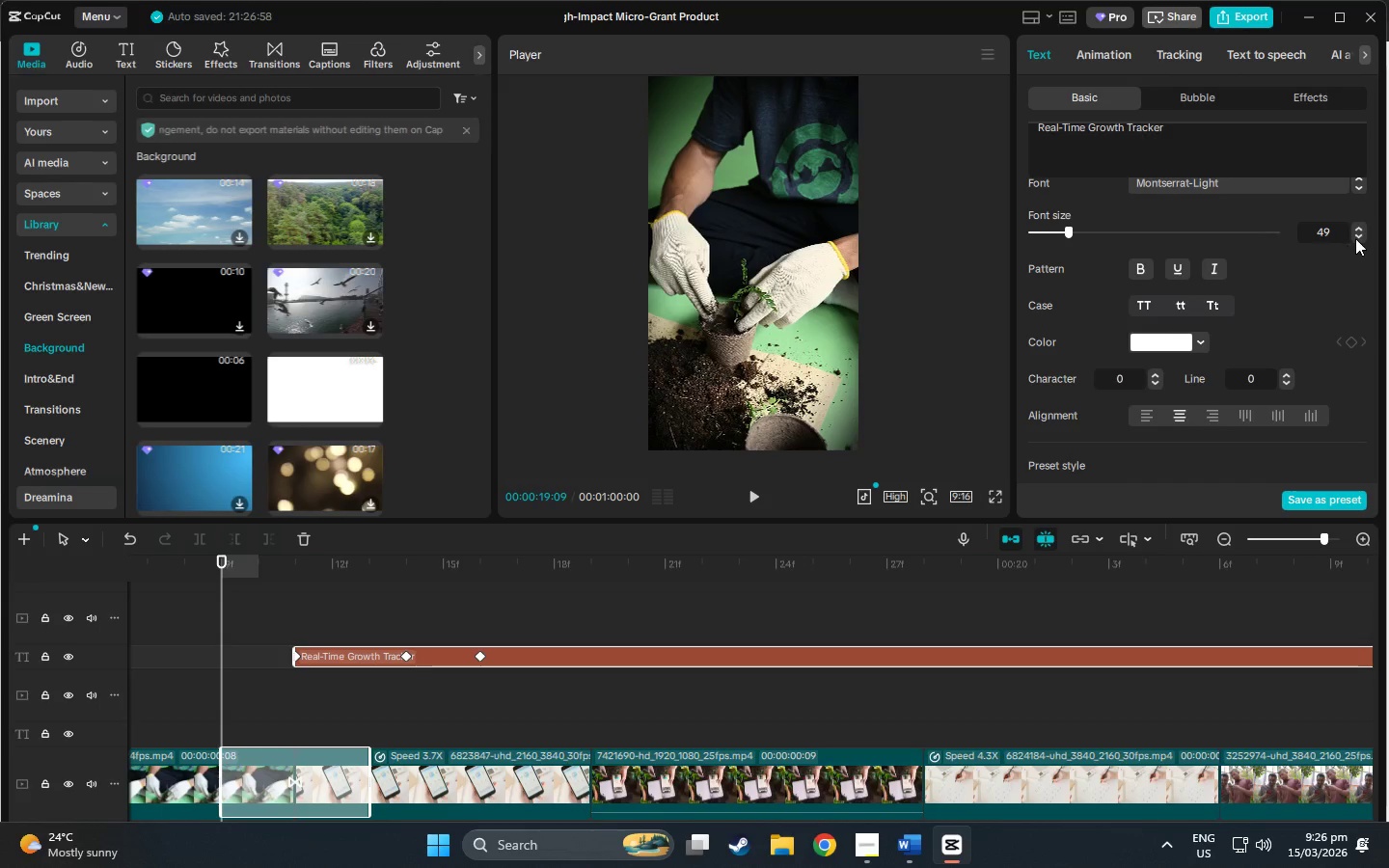 
left_click([1356, 237])
 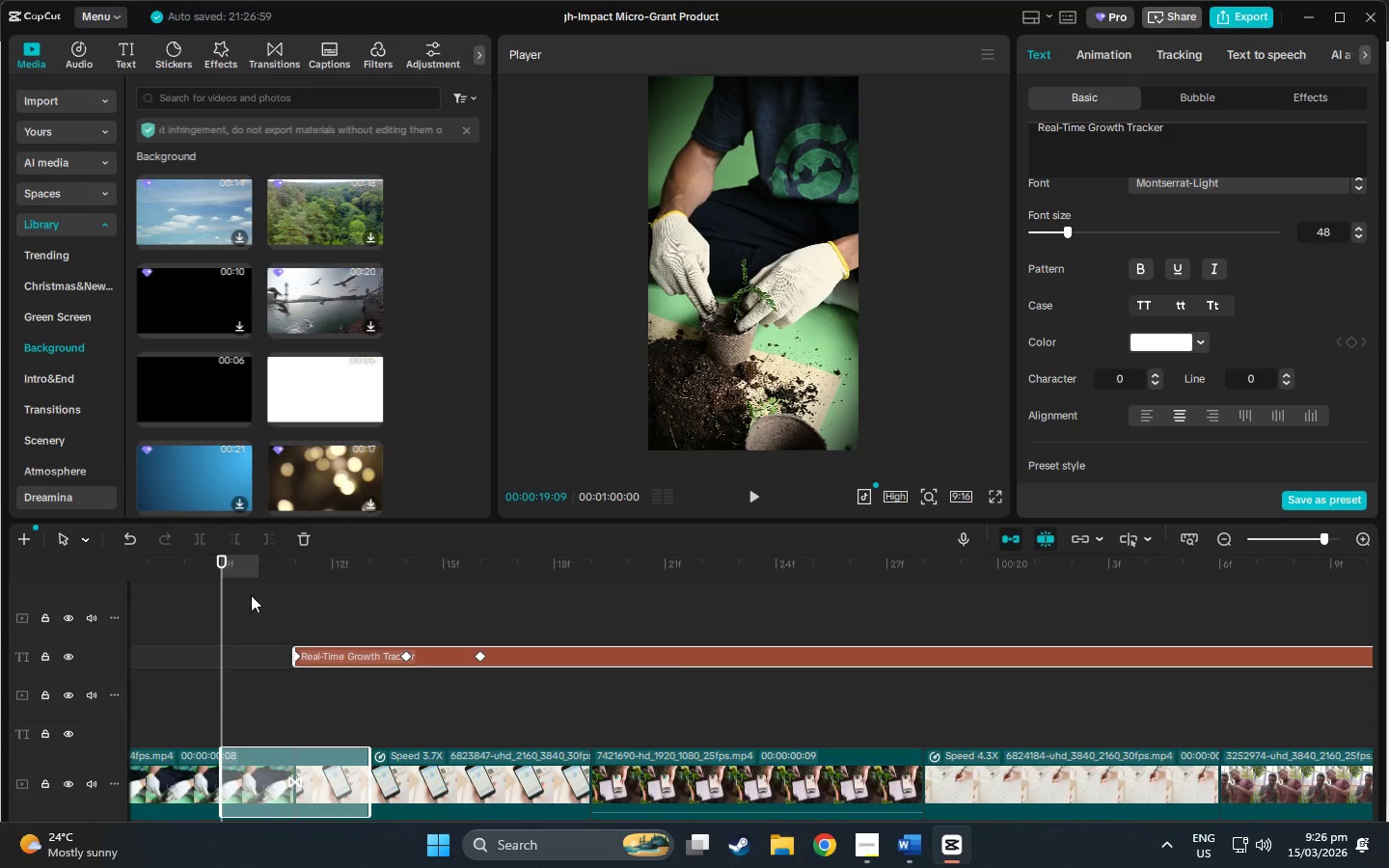 
left_click_drag(start_coordinate=[225, 564], to_coordinate=[379, 570])
 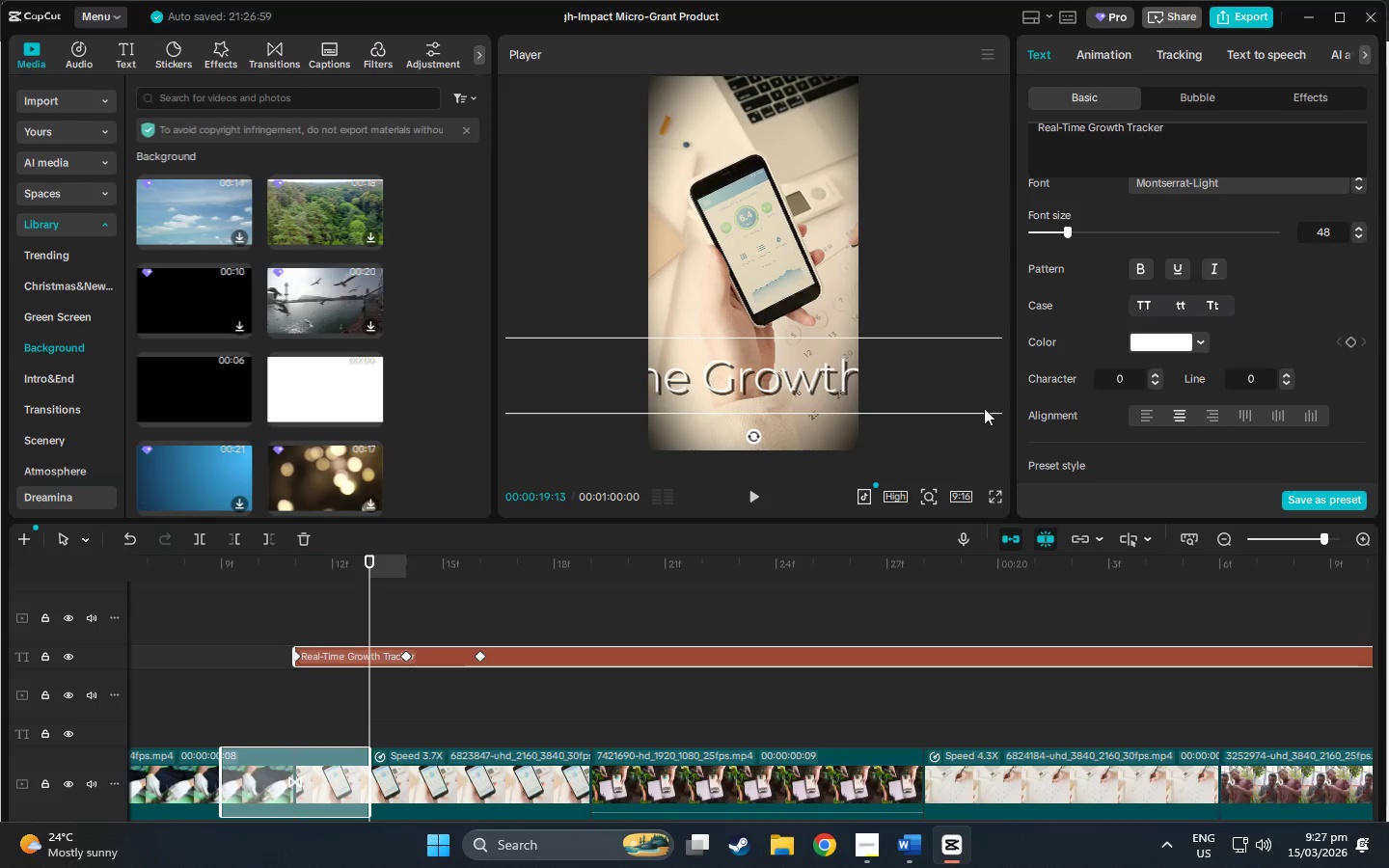 
left_click([1140, 275])
 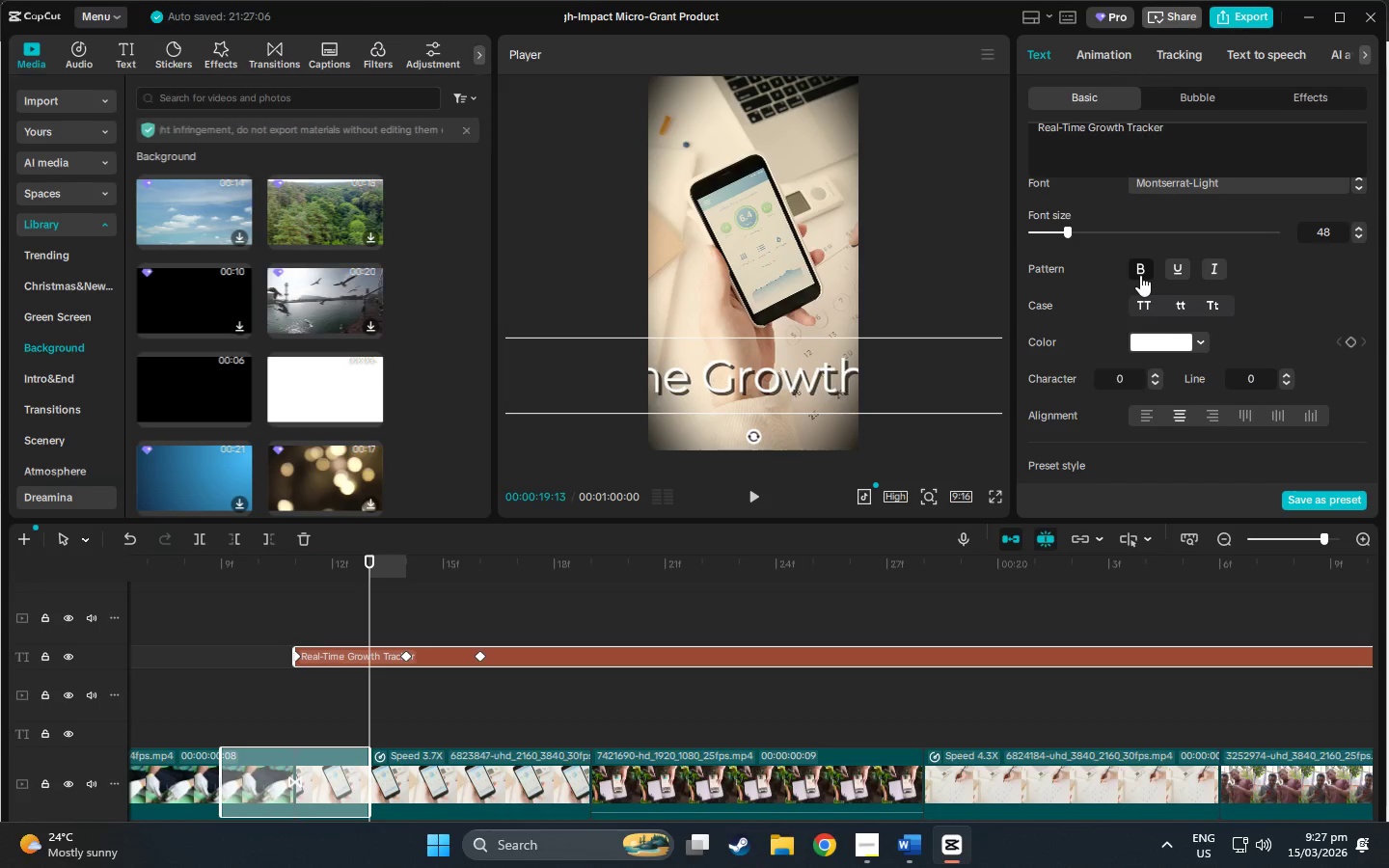 
wait(8.06)
 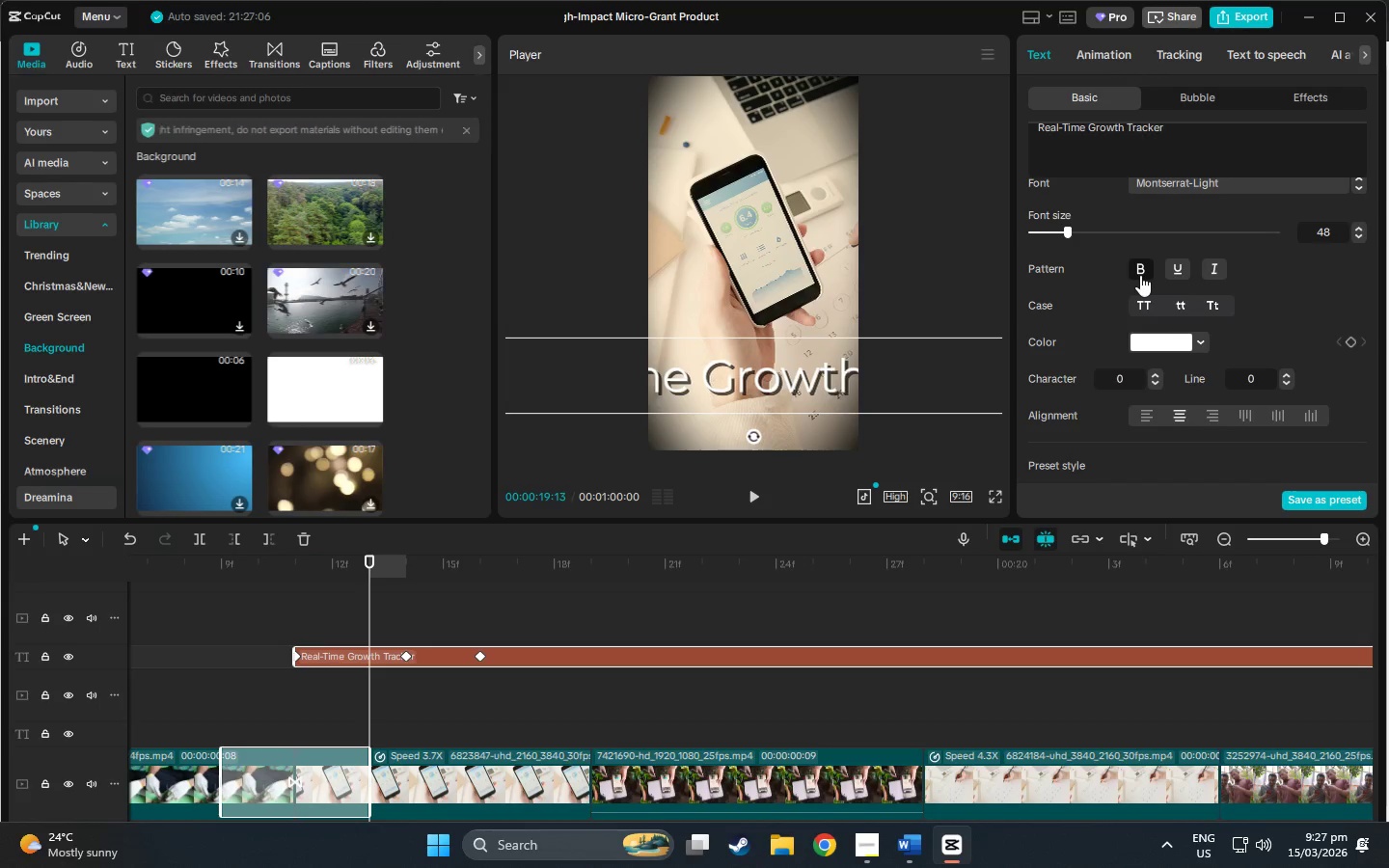 
scroll: coordinate [1114, 377], scroll_direction: down, amount: 70.0
 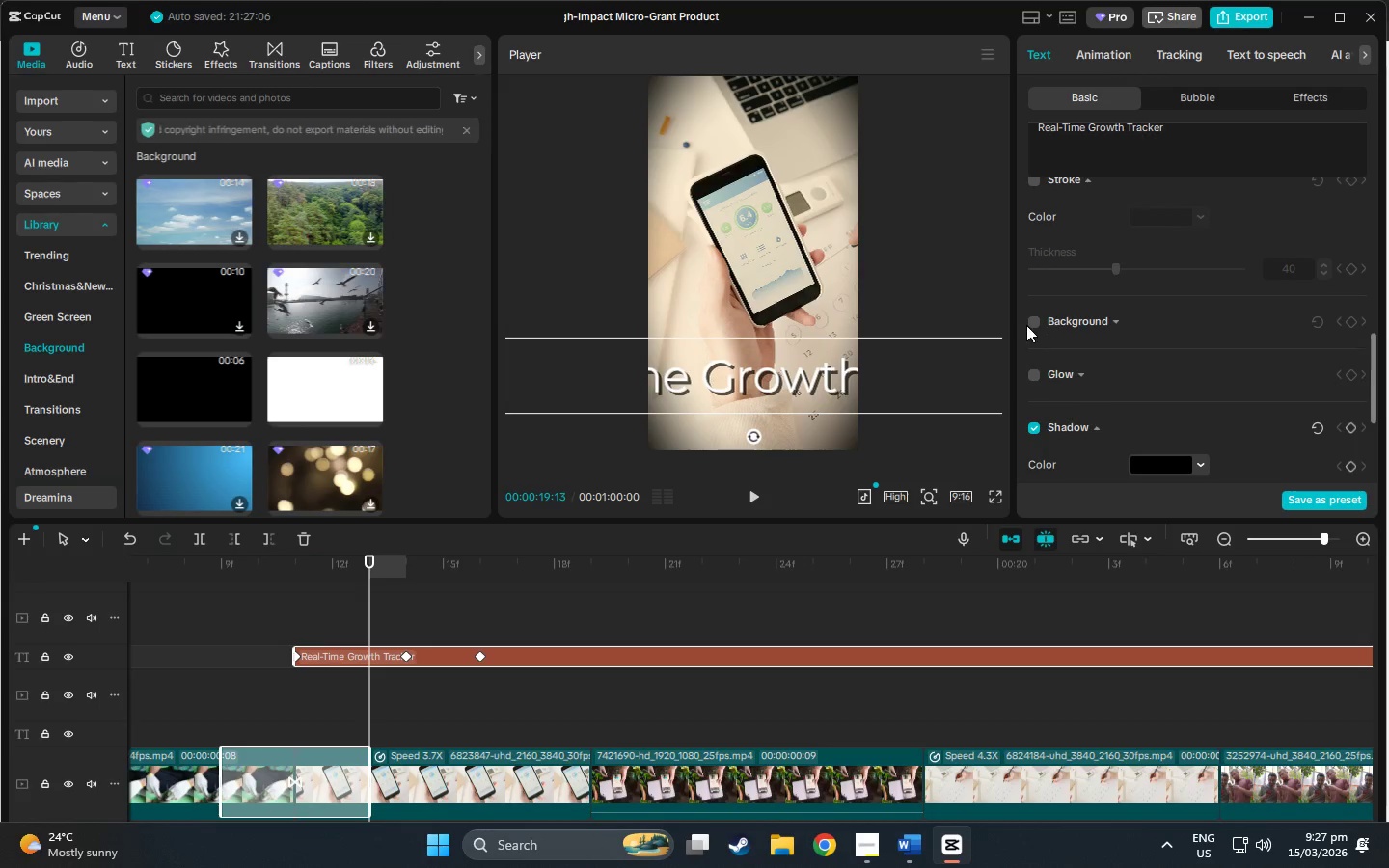 
left_click([1029, 324])
 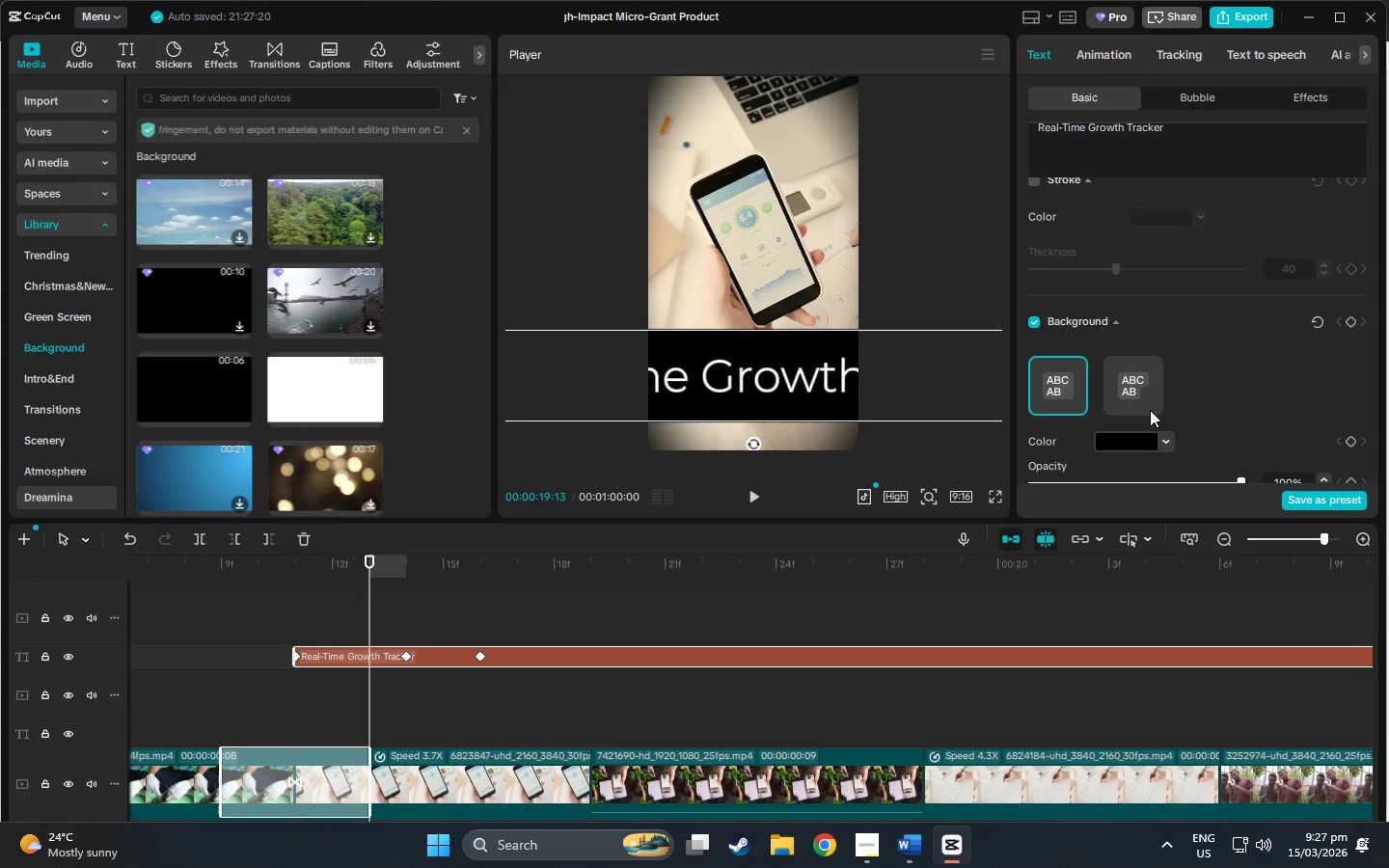 
left_click([1173, 440])
 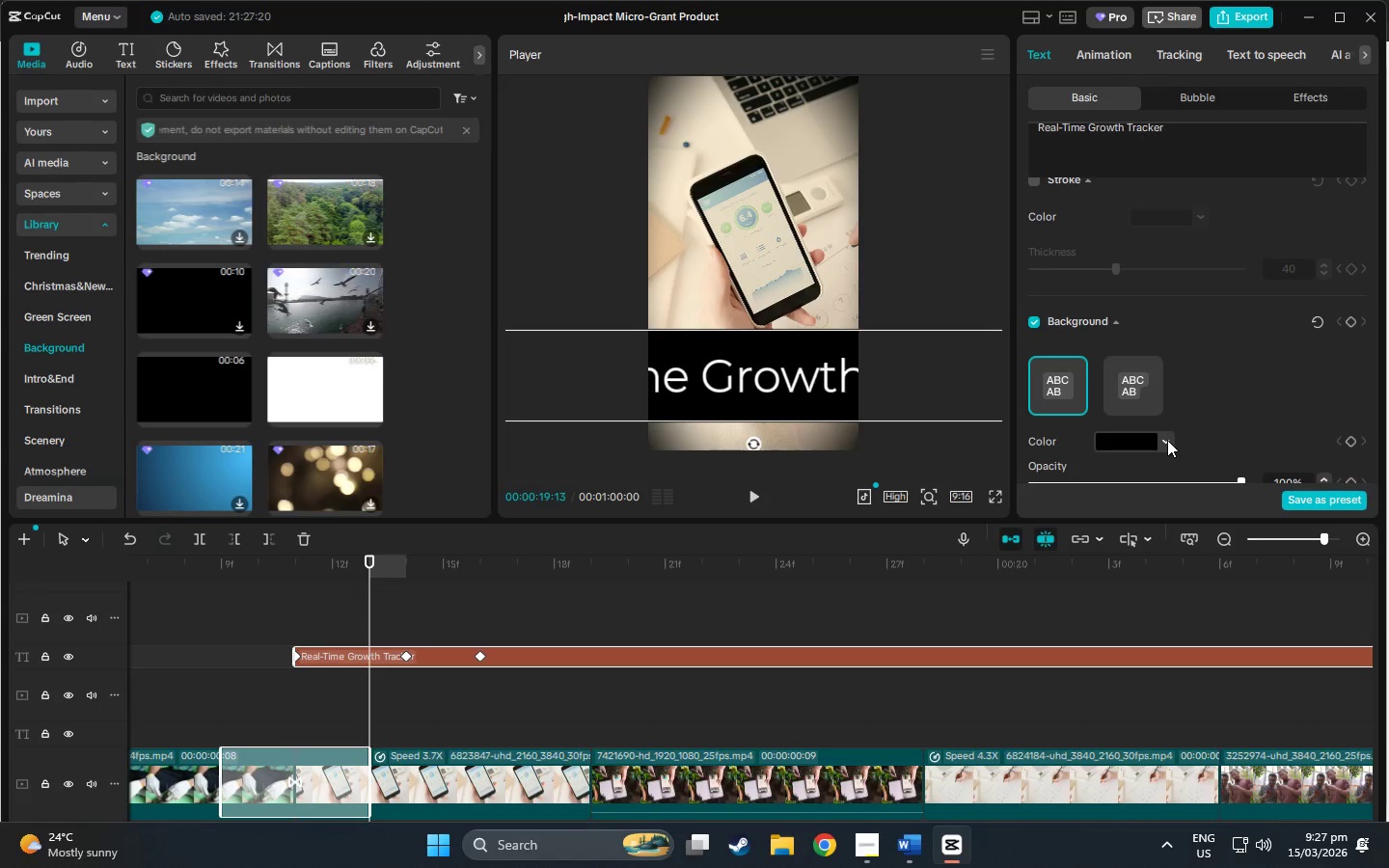 
double_click([1167, 440])
 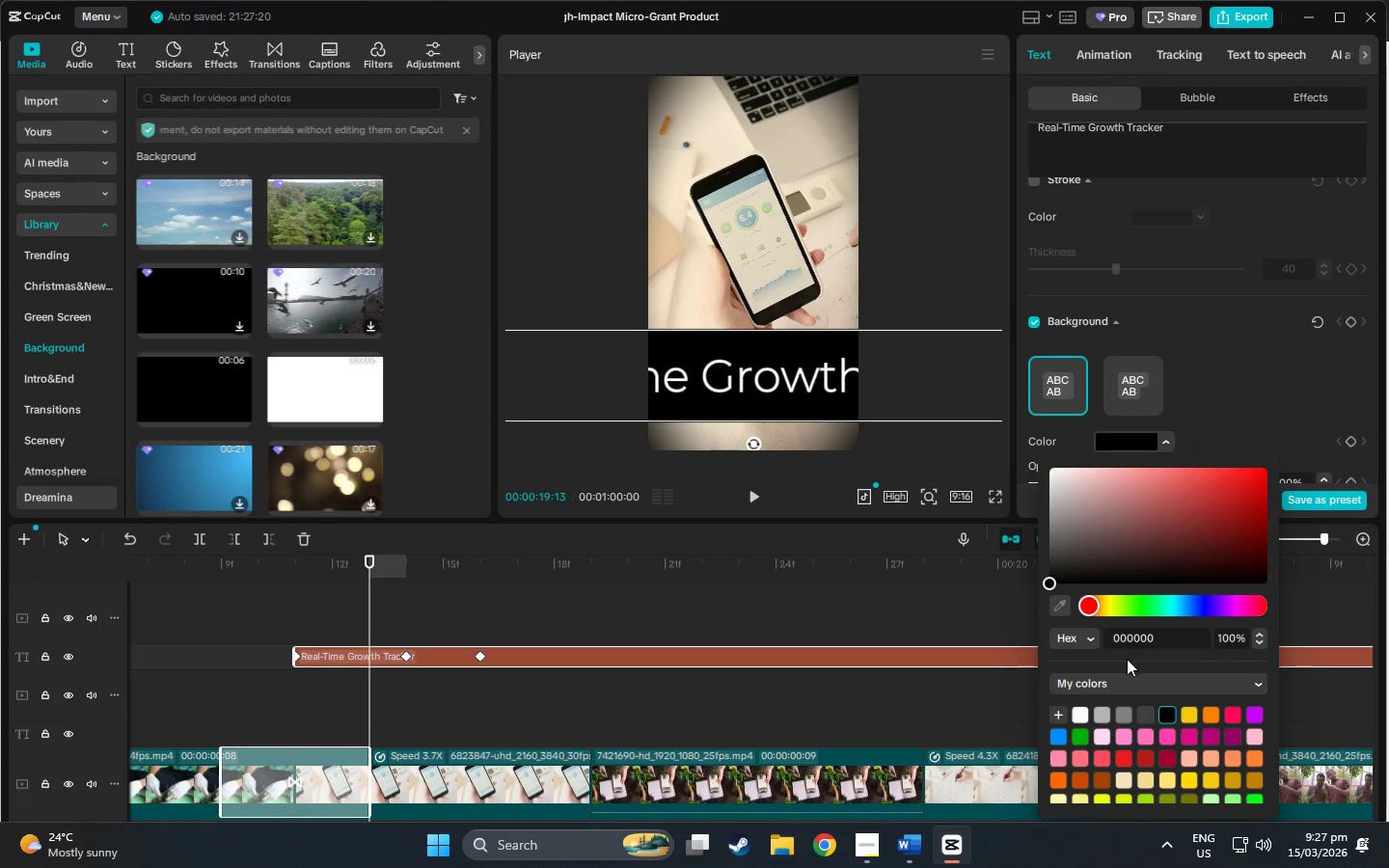 
left_click([1167, 641])
 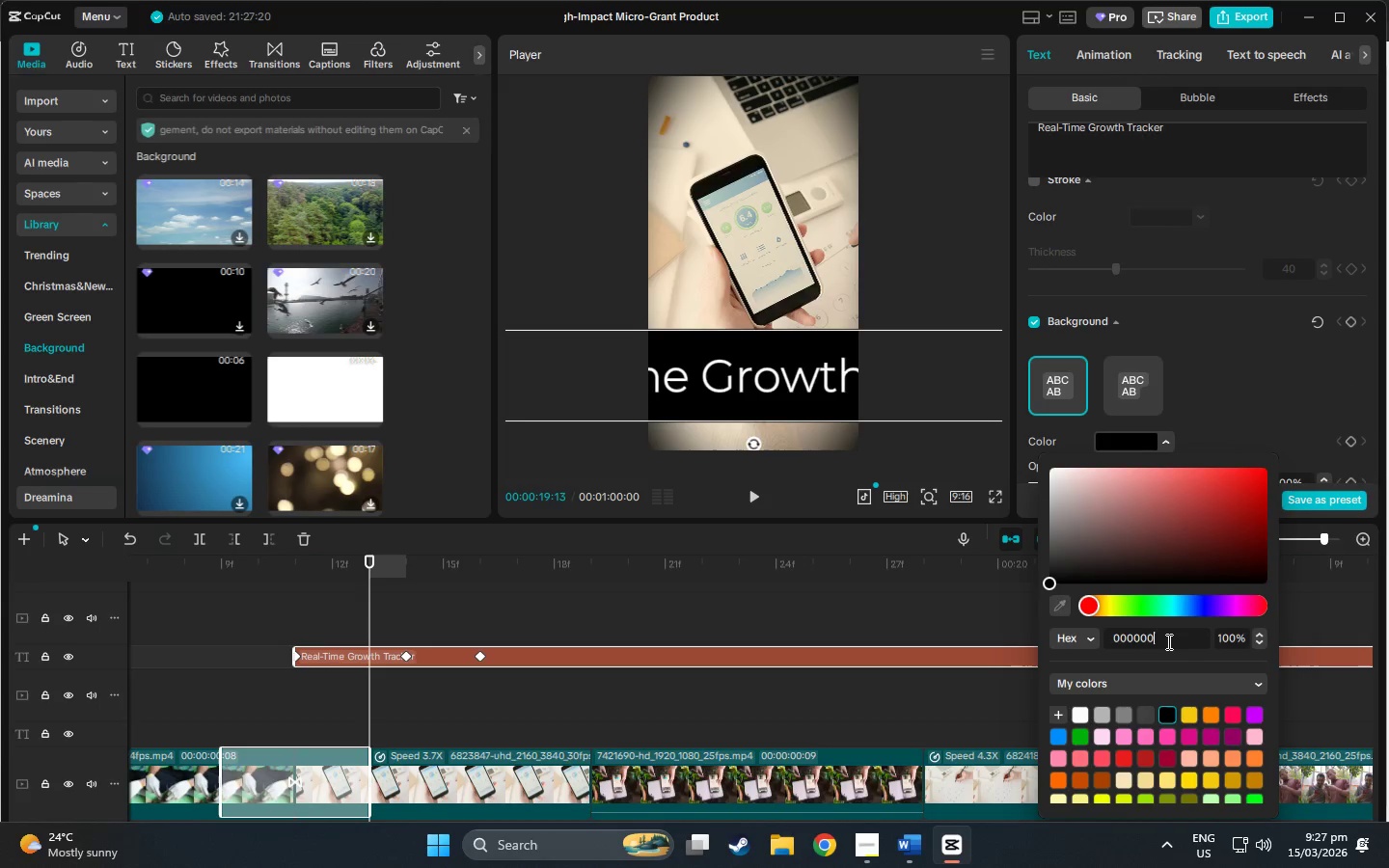 
left_click_drag(start_coordinate=[1167, 641], to_coordinate=[1024, 640])
 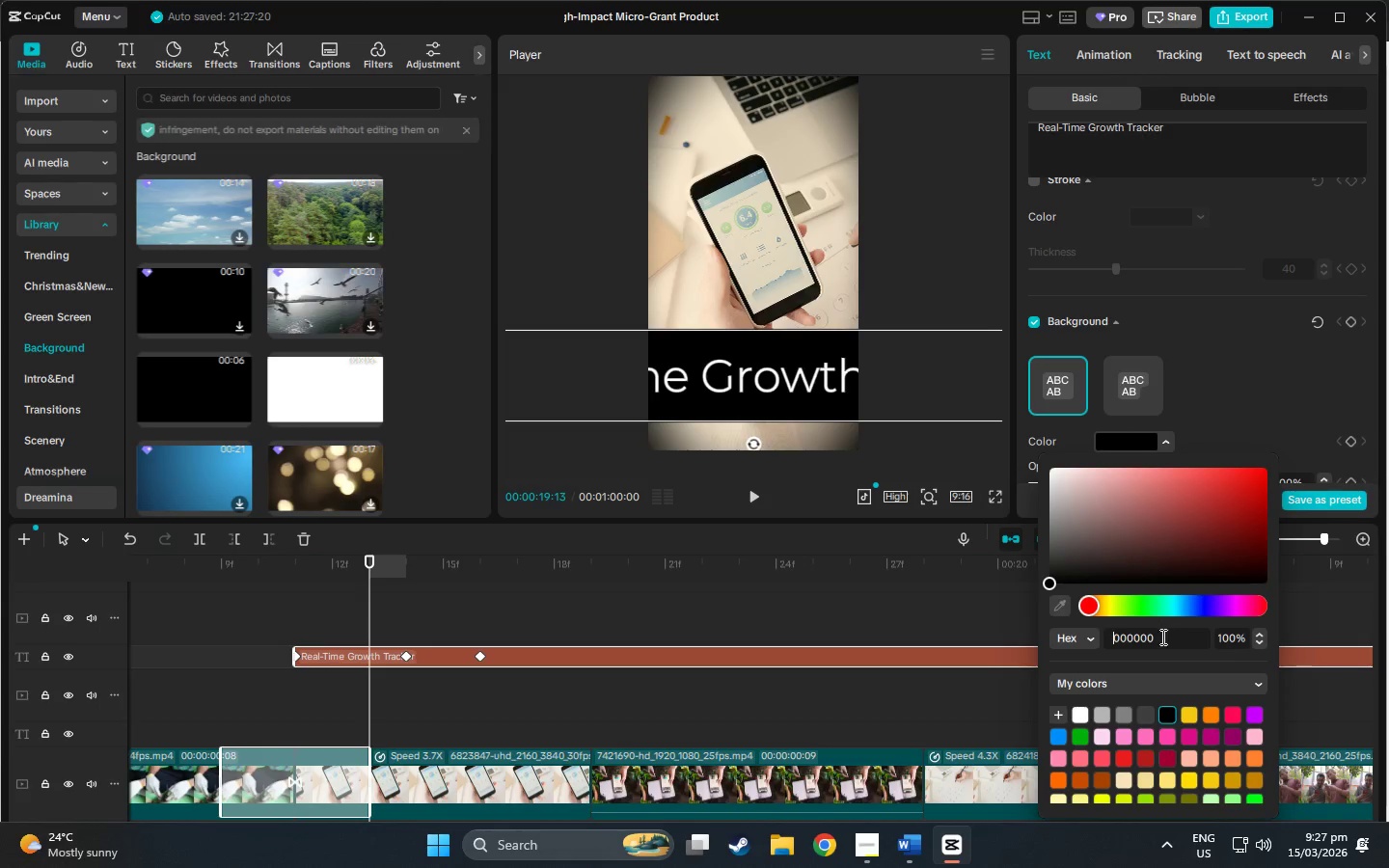 
double_click([1161, 637])
 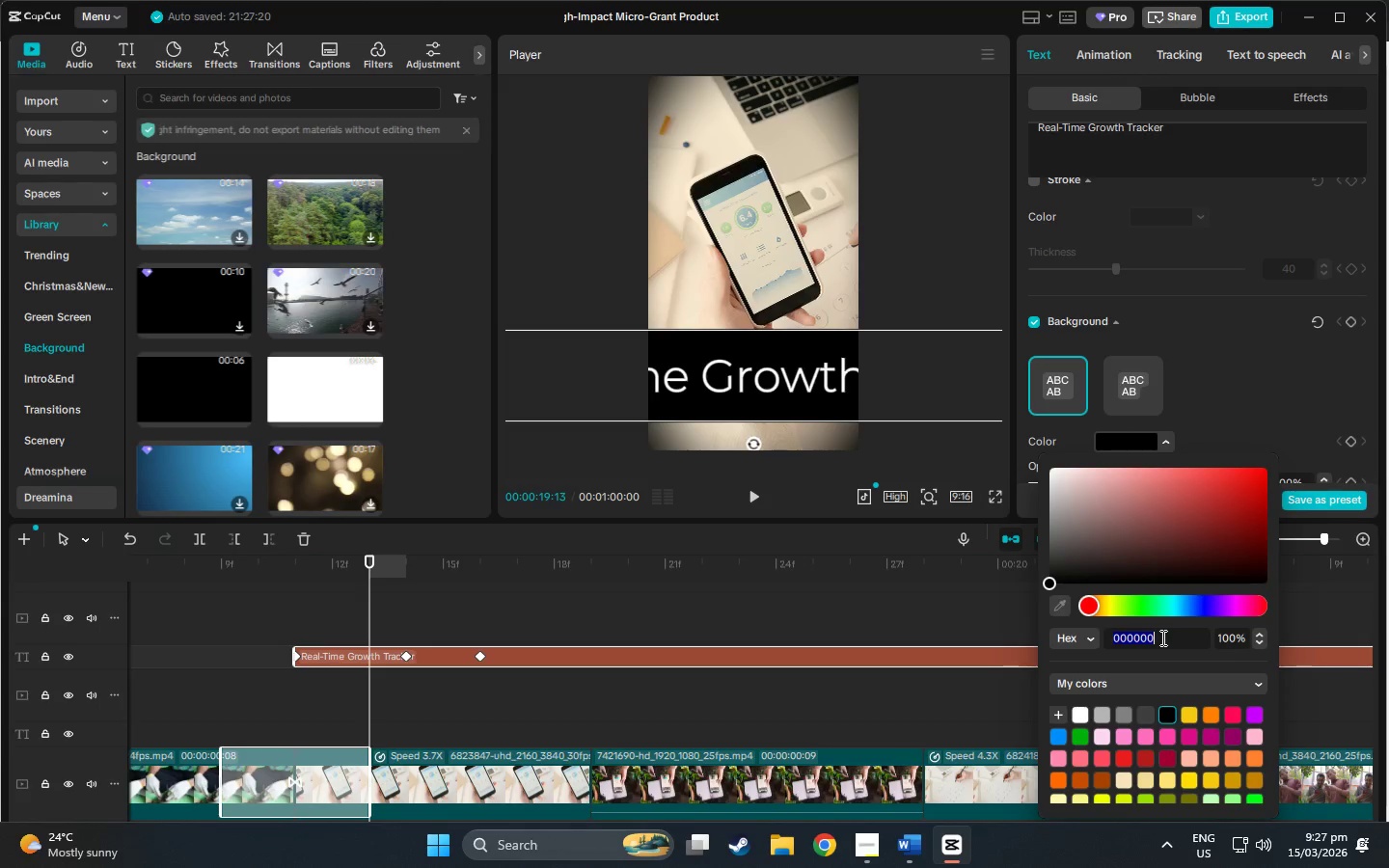 
type(2d5a27)
 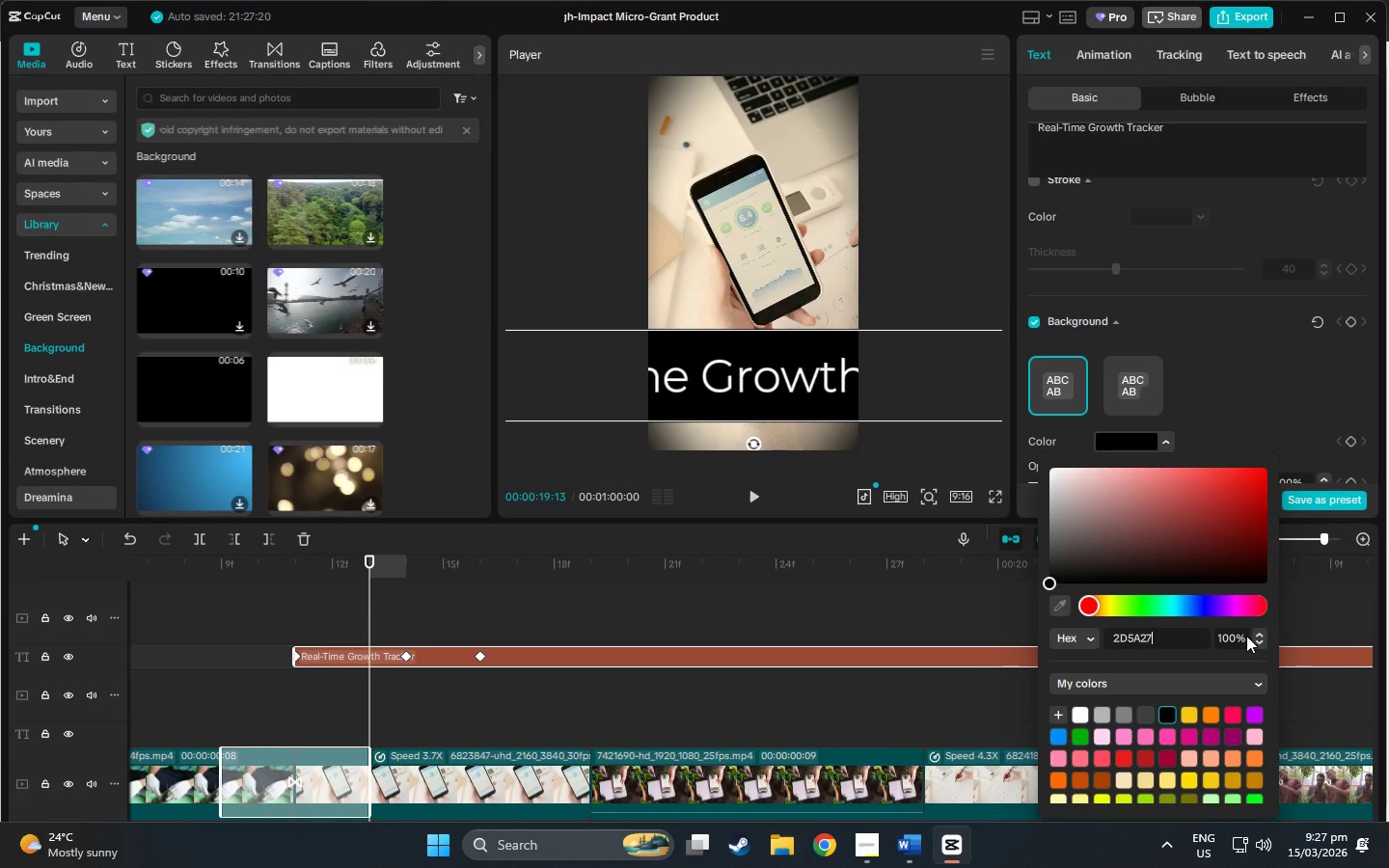 
key(Enter)
 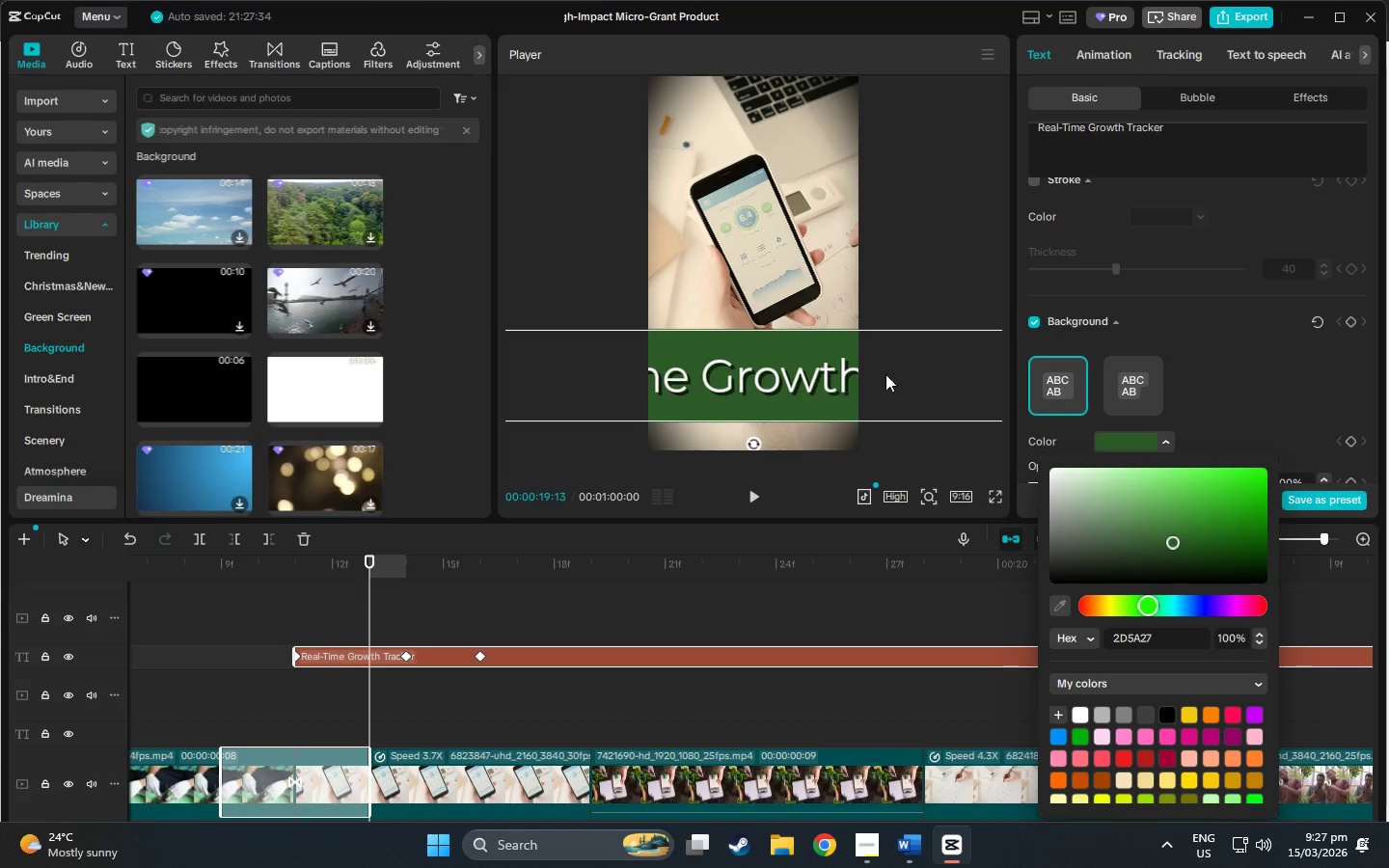 
left_click([840, 379])
 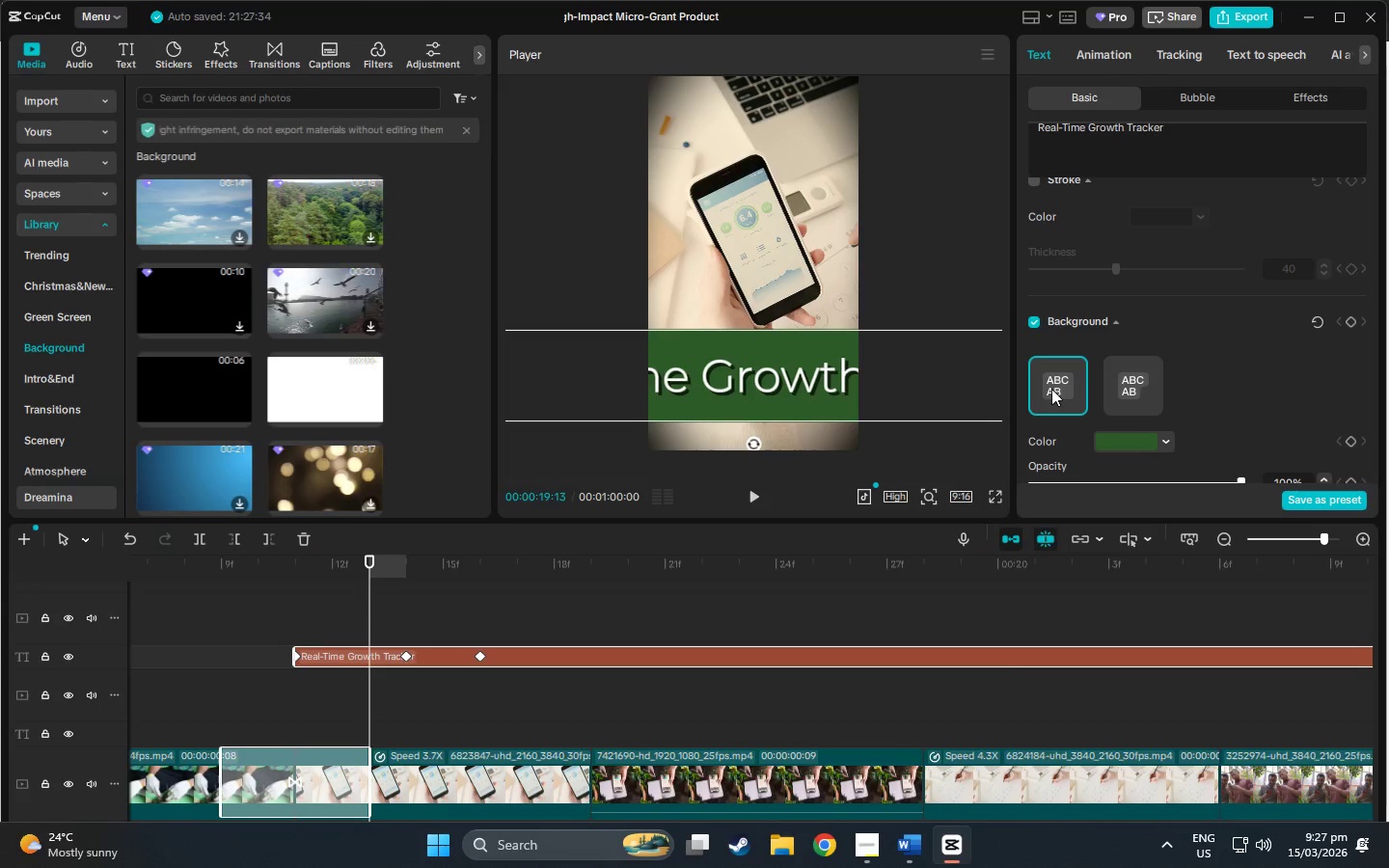 
scroll: coordinate [898, 327], scroll_direction: up, amount: 8.0
 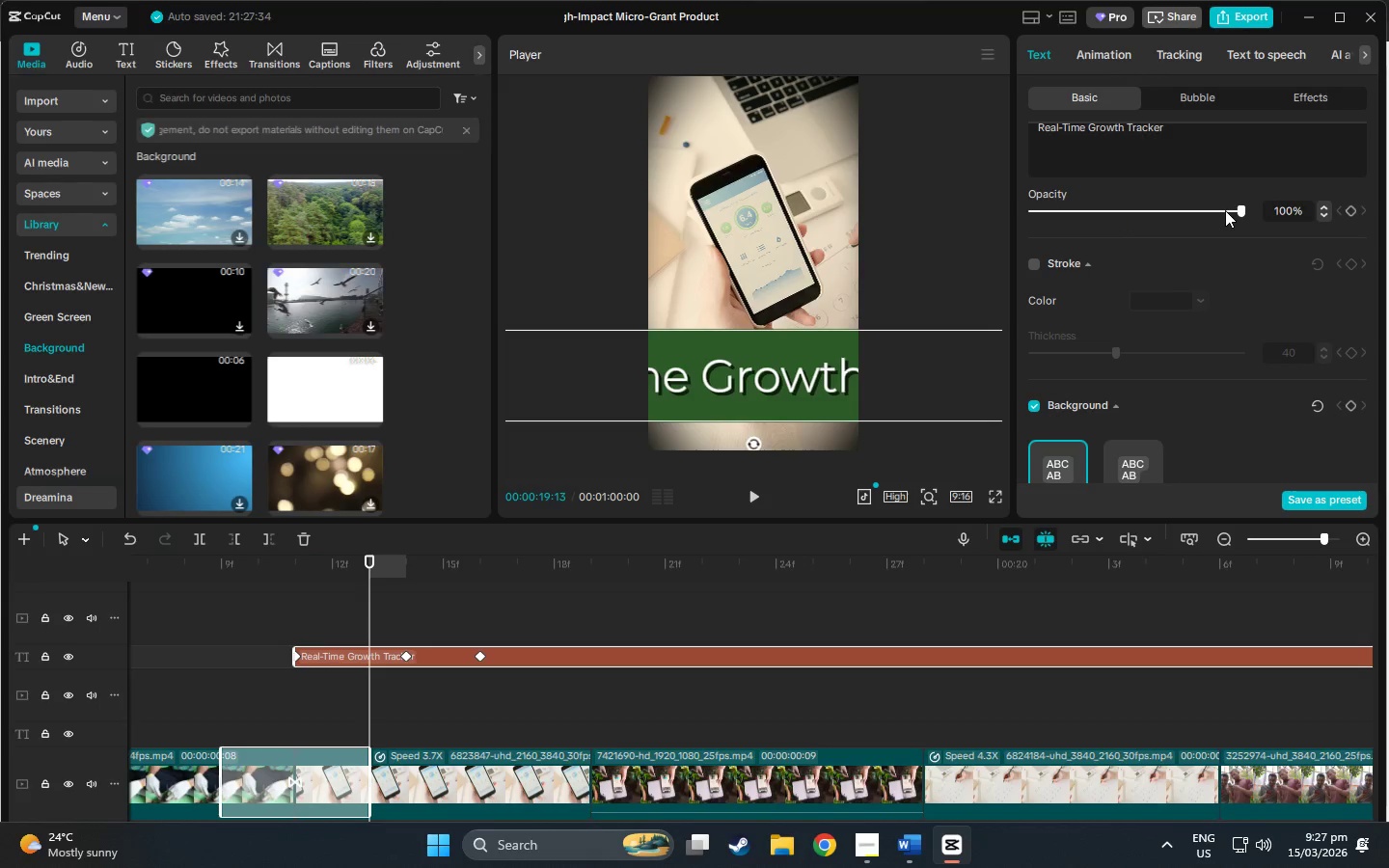 
left_click_drag(start_coordinate=[1370, 274], to_coordinate=[1374, 222])
 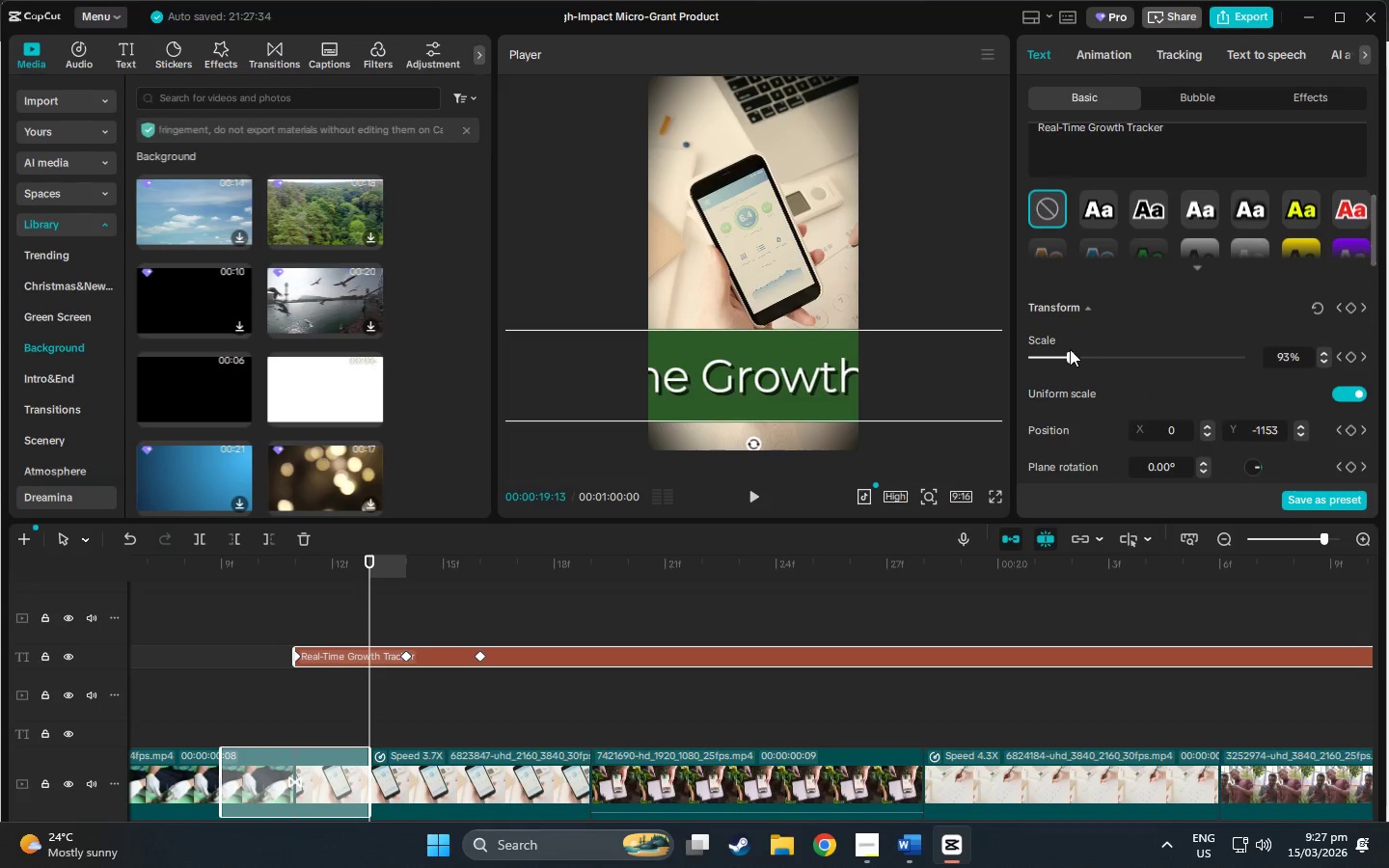 
scroll: coordinate [1291, 329], scroll_direction: up, amount: 11.0
 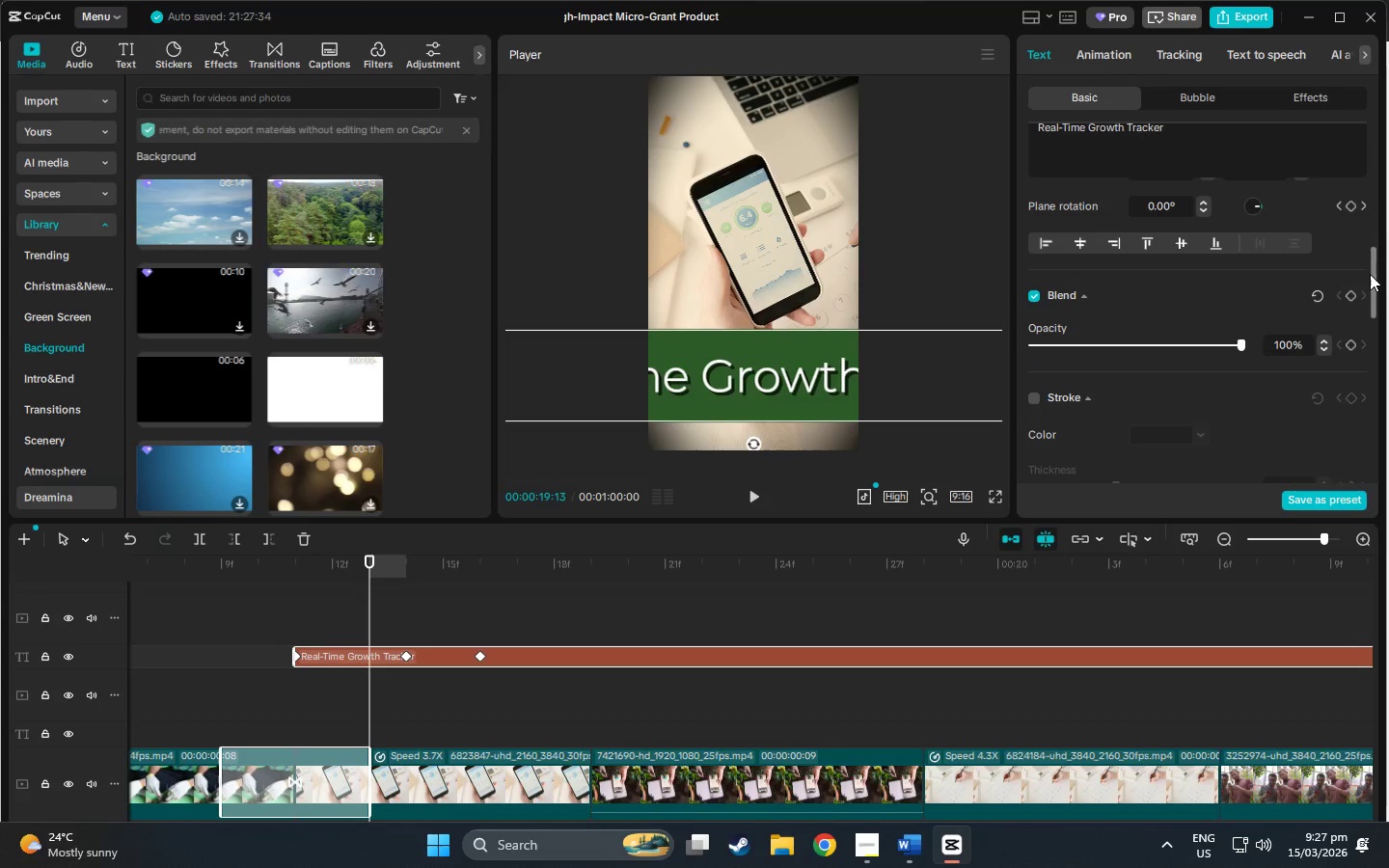 
left_click_drag(start_coordinate=[1068, 356], to_coordinate=[1043, 365])
 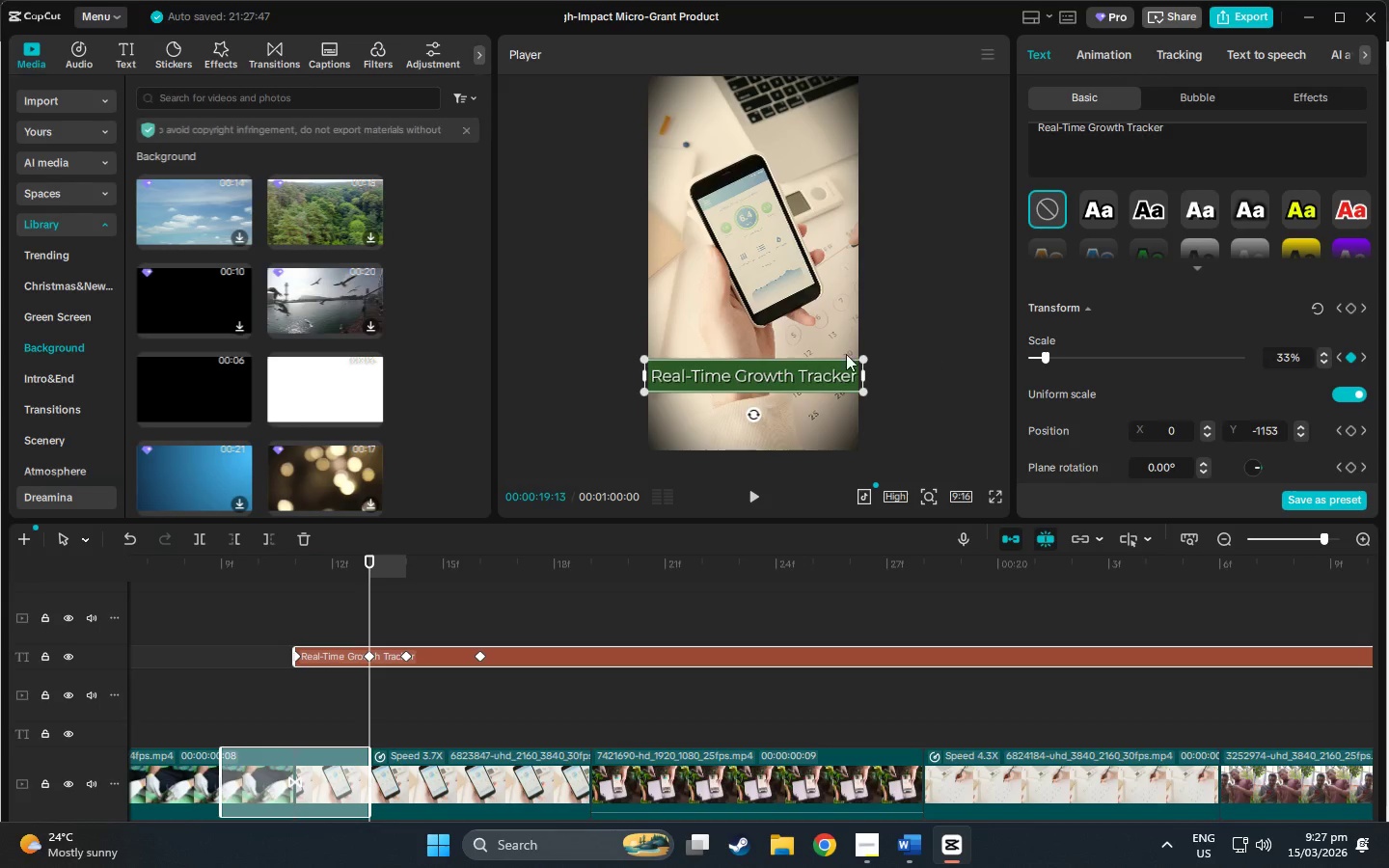 
scroll: coordinate [1166, 374], scroll_direction: down, amount: 12.0
 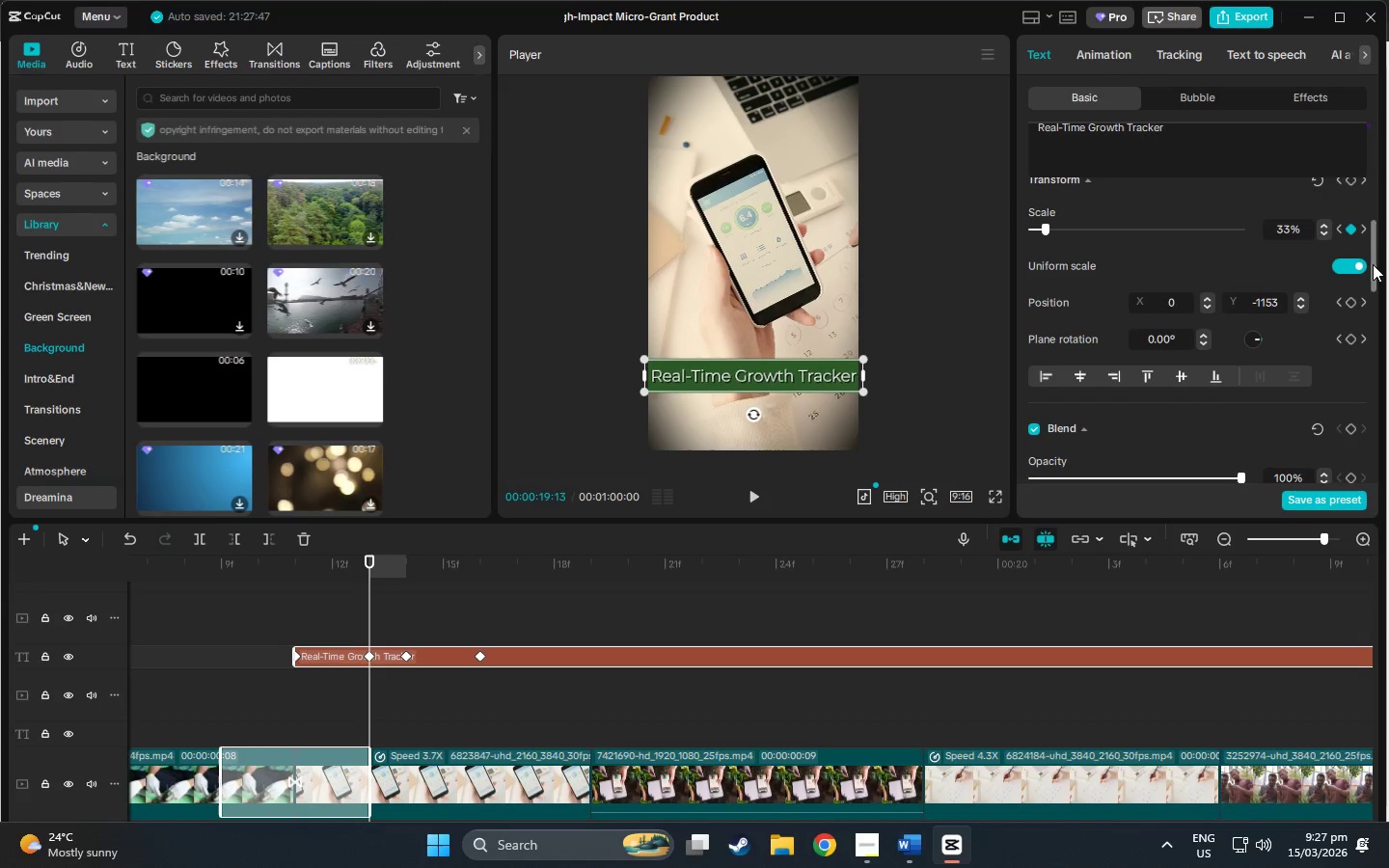 
left_click_drag(start_coordinate=[1373, 264], to_coordinate=[1375, 380])
 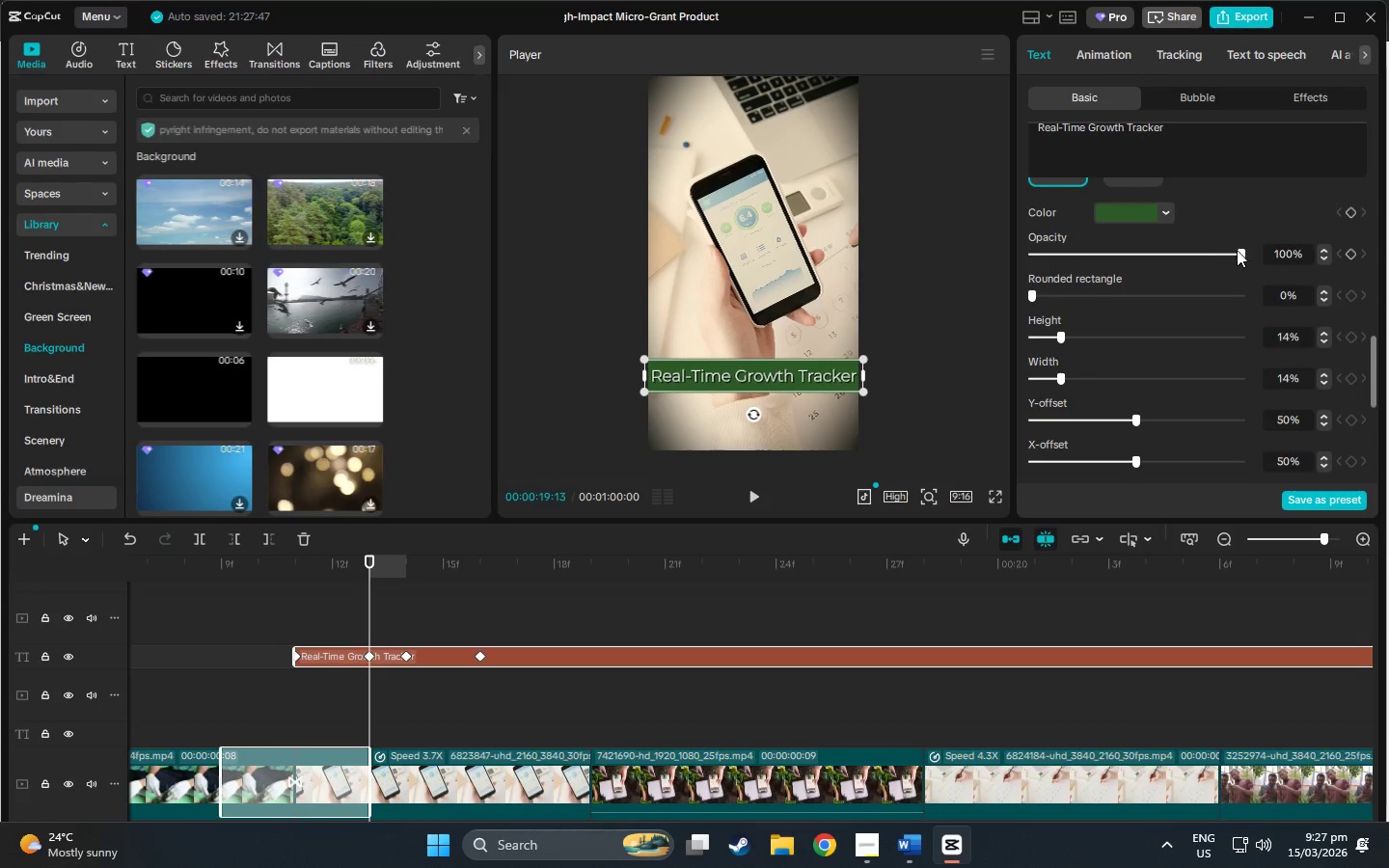 
left_click_drag(start_coordinate=[1238, 251], to_coordinate=[1185, 255])
 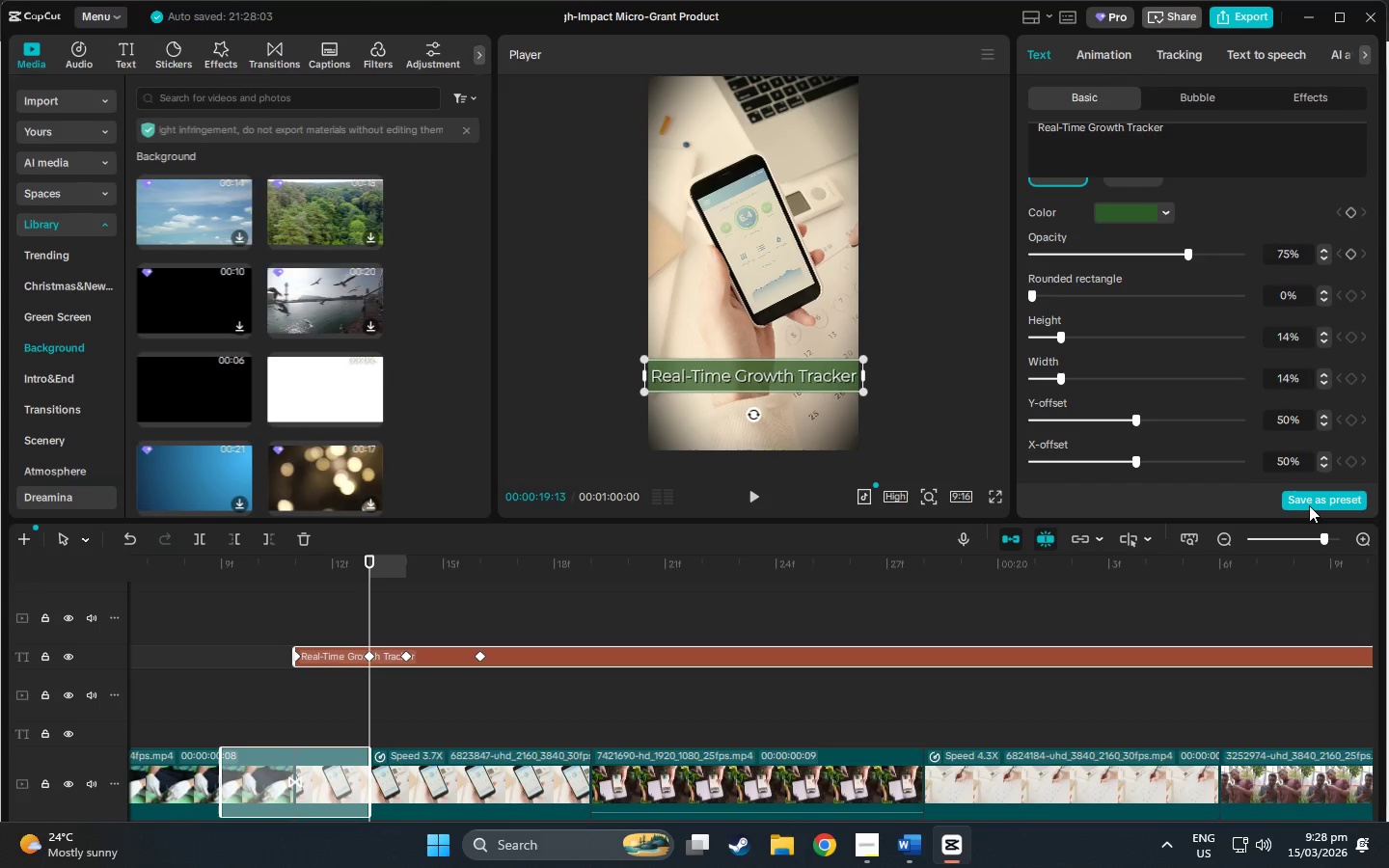 
left_click([1309, 505])
 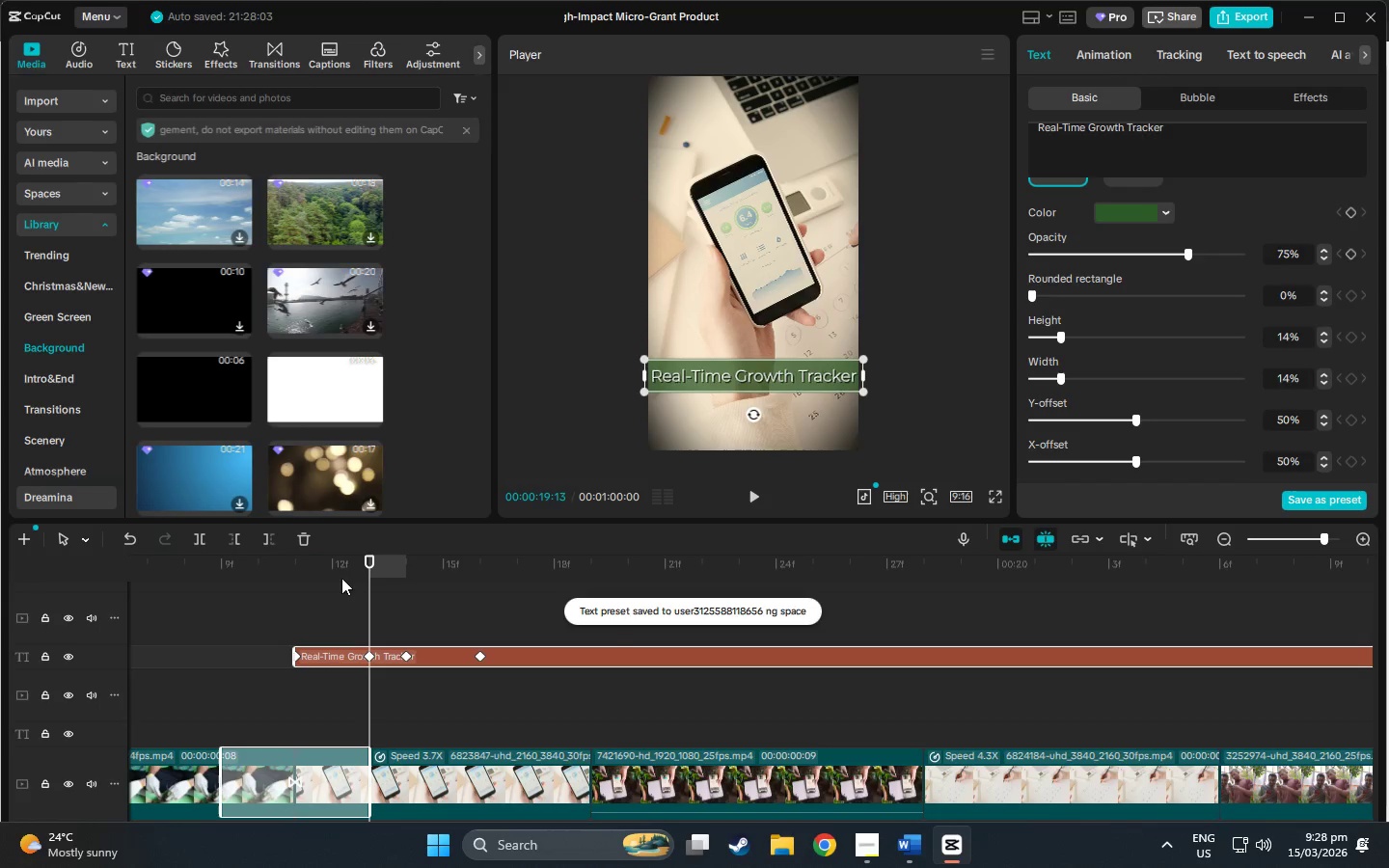 
left_click_drag(start_coordinate=[369, 563], to_coordinate=[459, 624])
 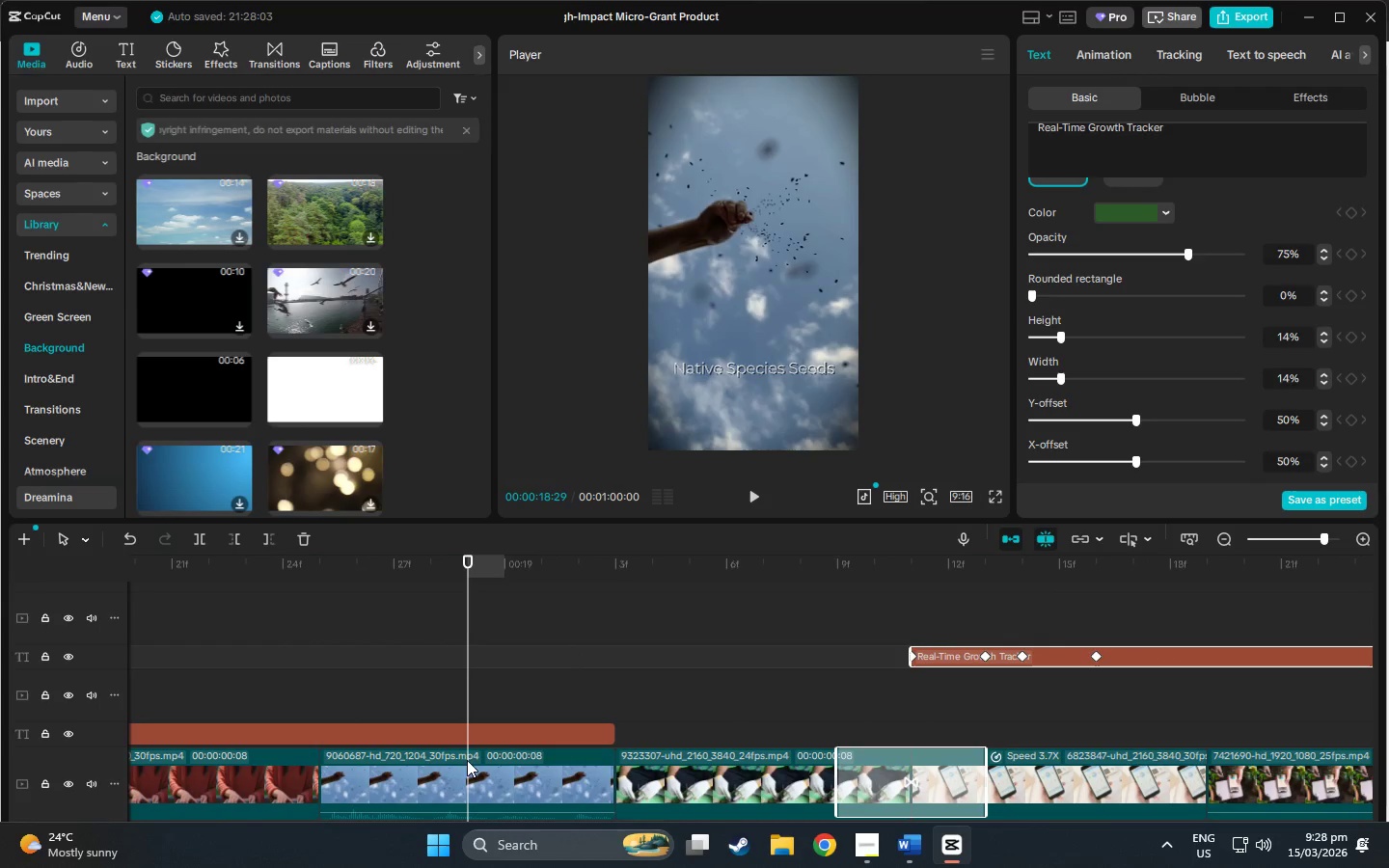 
left_click([463, 742])
 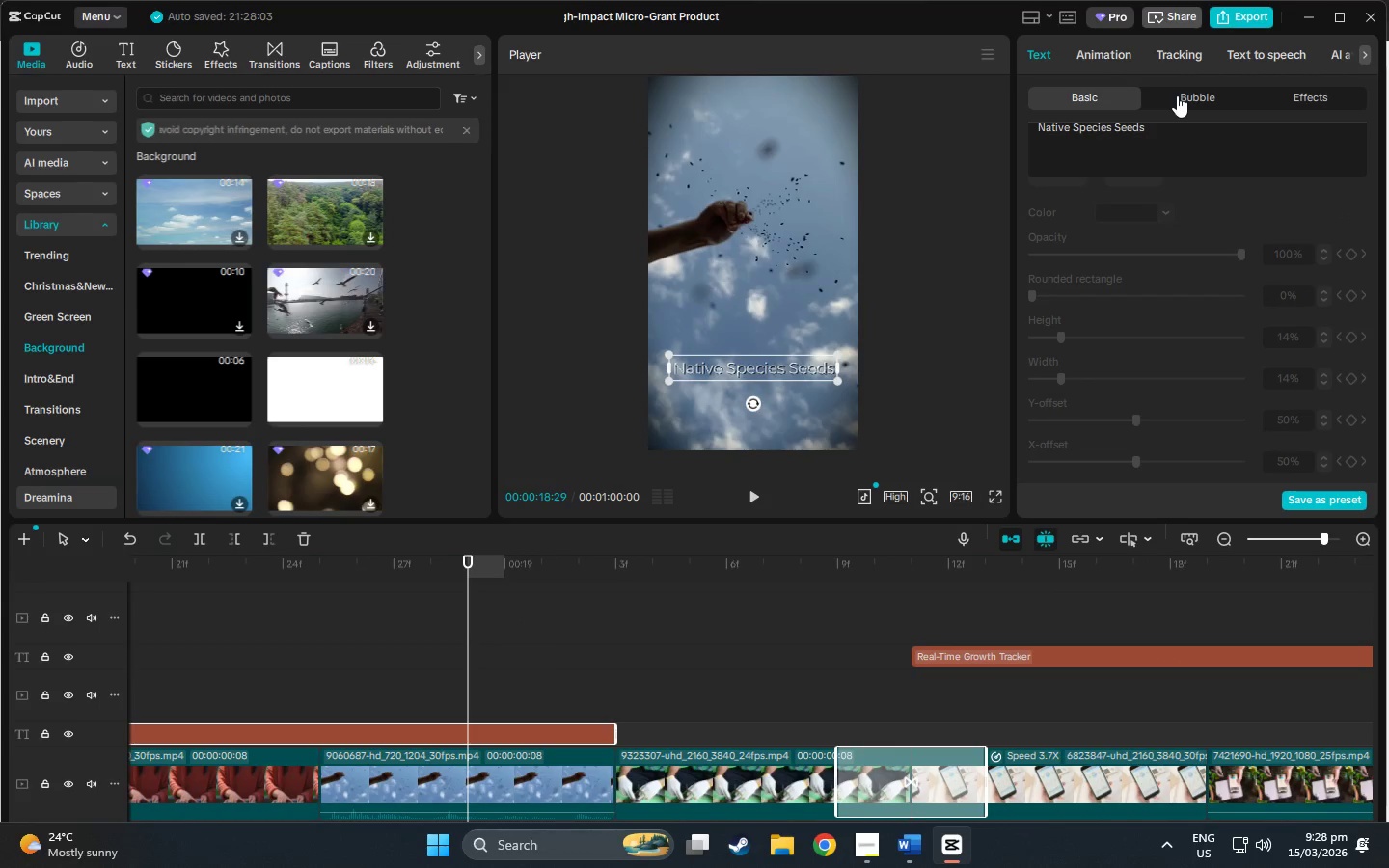 
wait(8.92)
 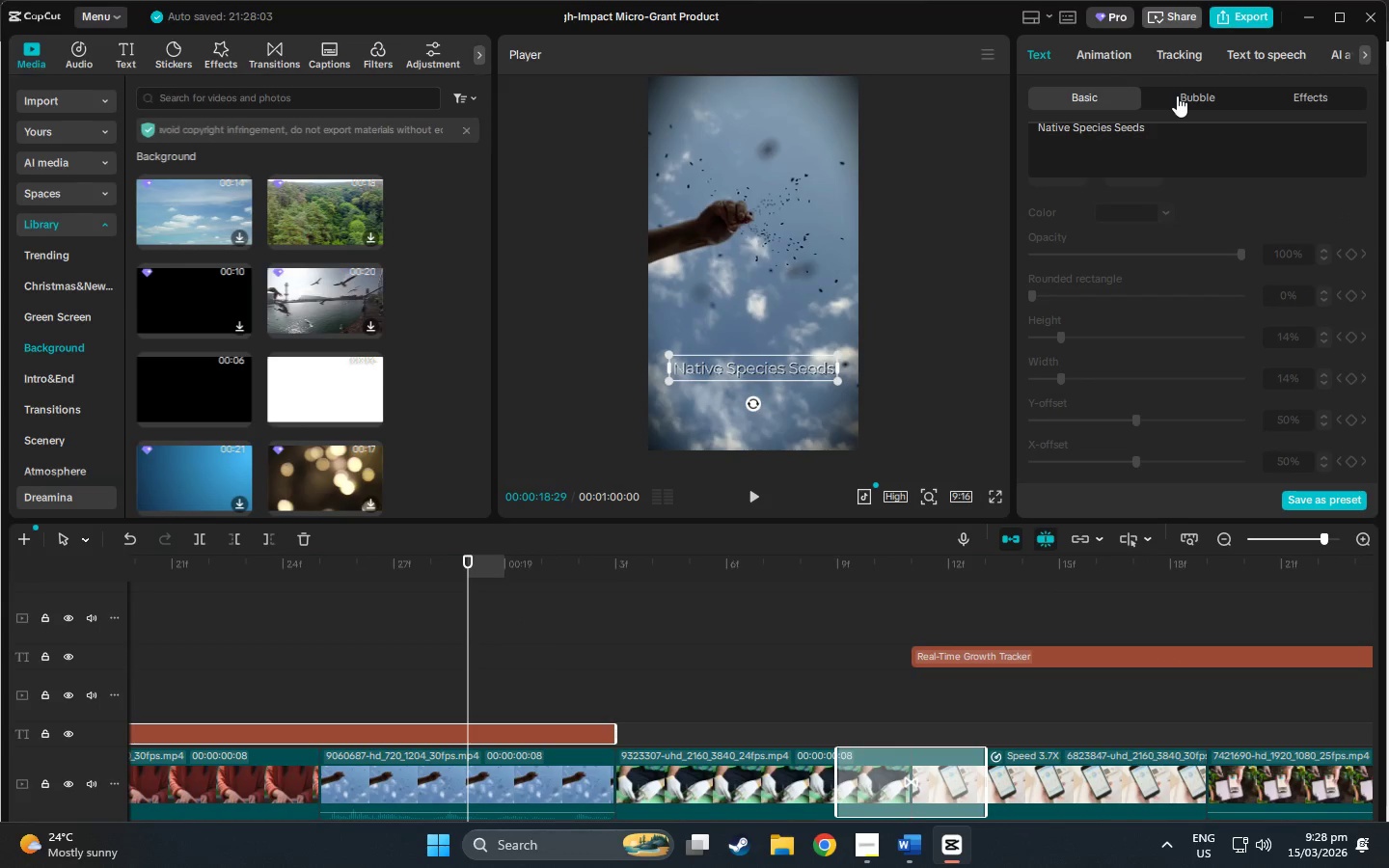 
left_click_drag(start_coordinate=[468, 562], to_coordinate=[668, 622])
 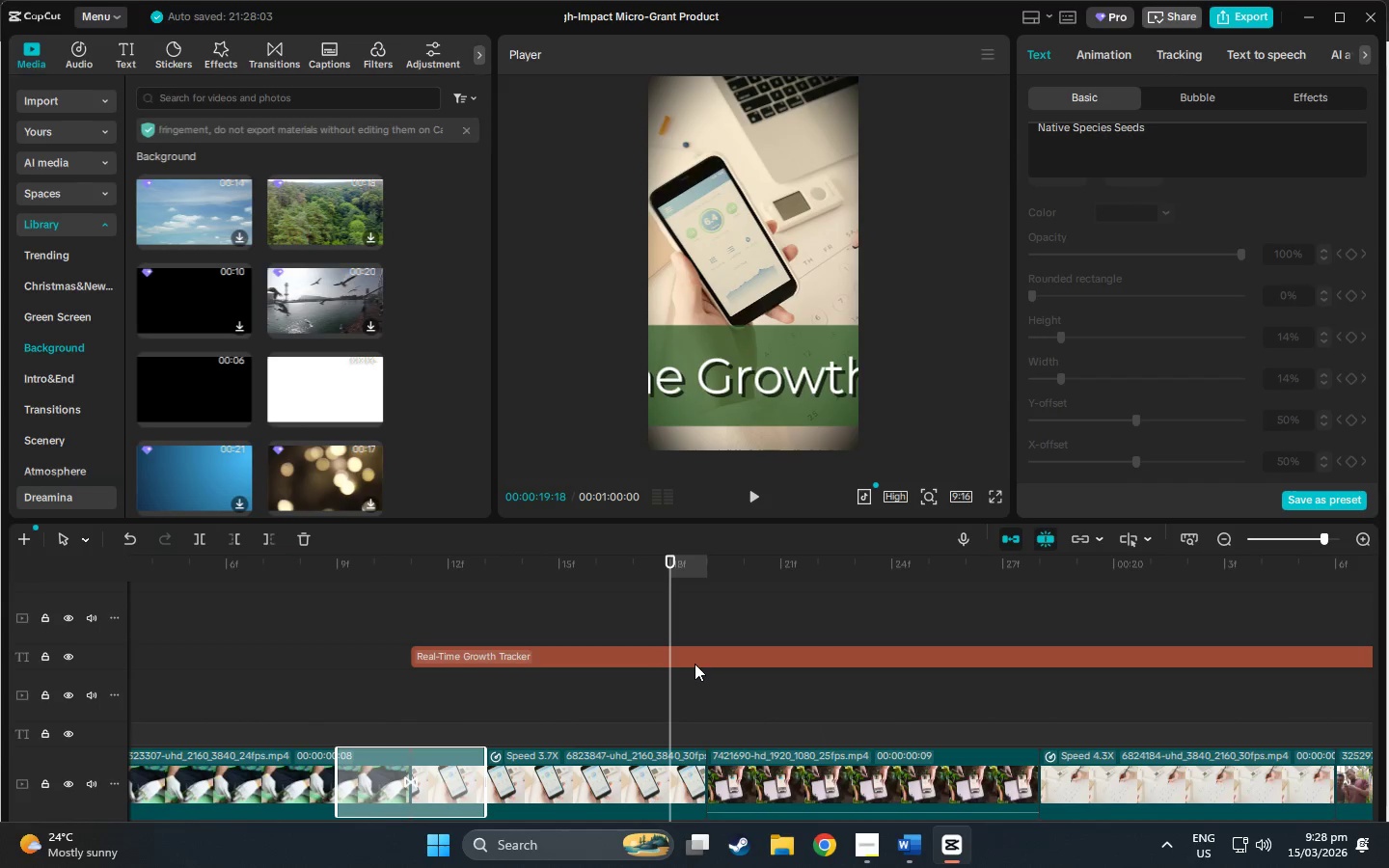 
left_click([694, 662])
 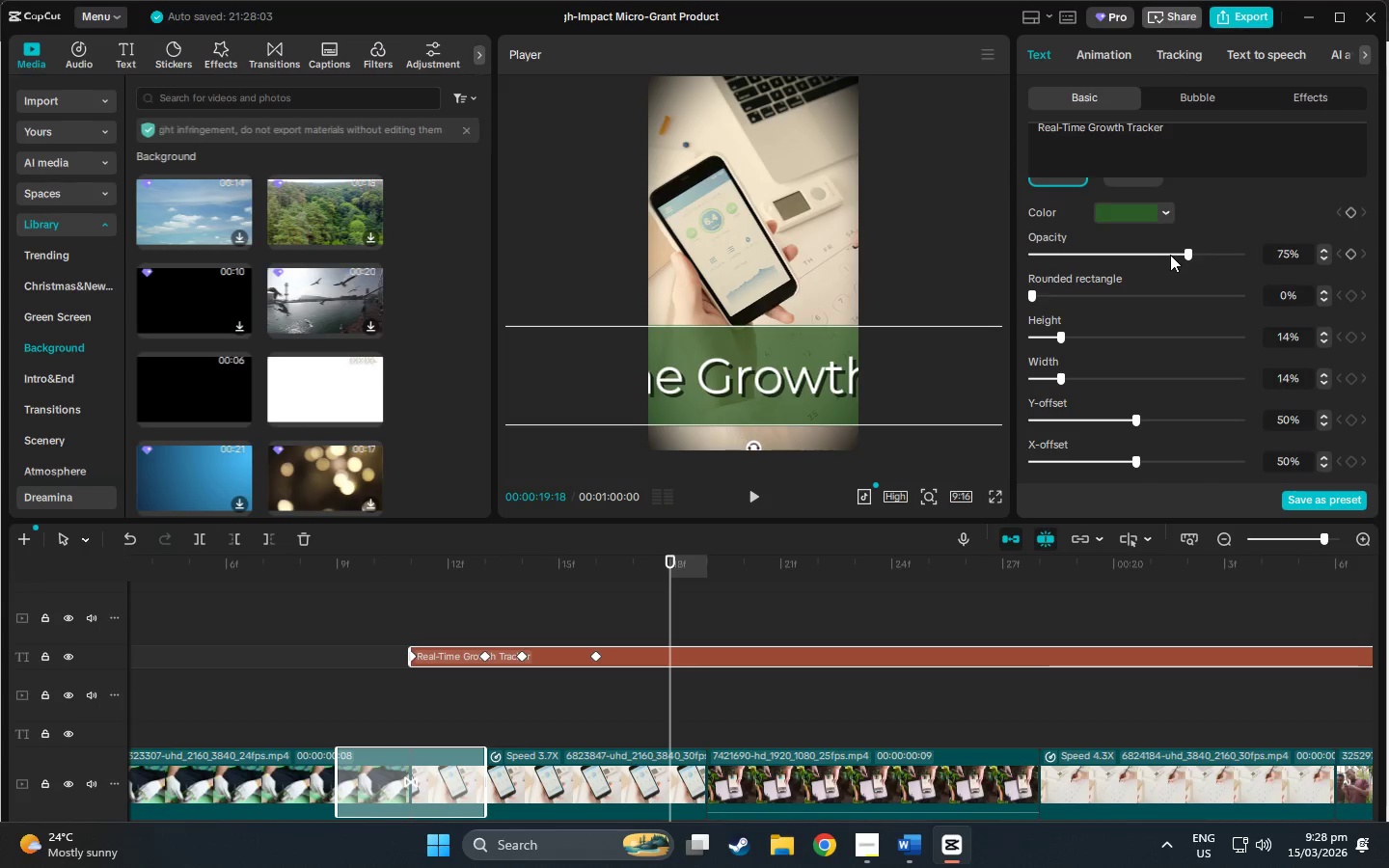 
scroll: coordinate [1215, 322], scroll_direction: up, amount: 37.0
 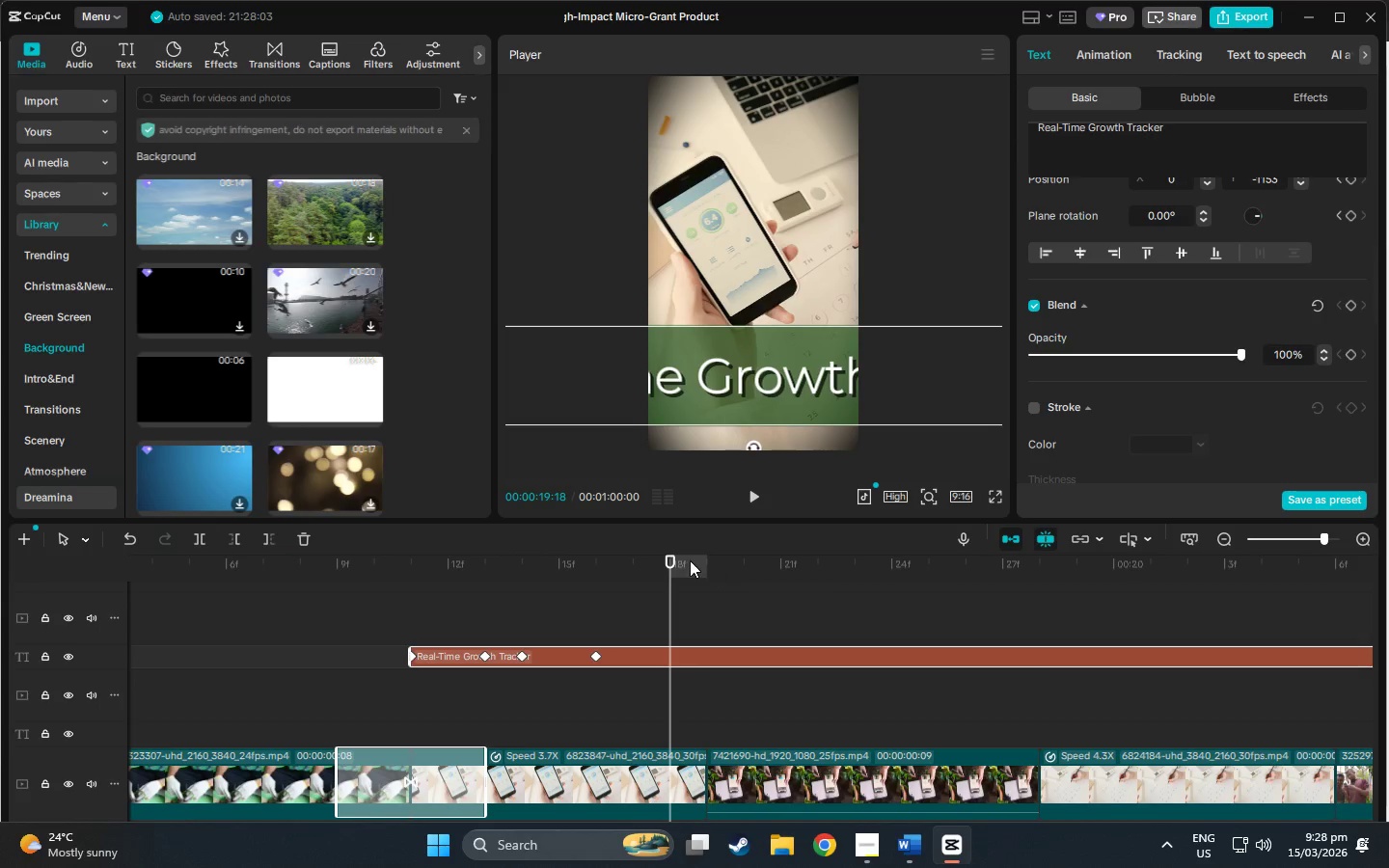 
left_click_drag(start_coordinate=[666, 556], to_coordinate=[1076, 635])
 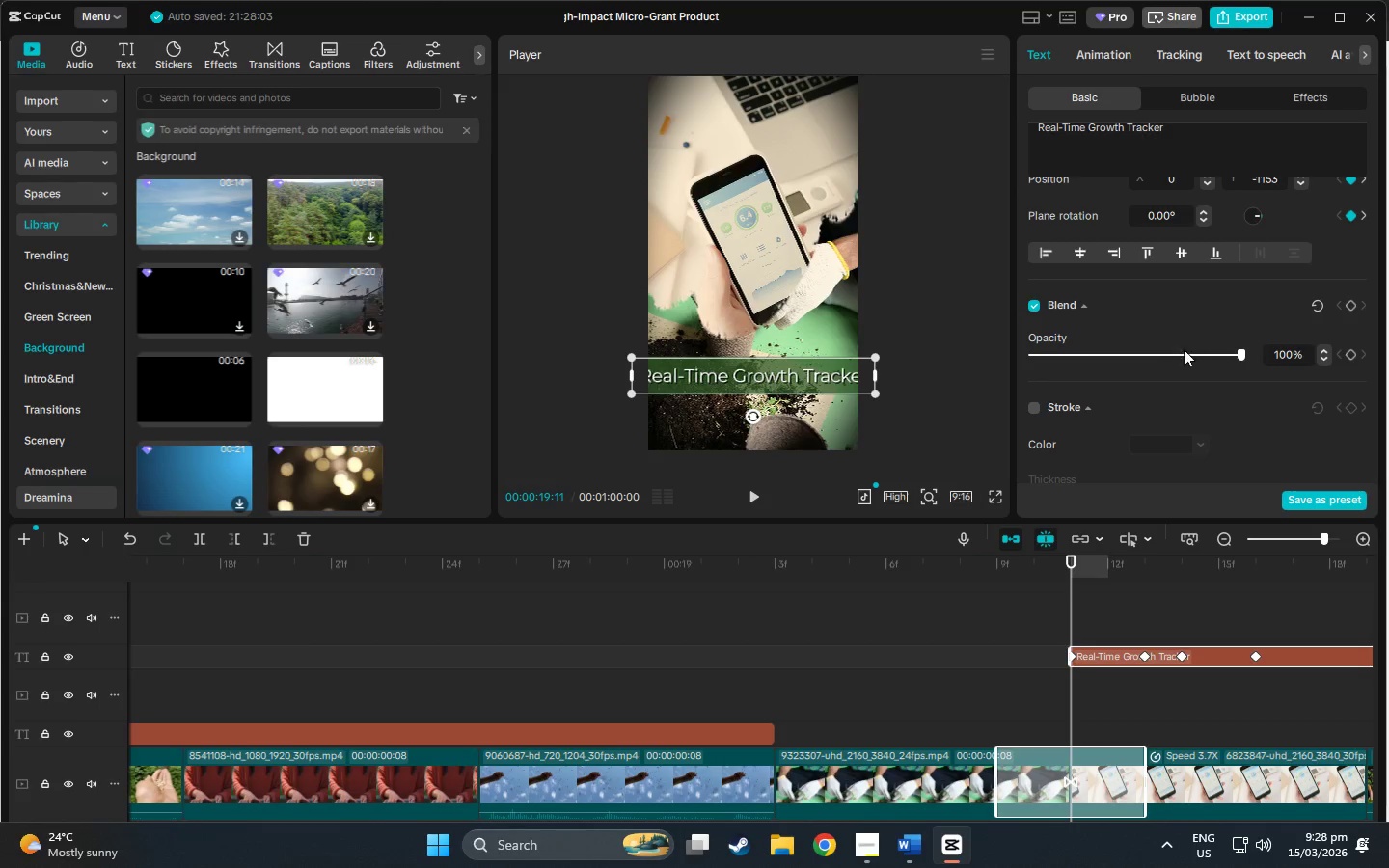 
scroll: coordinate [1073, 362], scroll_direction: up, amount: 26.0
 